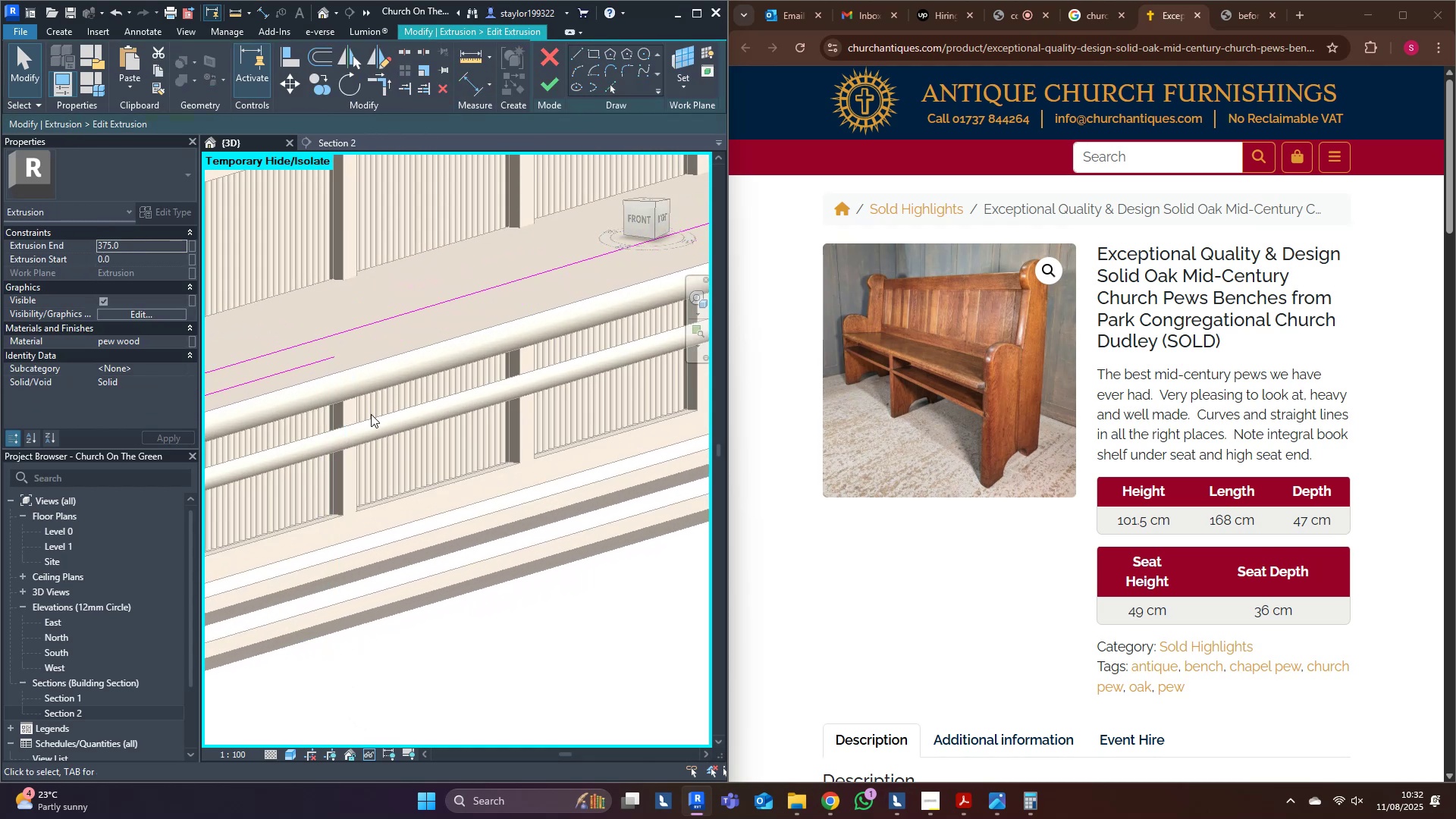 
key(R)
 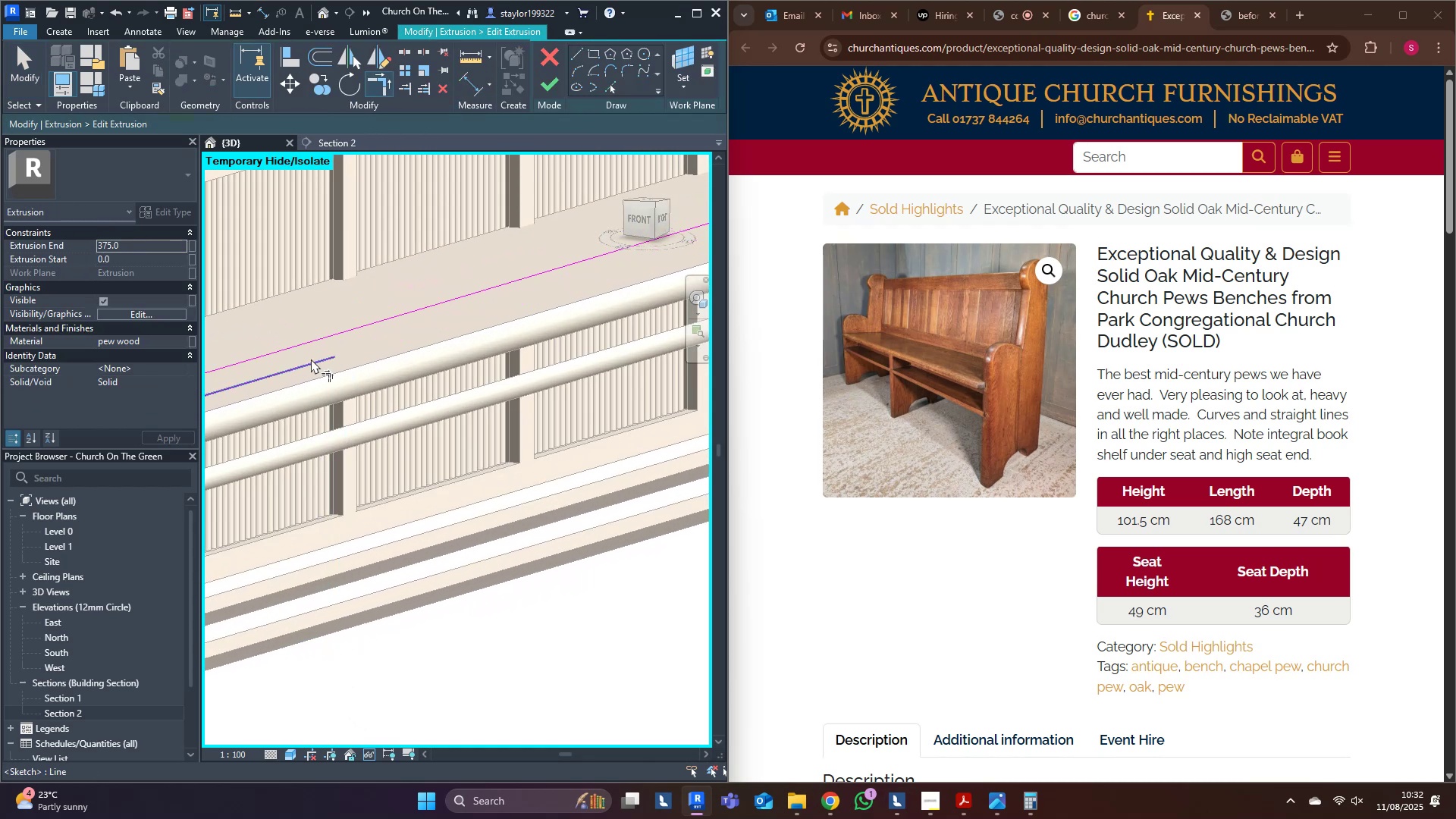 
left_click([311, 359])
 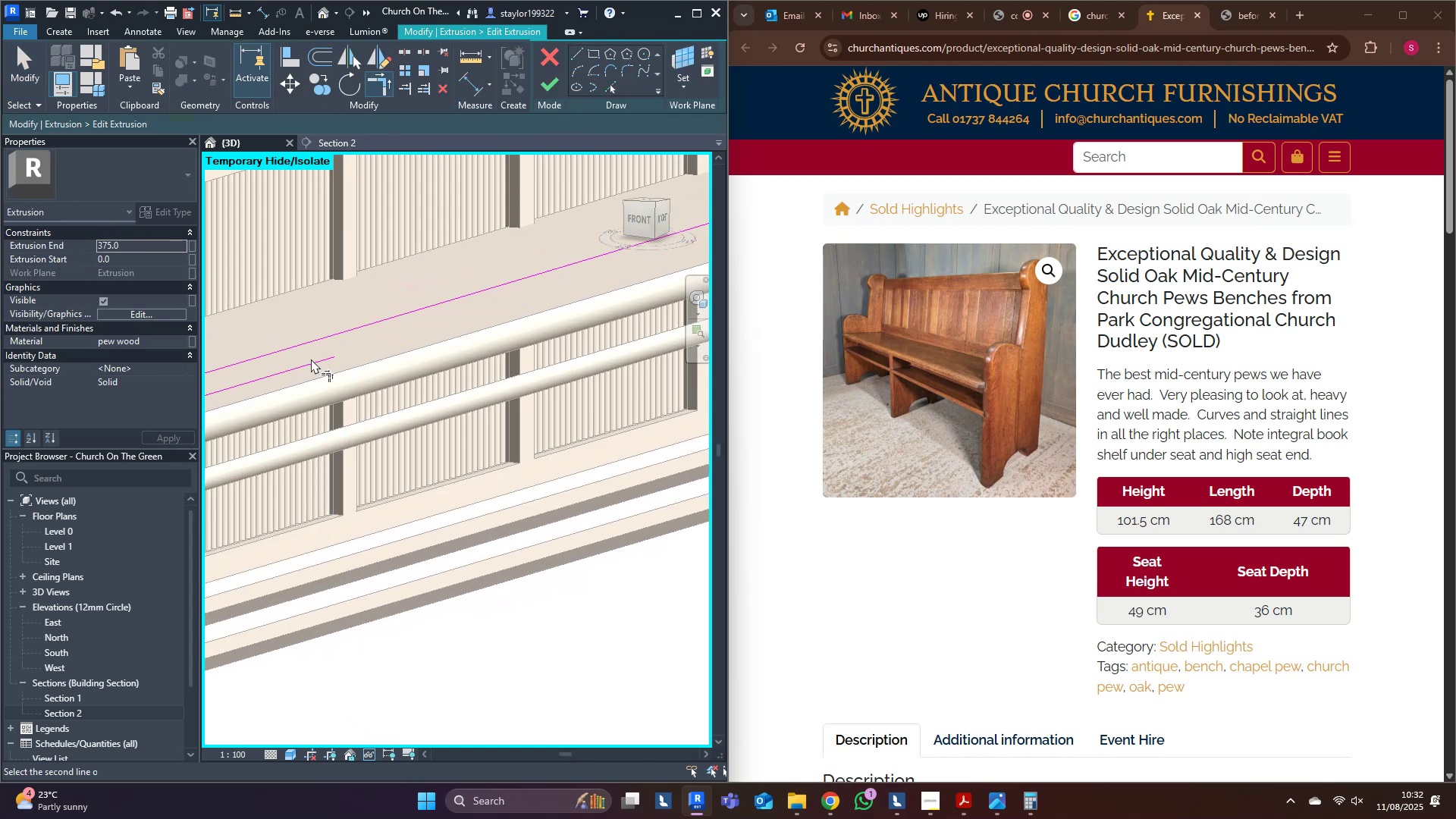 
scroll: coordinate [311, 360], scroll_direction: down, amount: 4.0
 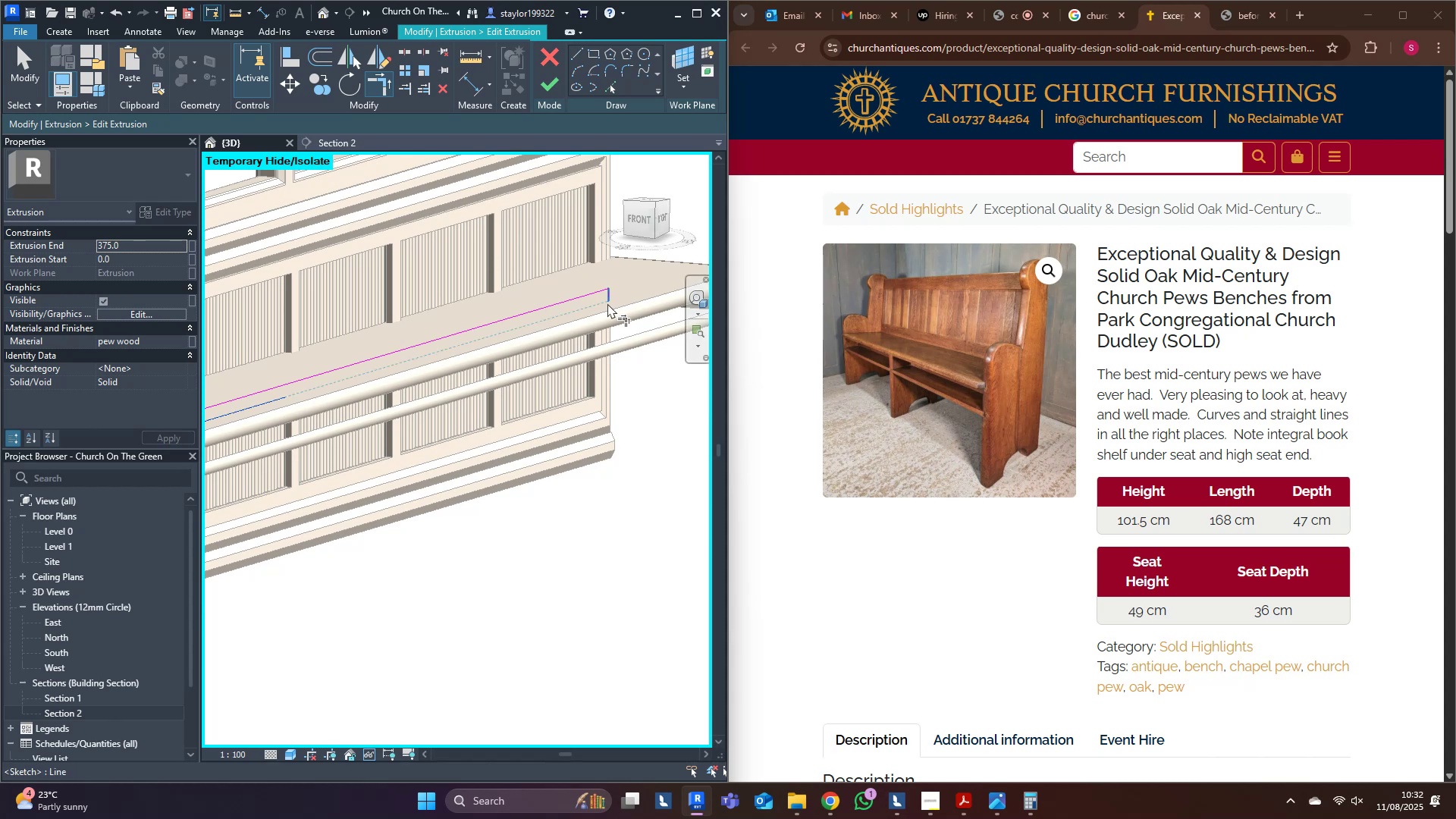 
left_click([607, 303])
 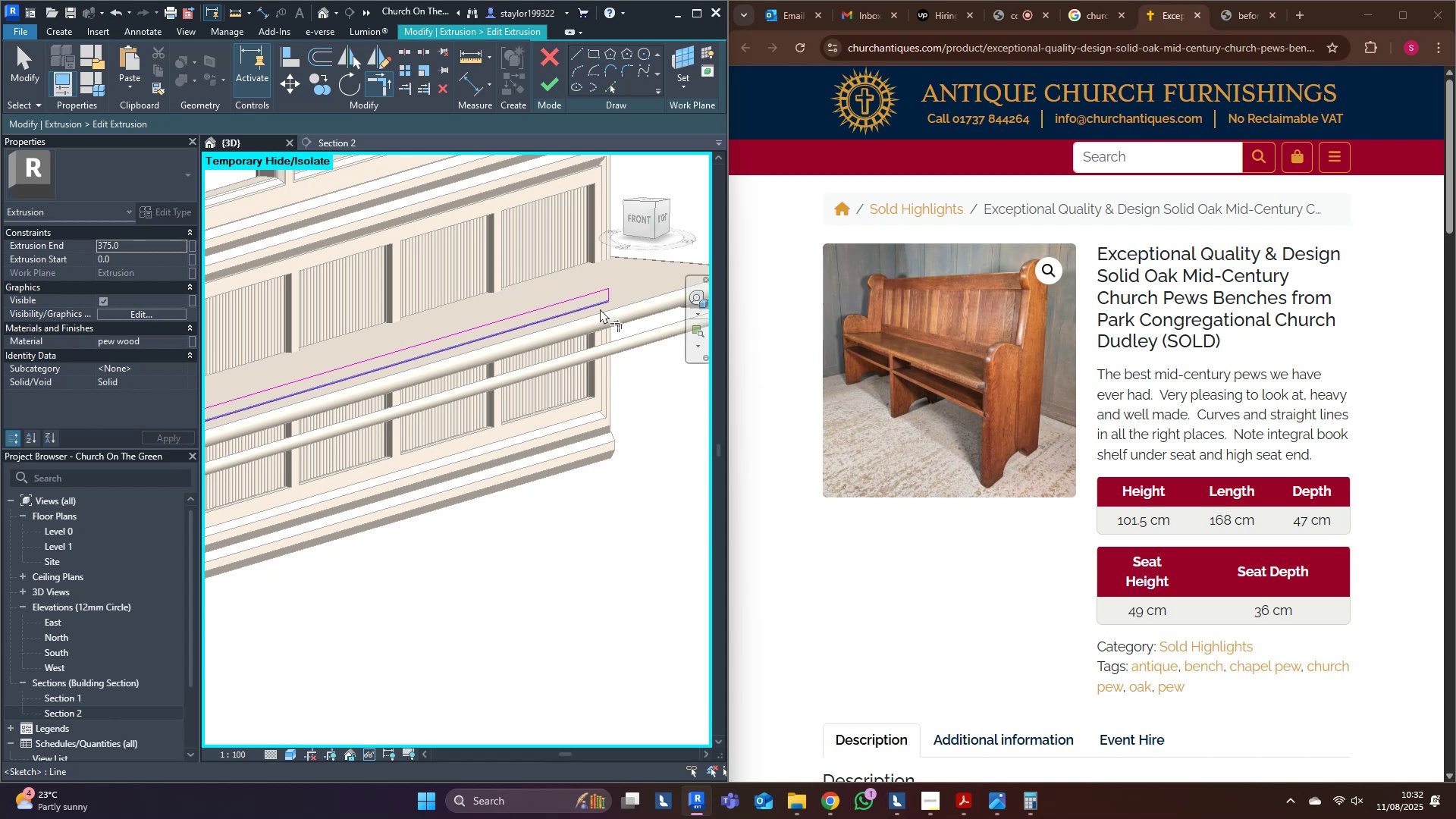 
type(md)
 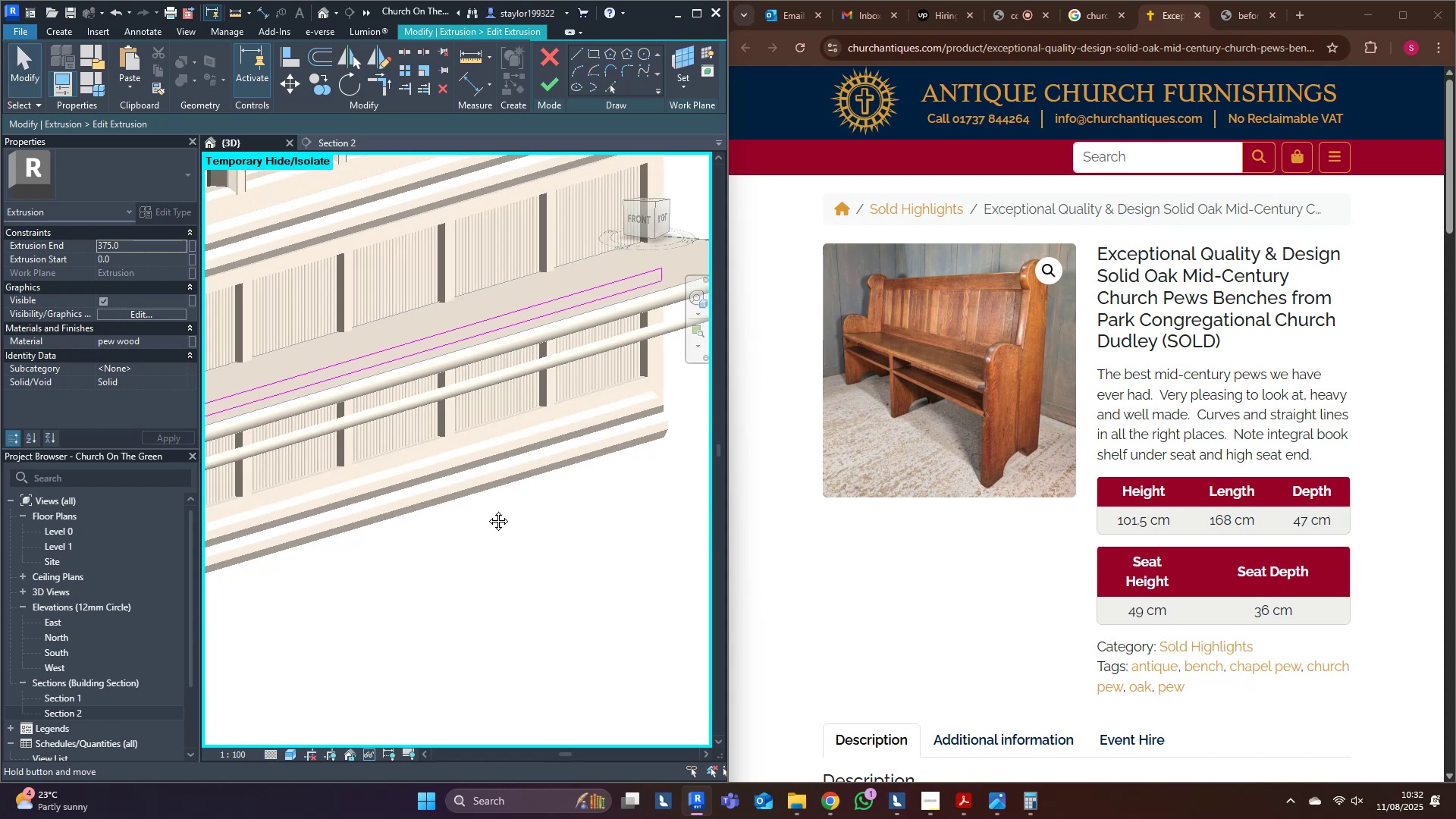 
scroll: coordinate [623, 456], scroll_direction: down, amount: 3.0
 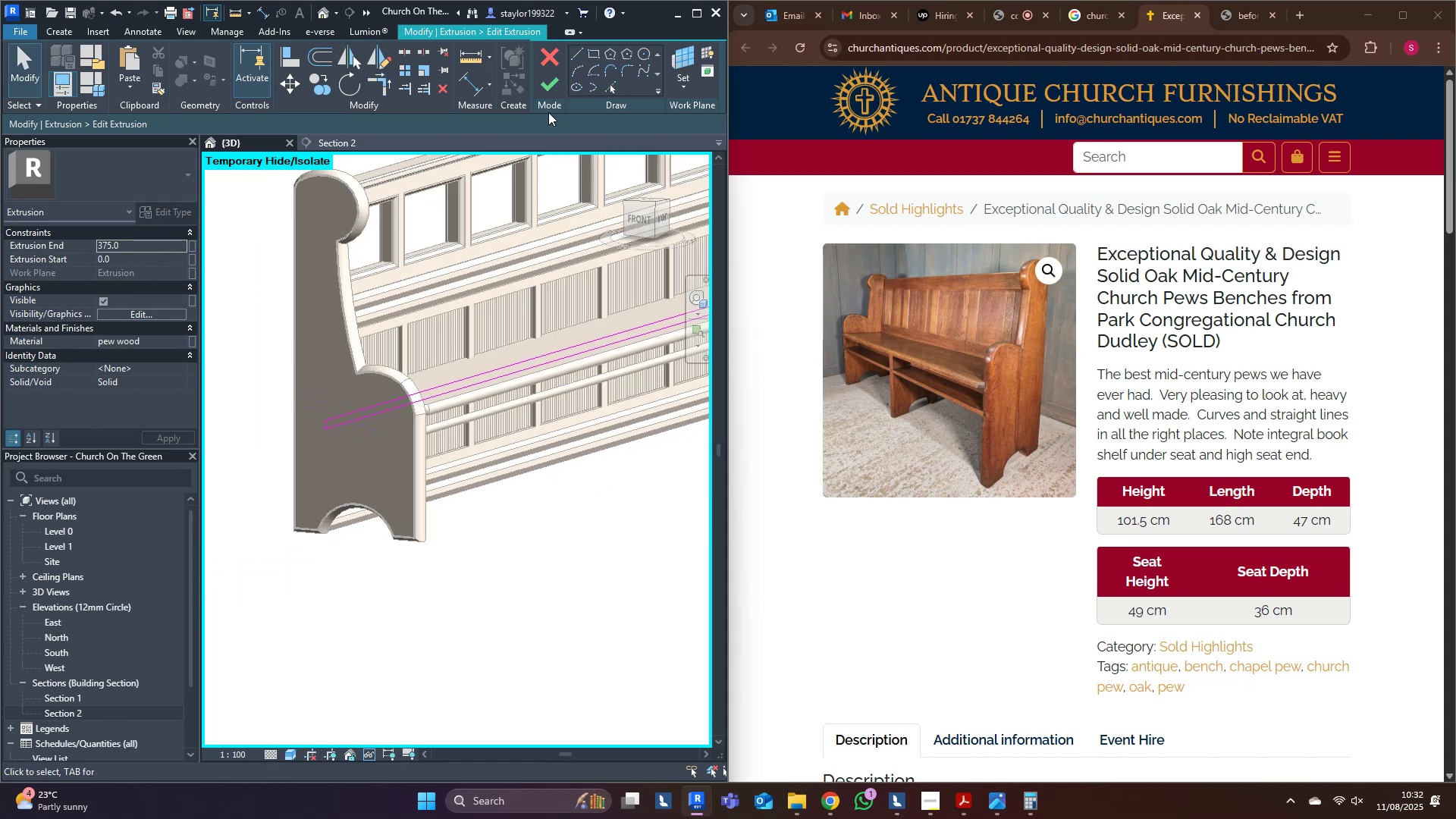 
left_click([544, 93])
 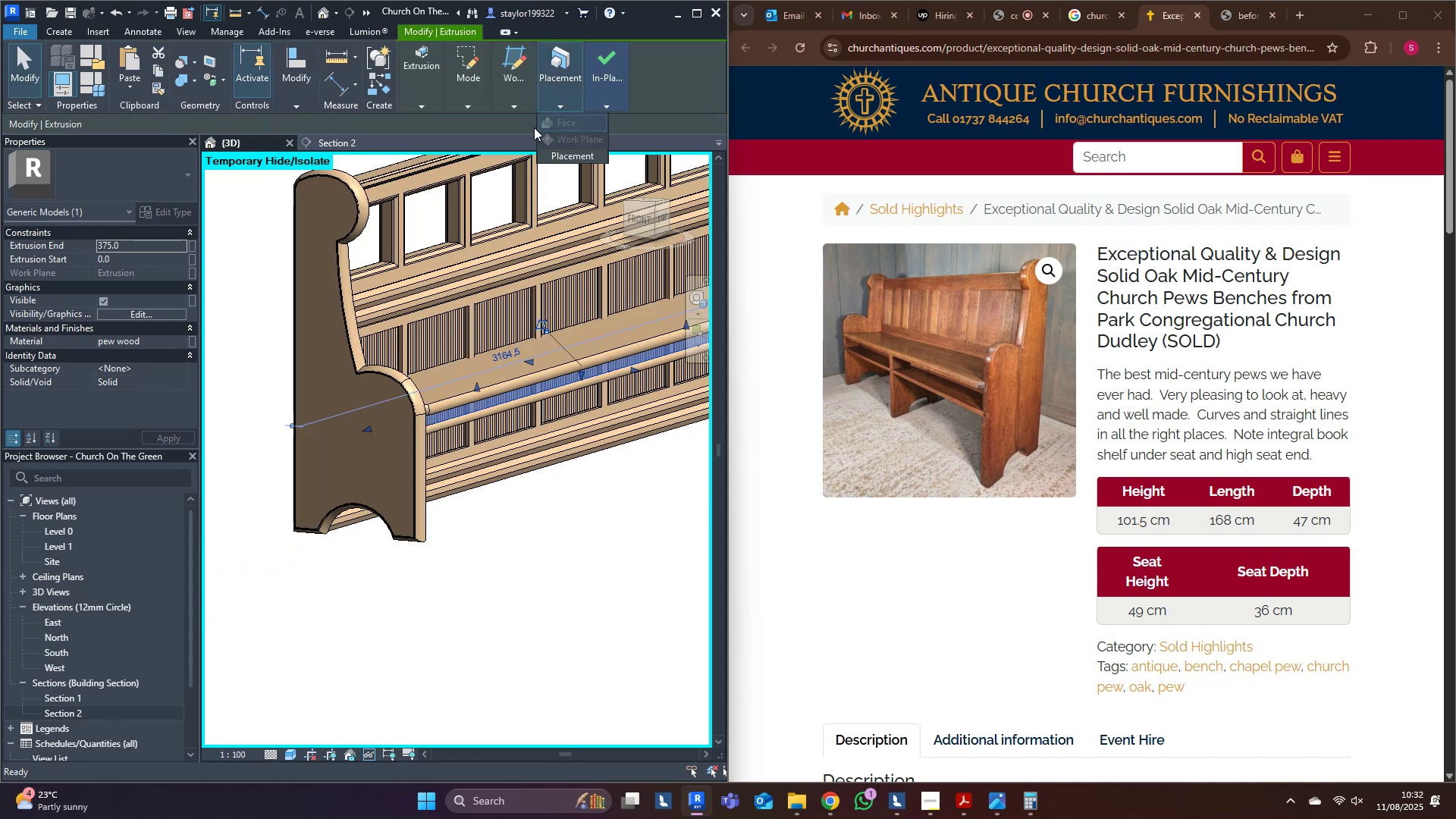 
left_click([500, 539])
 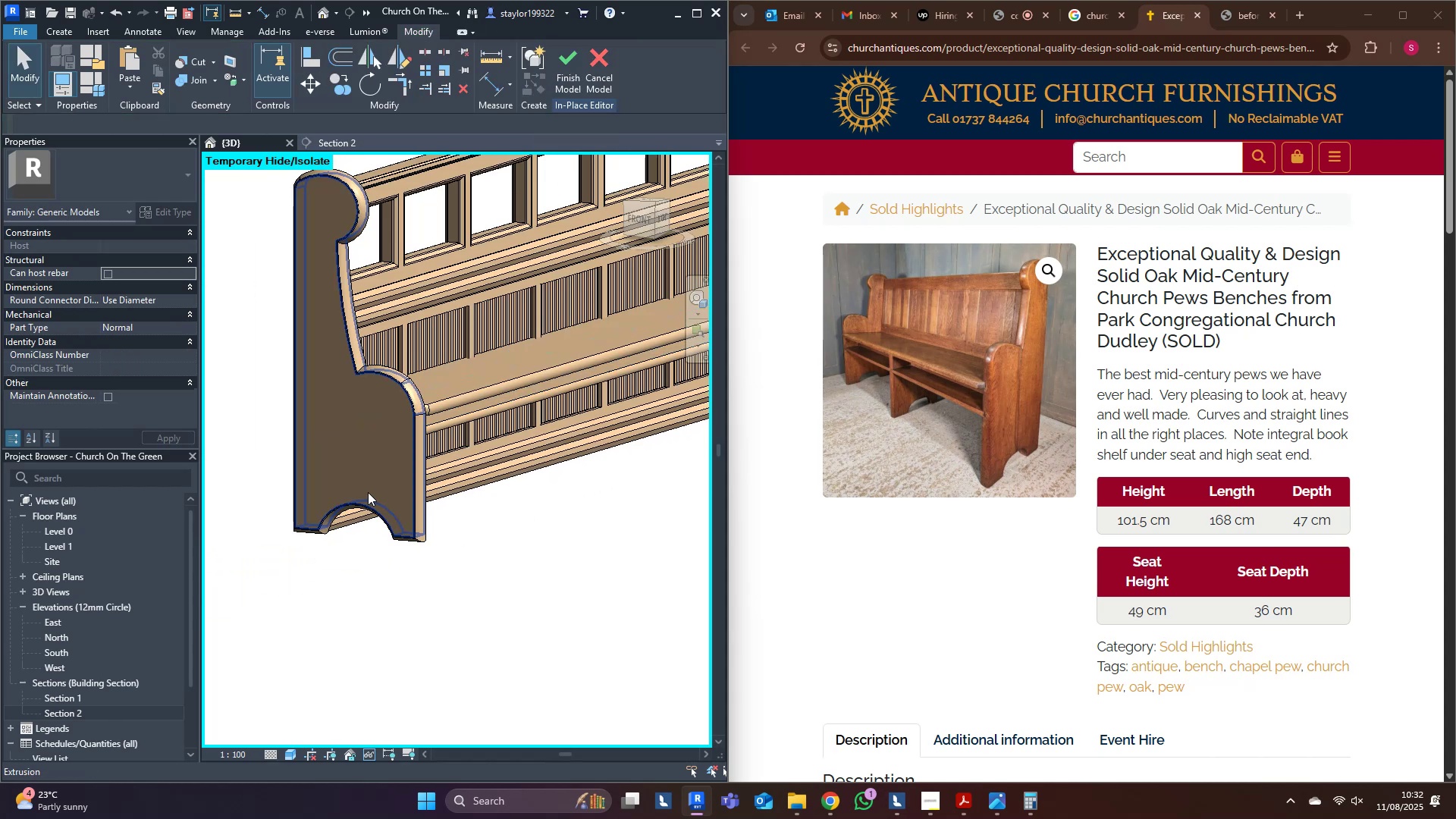 
key(Control+Z)
 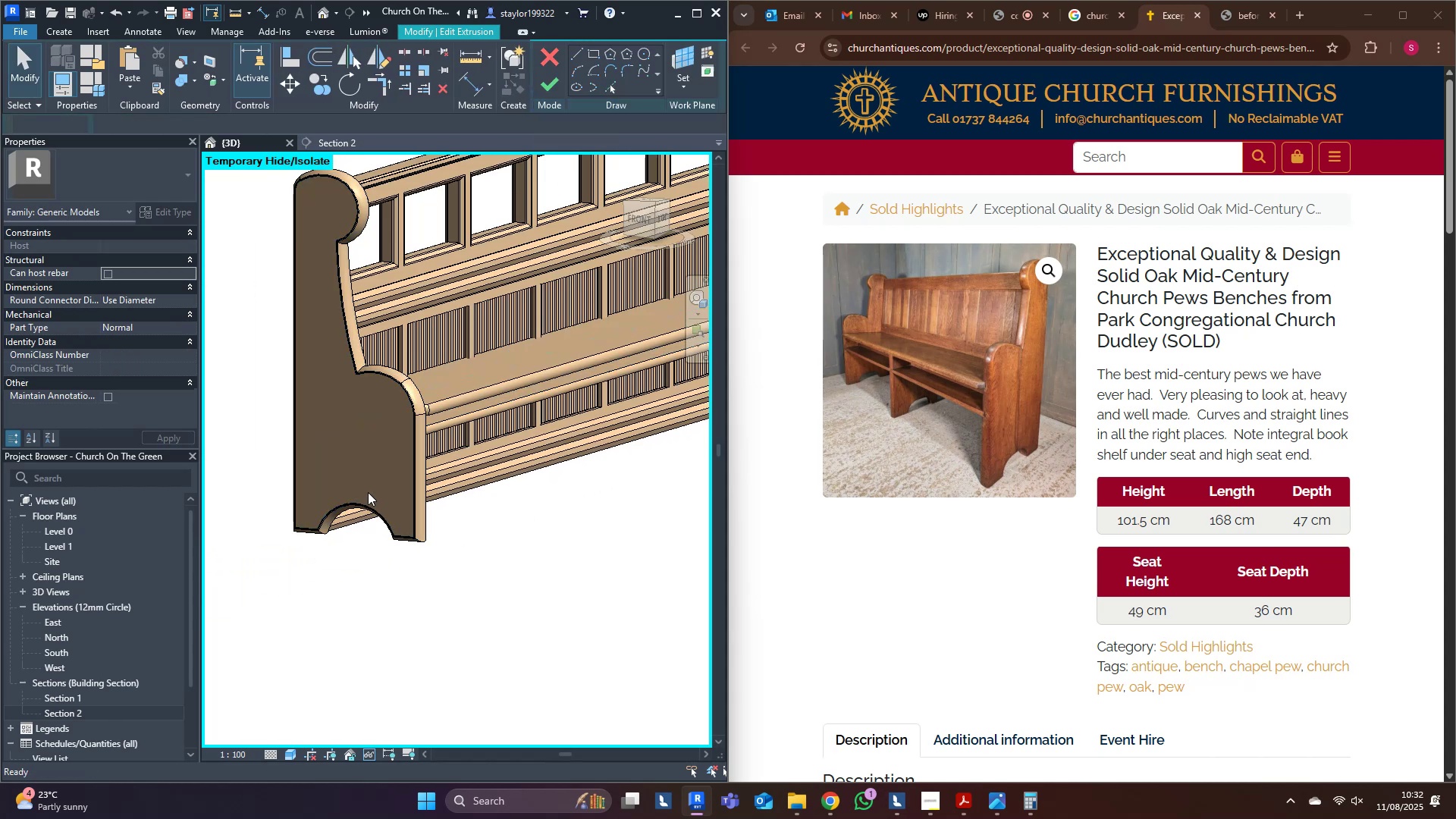 
key(Control+Z)
 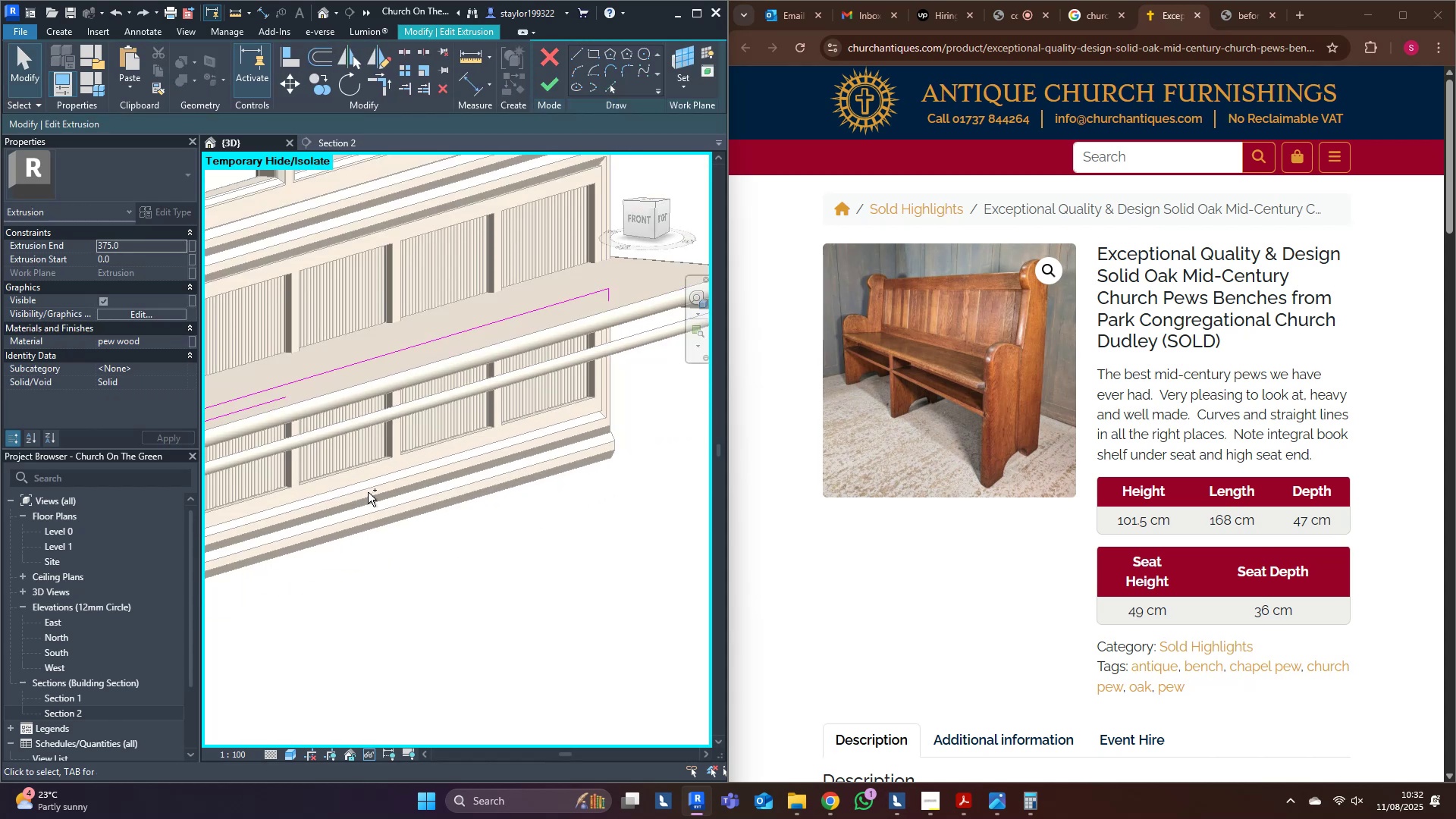 
key(Control+Z)
 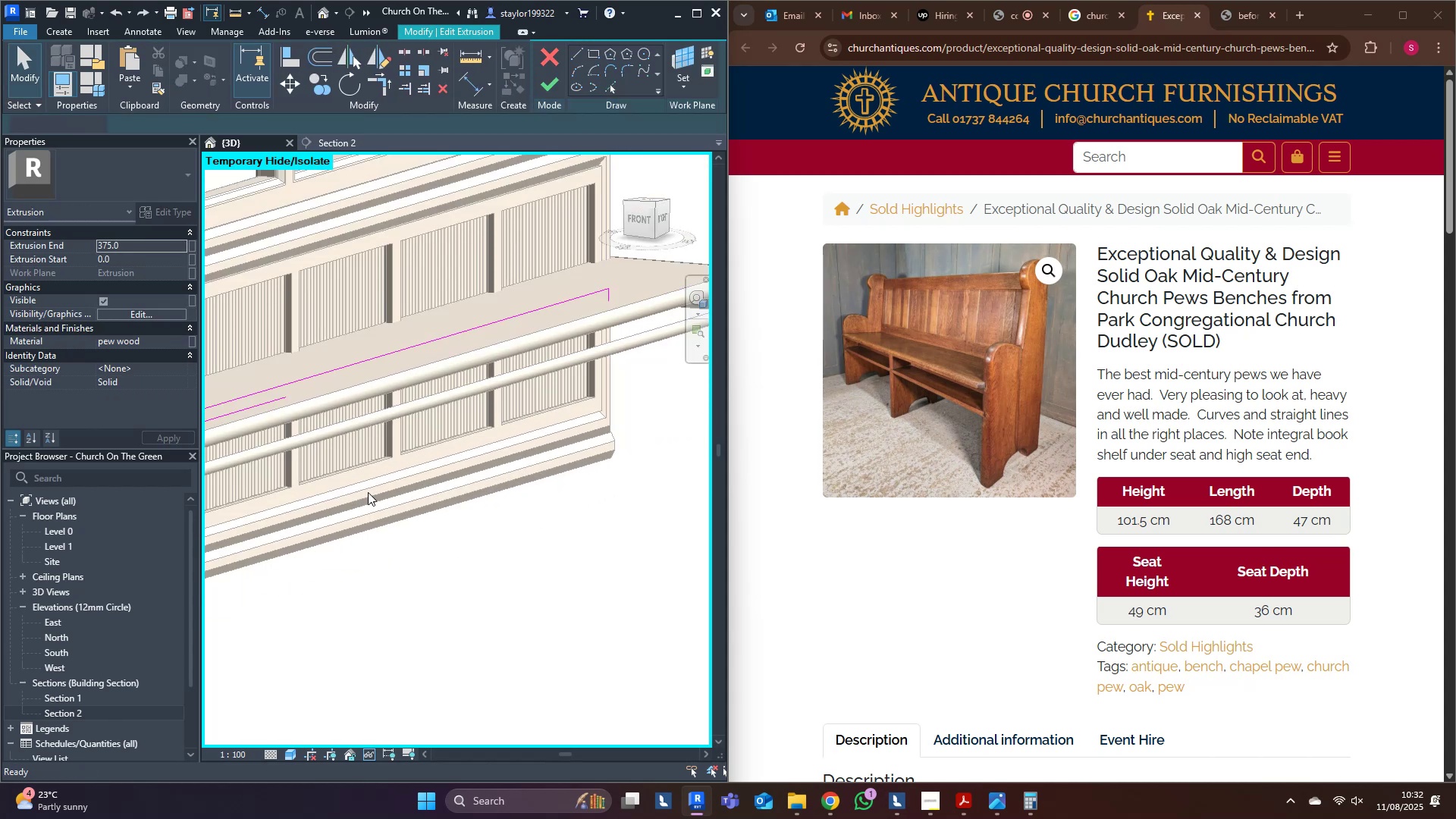 
key(Control+Z)
 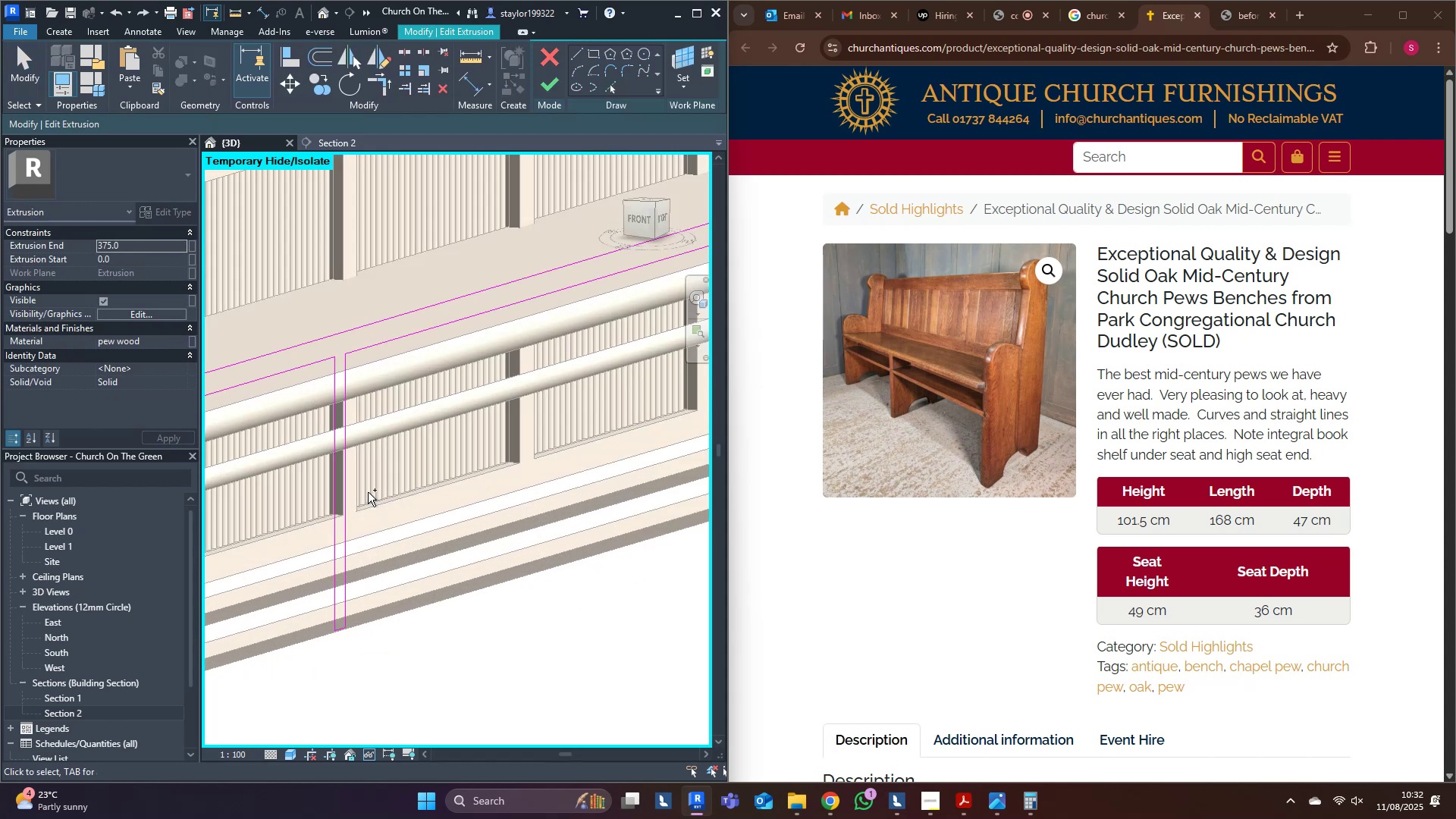 
key(Control+Z)
 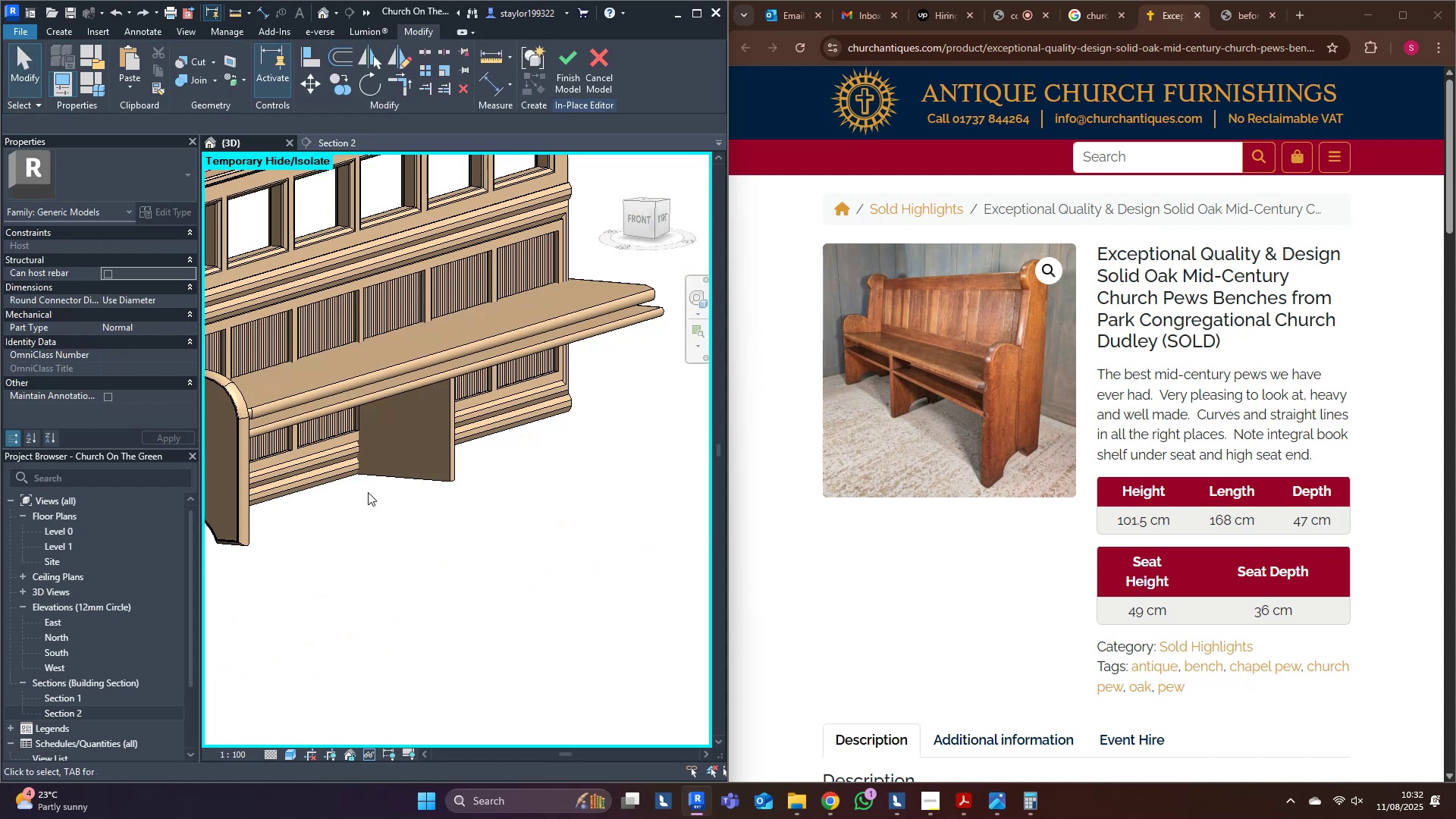 
scroll: coordinate [368, 492], scroll_direction: down, amount: 1.0
 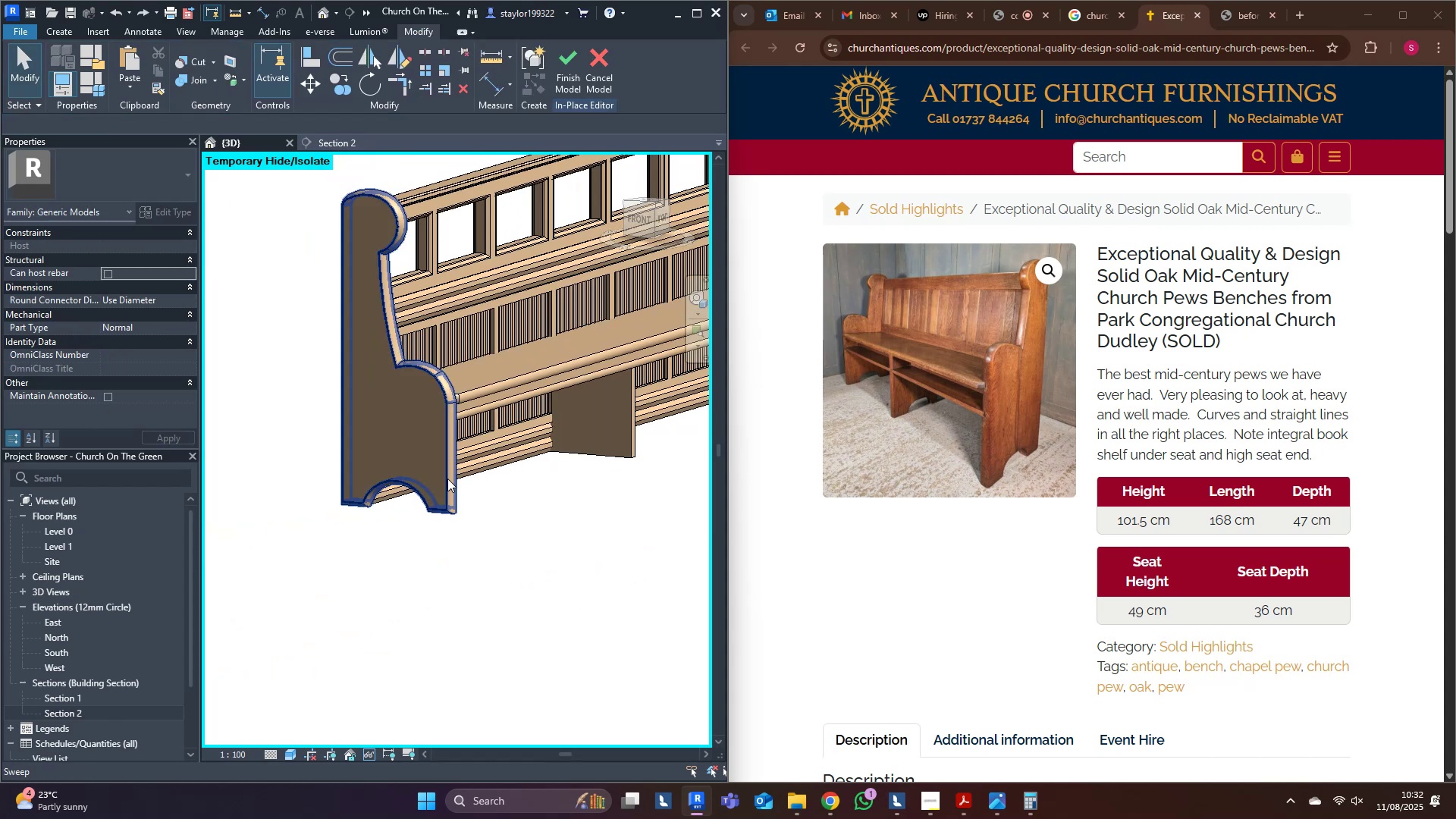 
left_click([387, 430])
 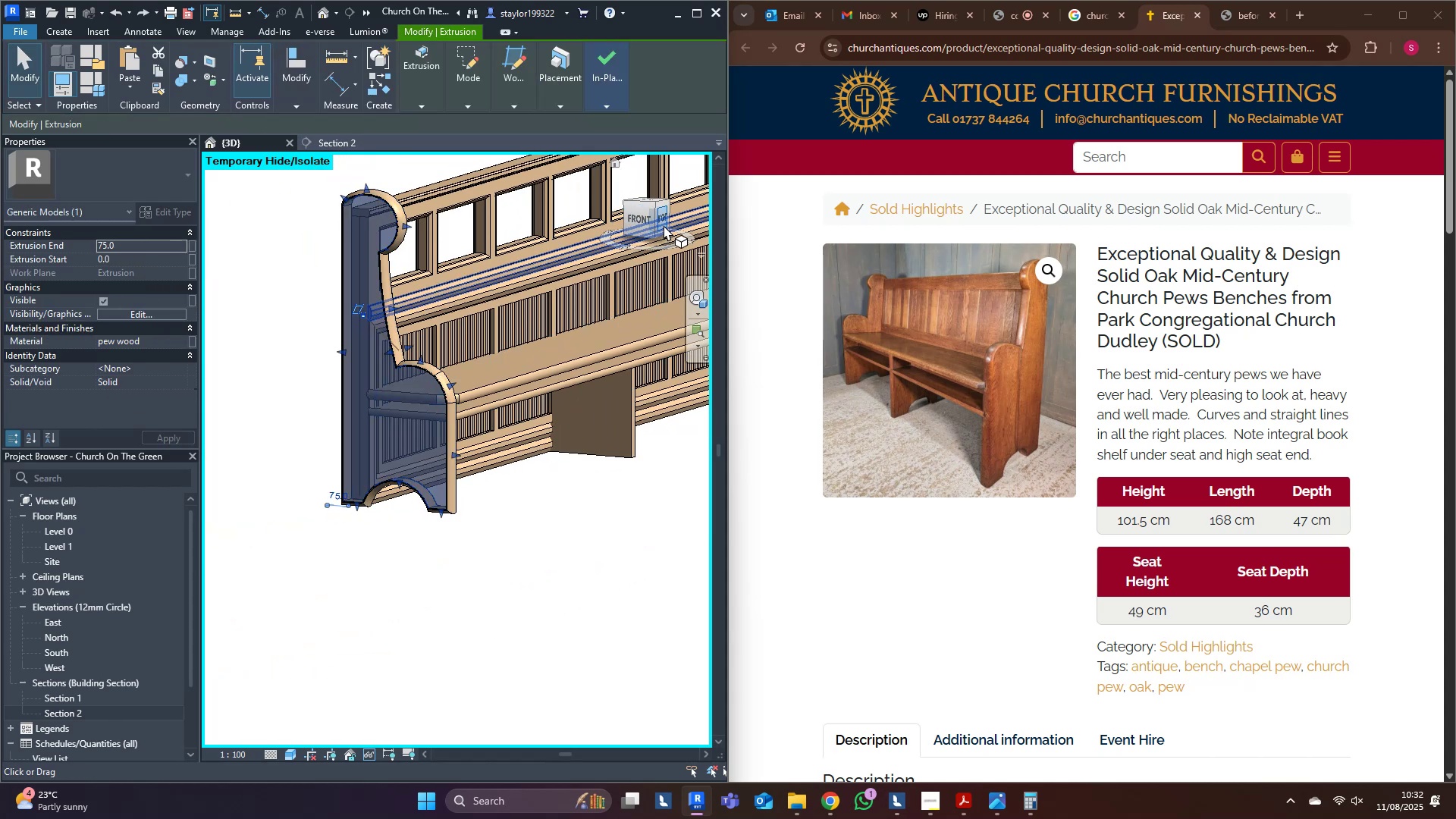 
left_click([664, 225])
 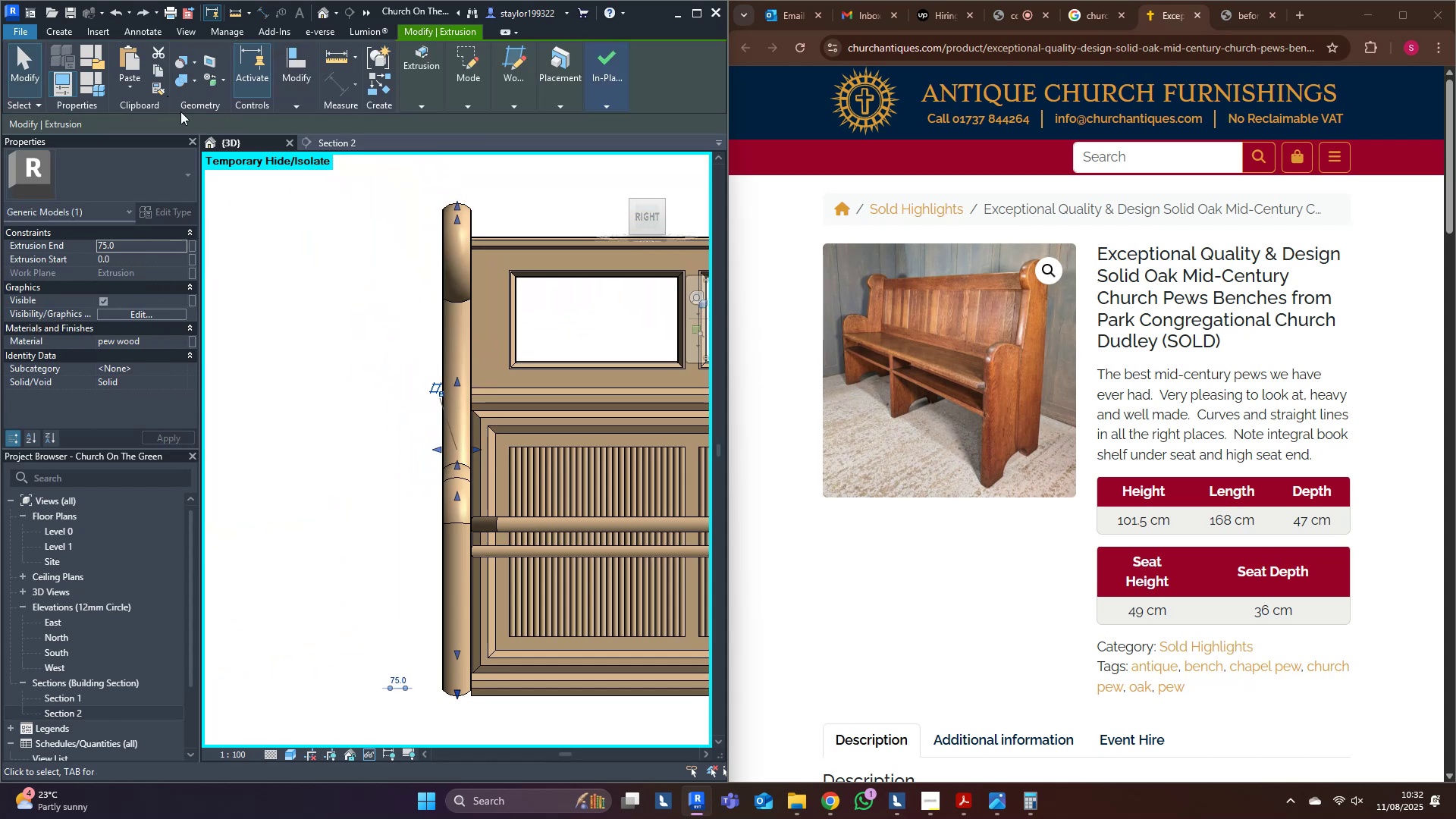 
type(mv)
 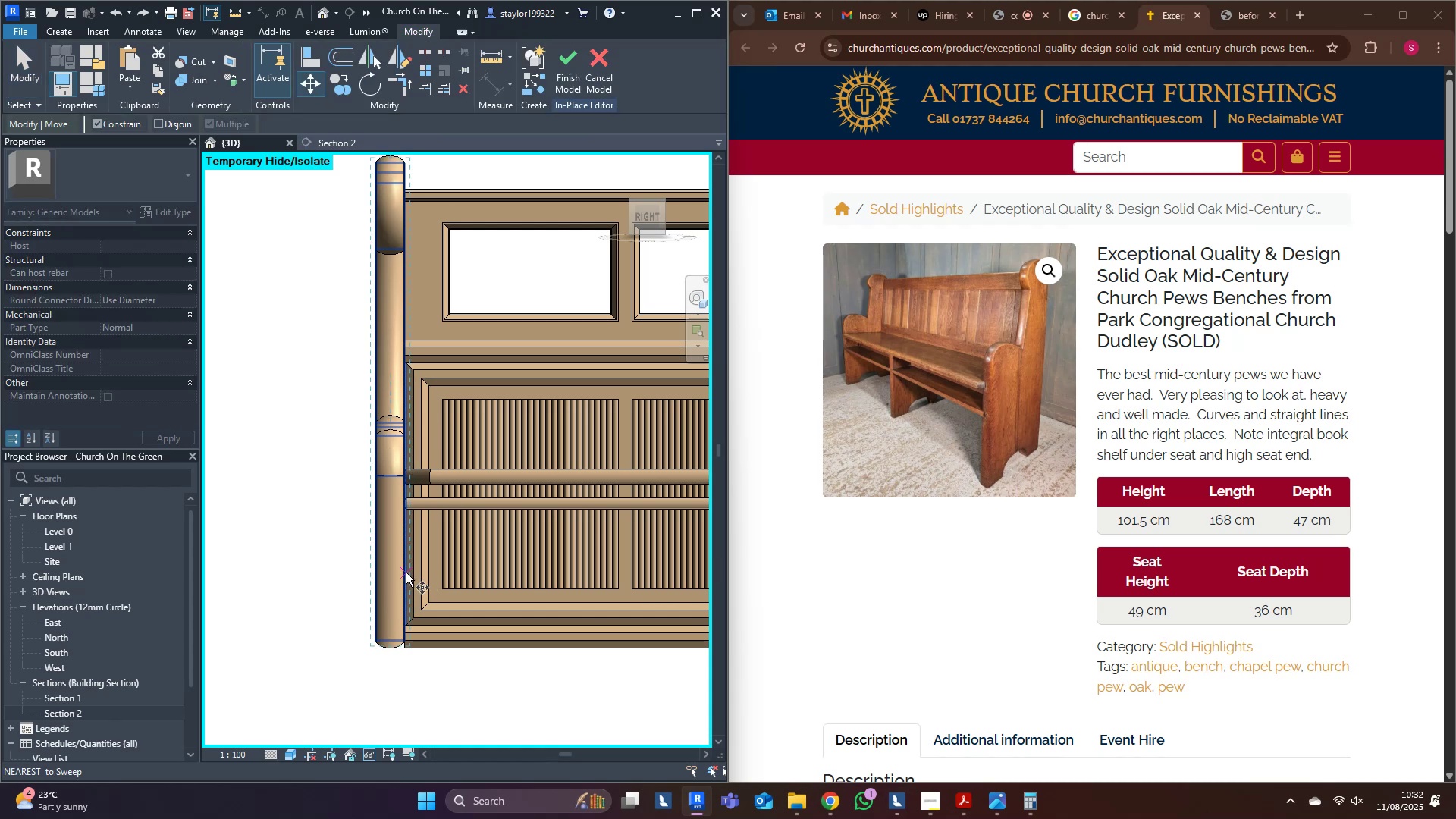 
left_click([406, 573])
 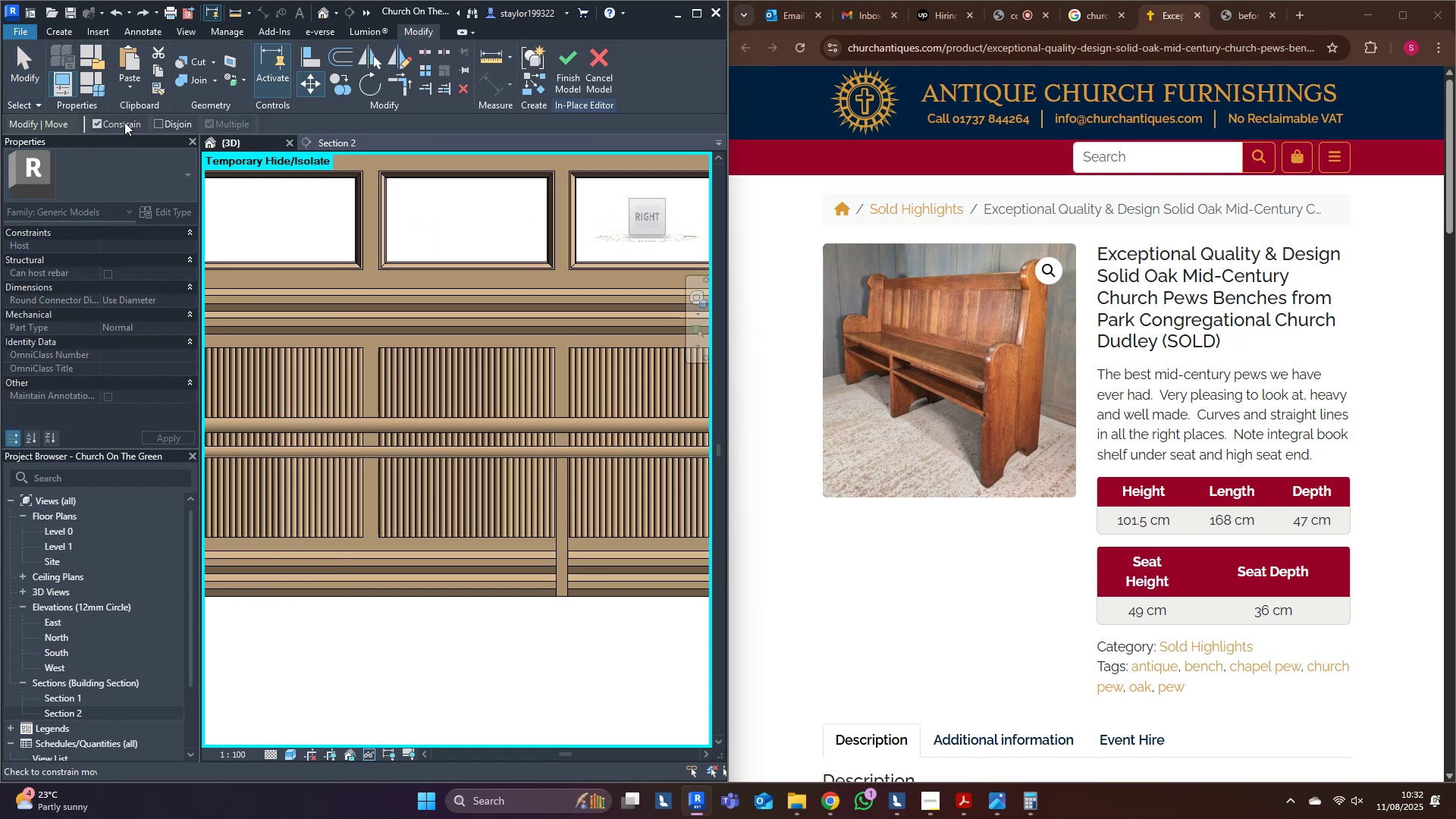 
double_click([161, 118])
 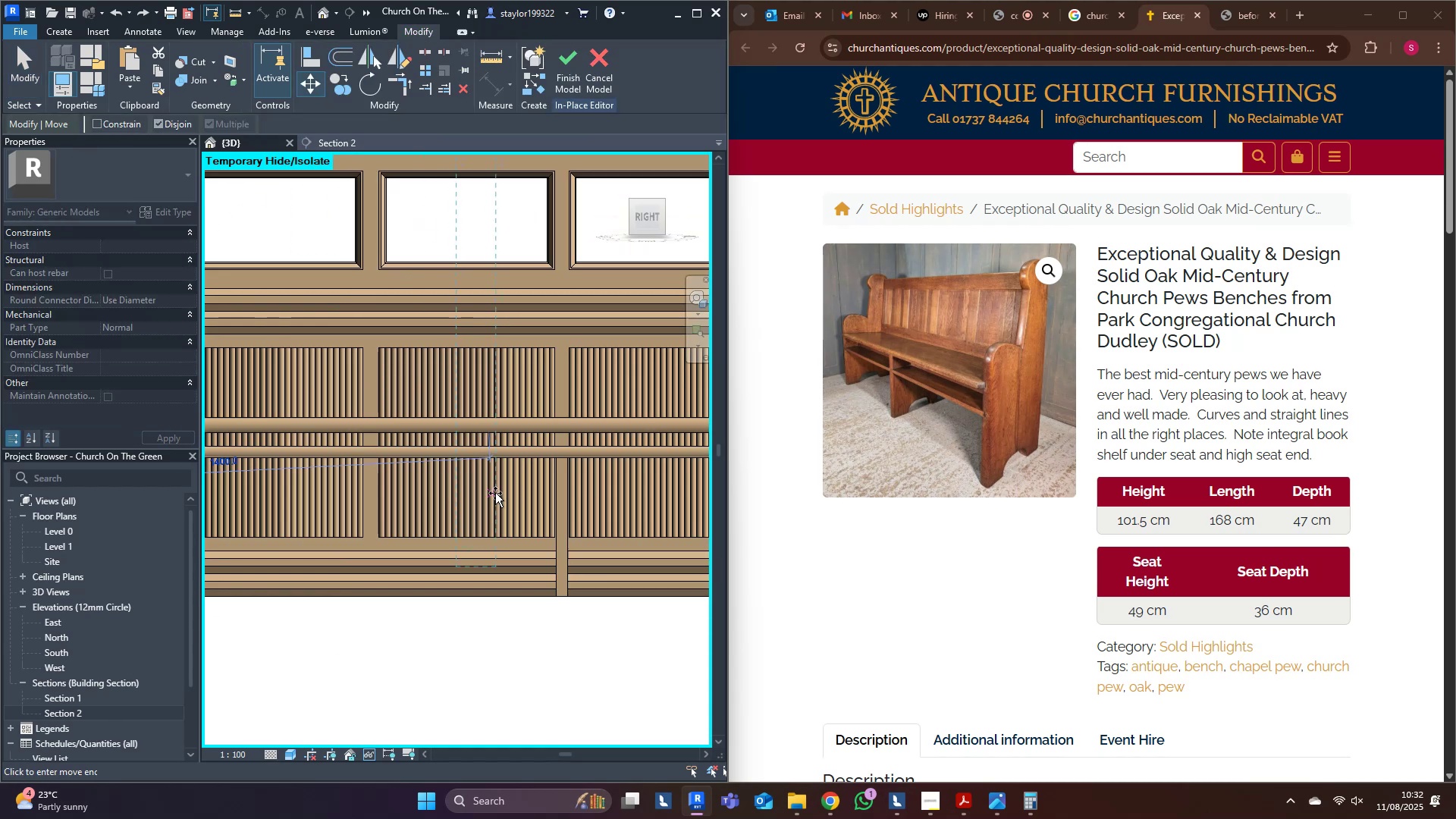 
scroll: coordinate [572, 526], scroll_direction: up, amount: 6.0
 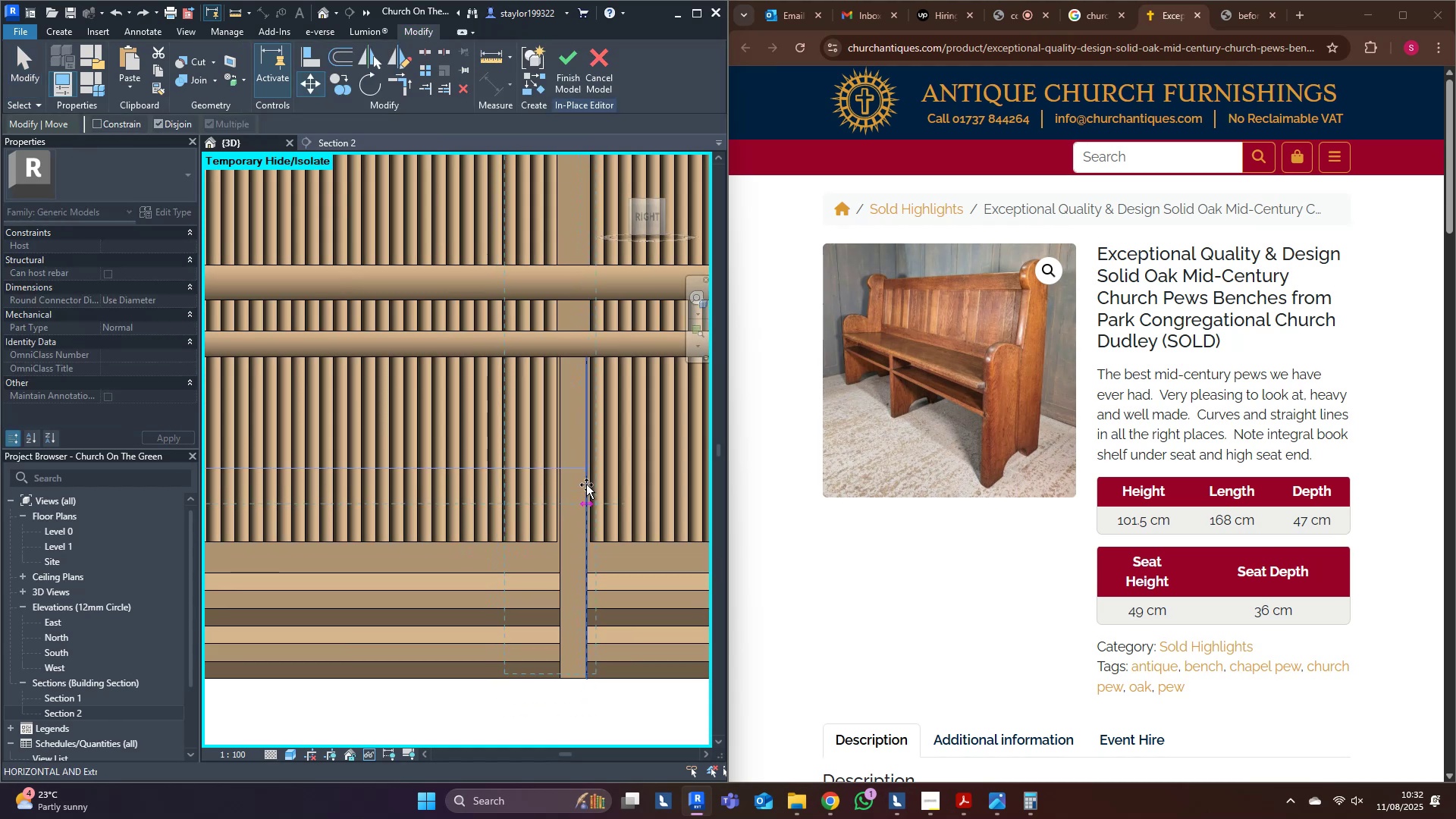 
hold_key(key=ControlLeft, duration=1.14)
left_click([585, 507])
 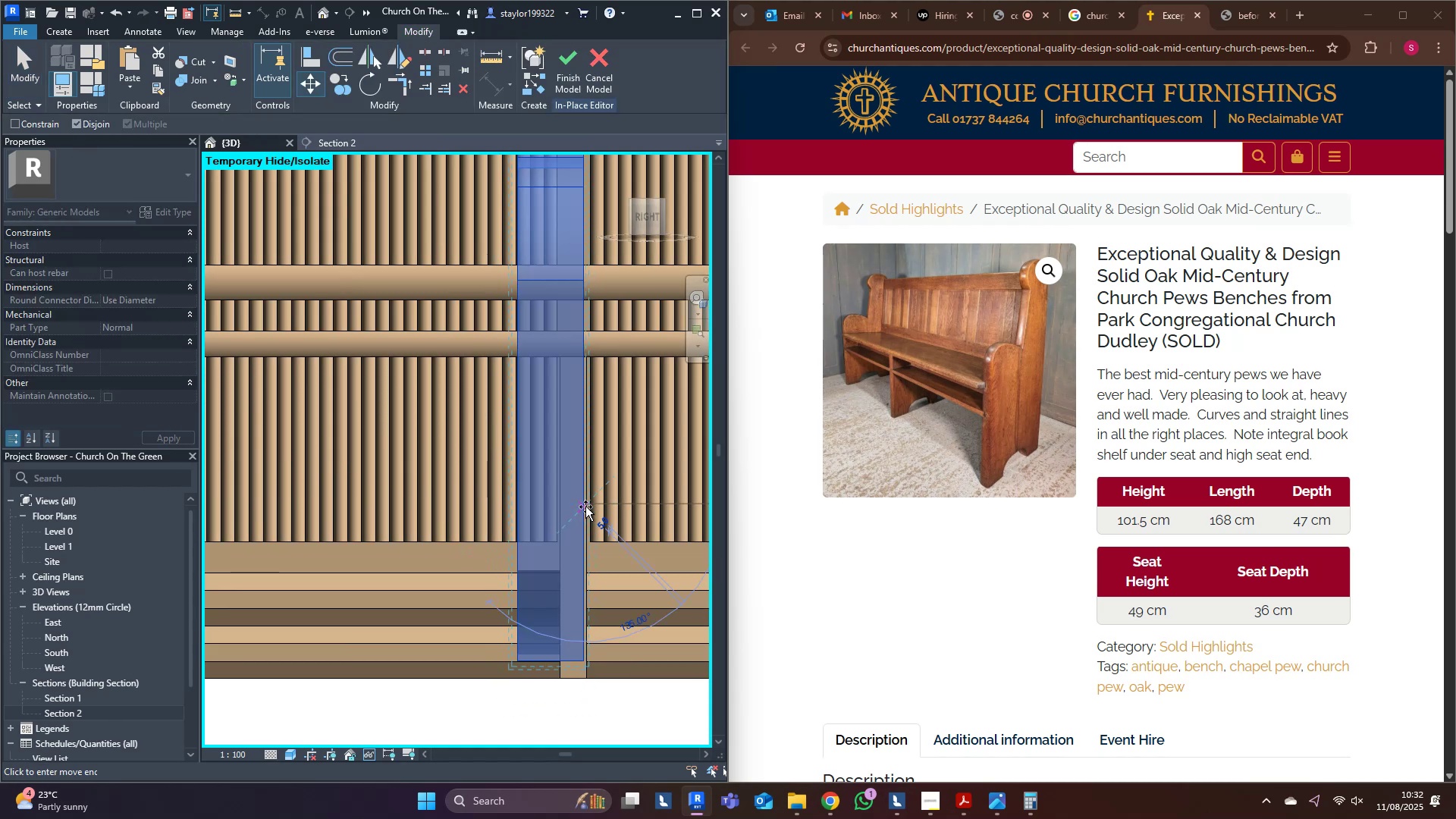 
key(Escape)
 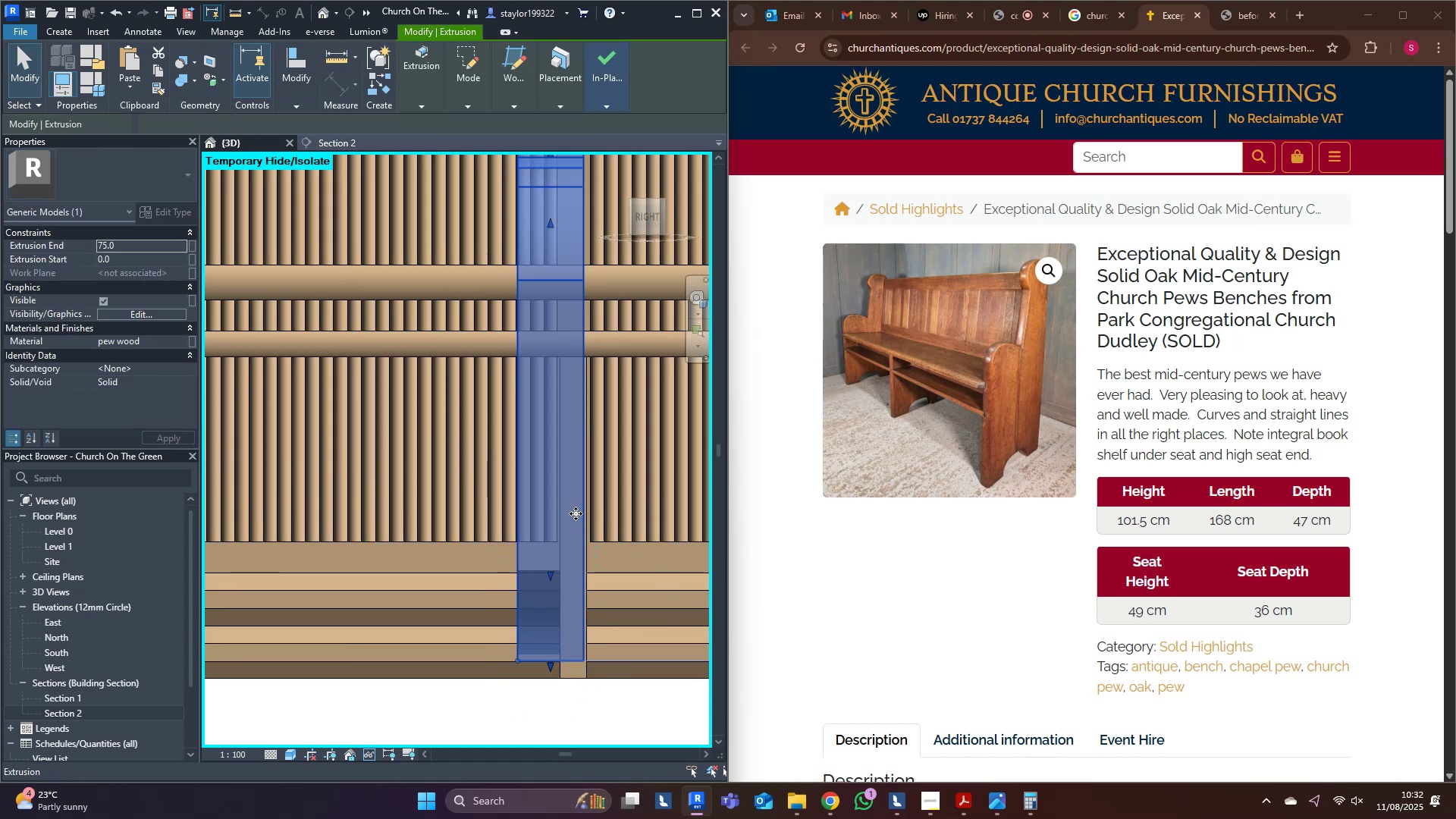 
double_click([576, 513])
 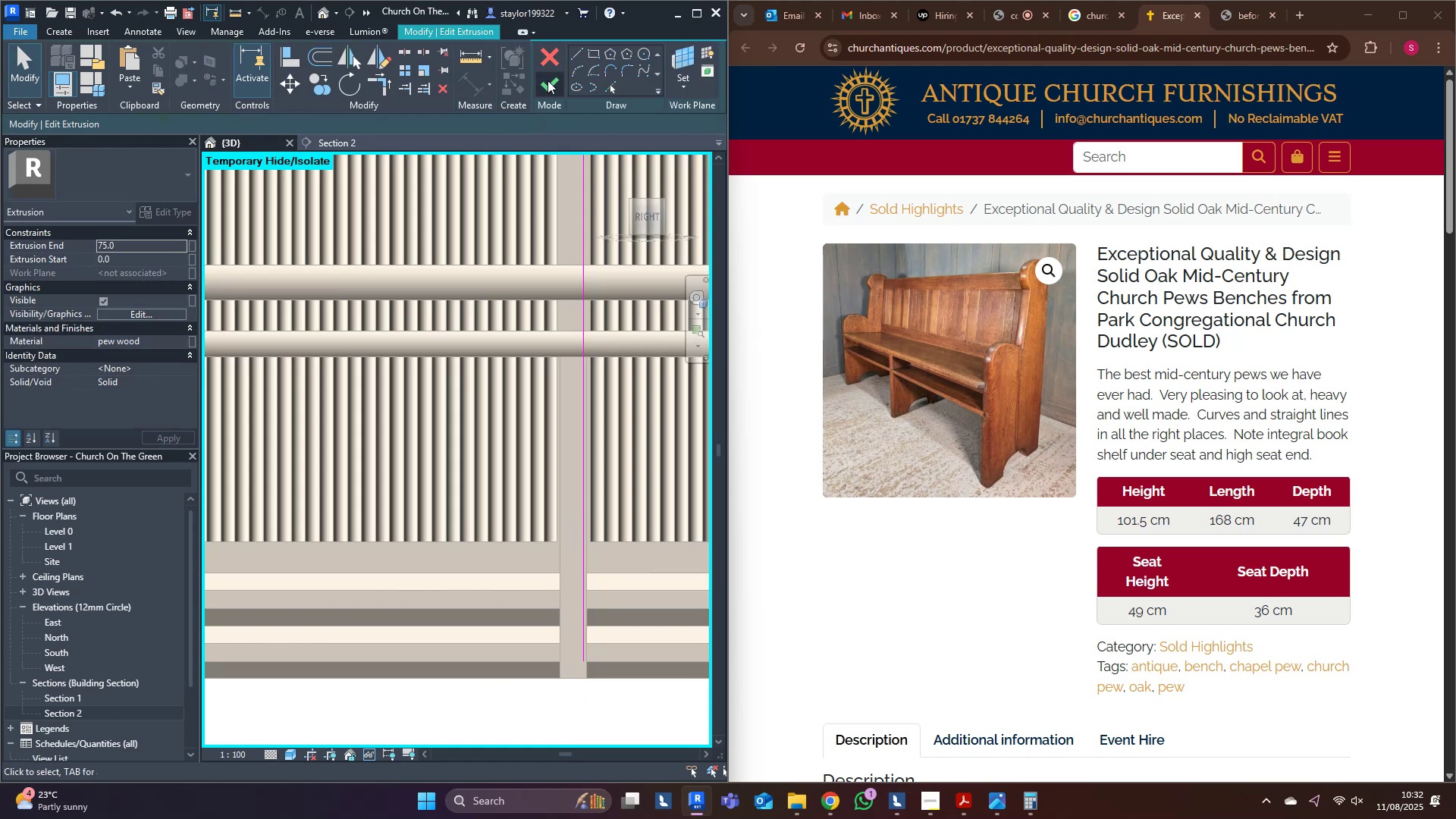 
hold_key(key=ShiftLeft, duration=0.42)
 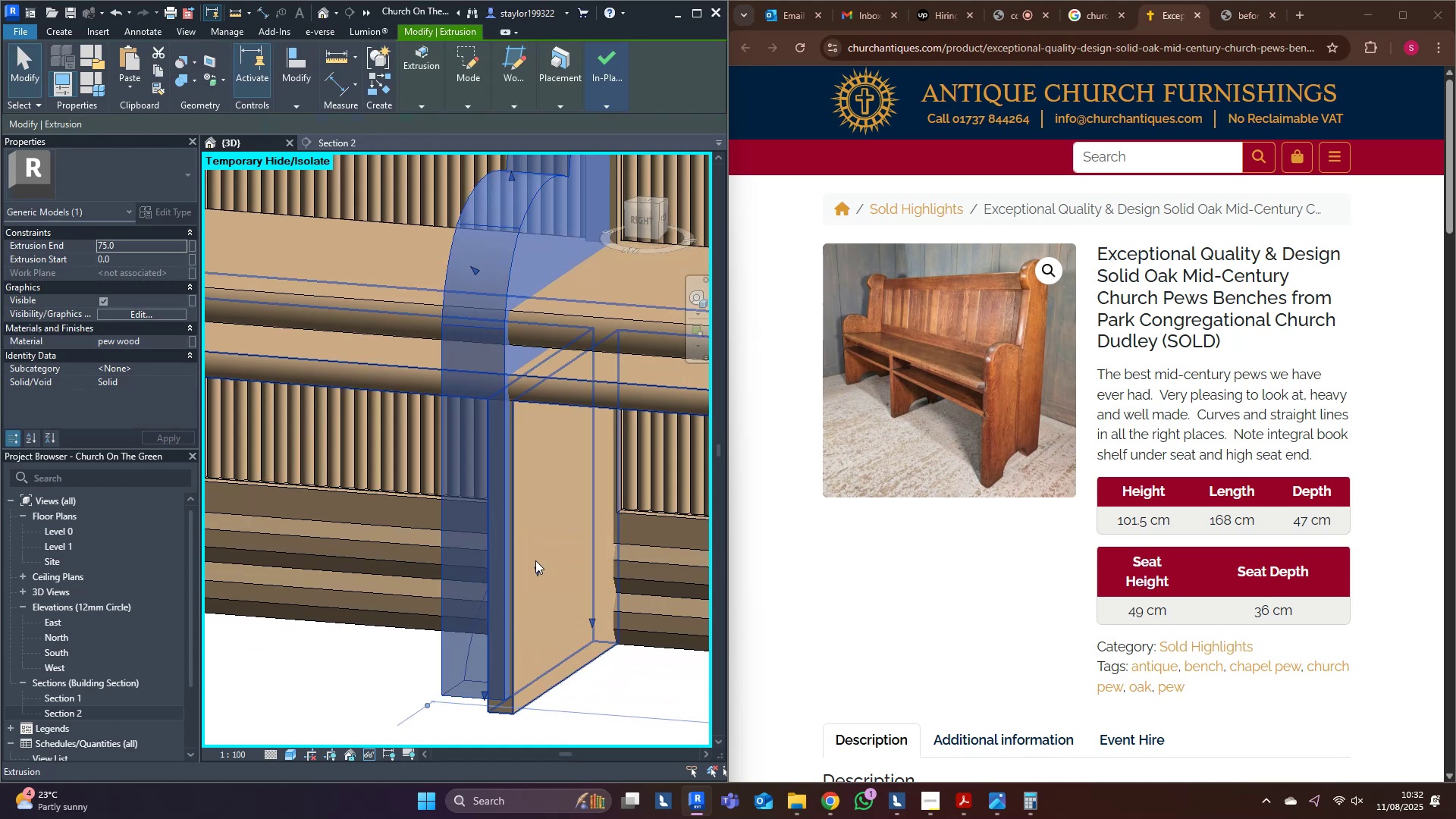 
type(al)
 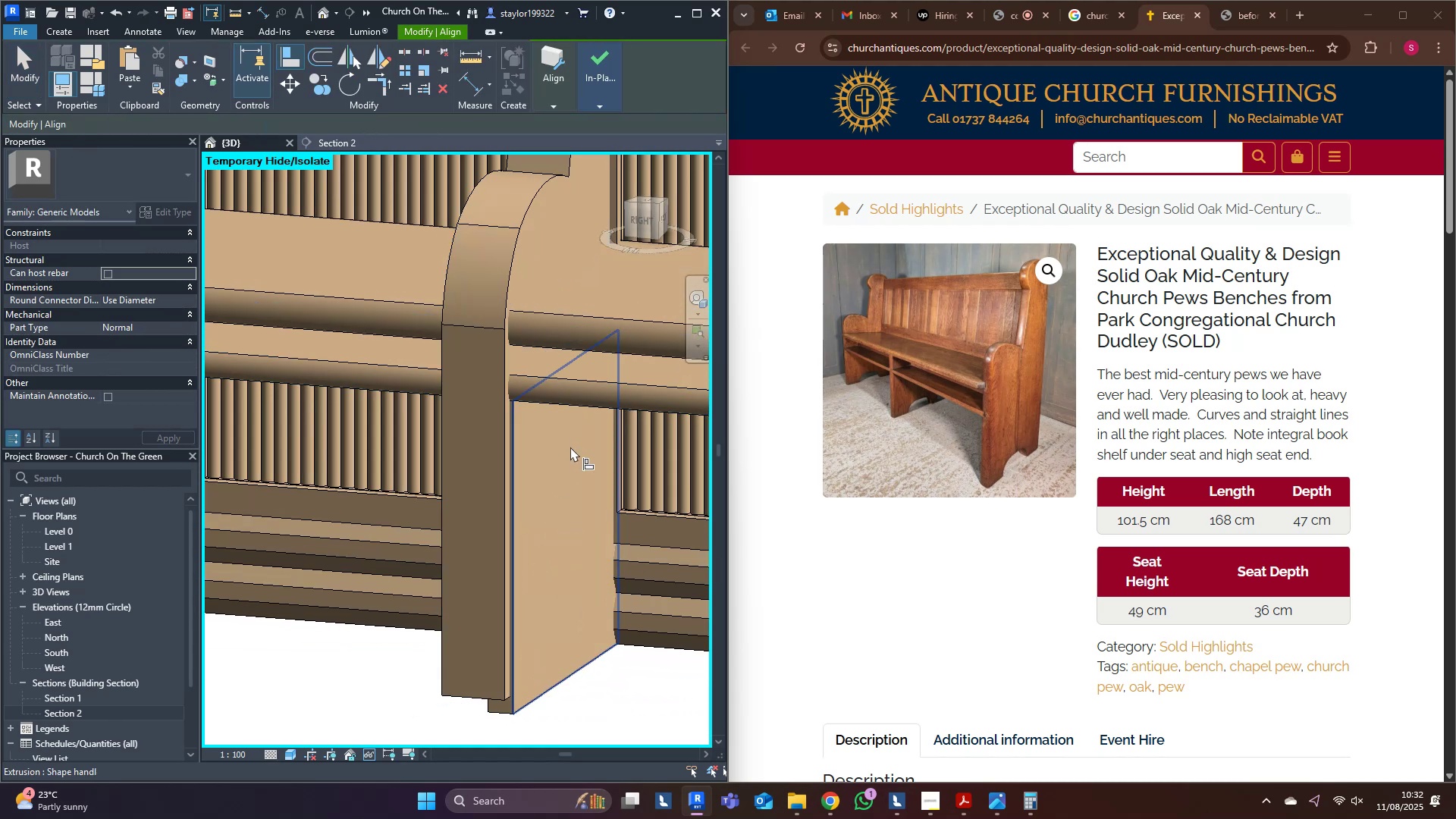 
left_click([570, 447])
 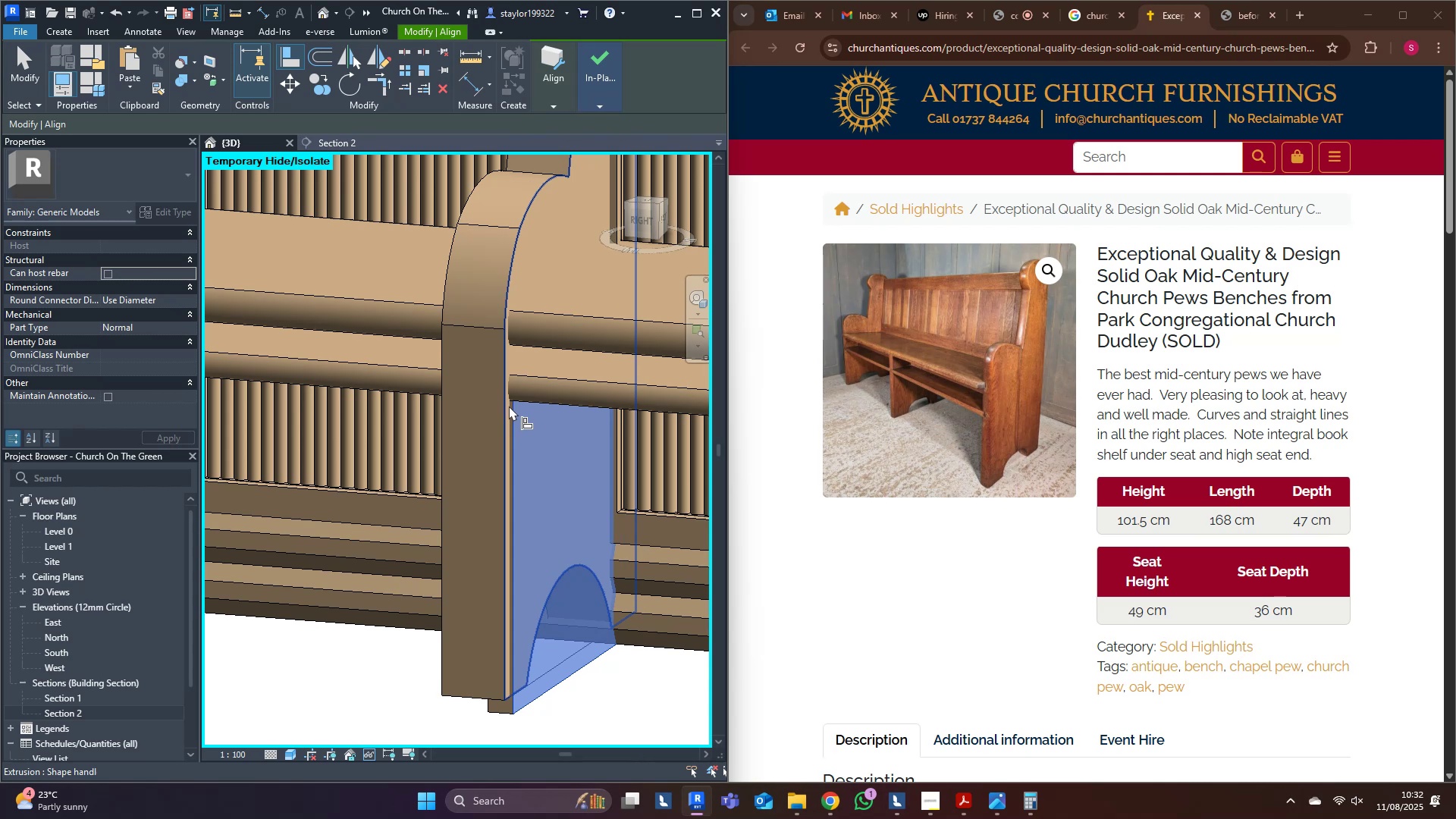 
left_click([508, 407])
 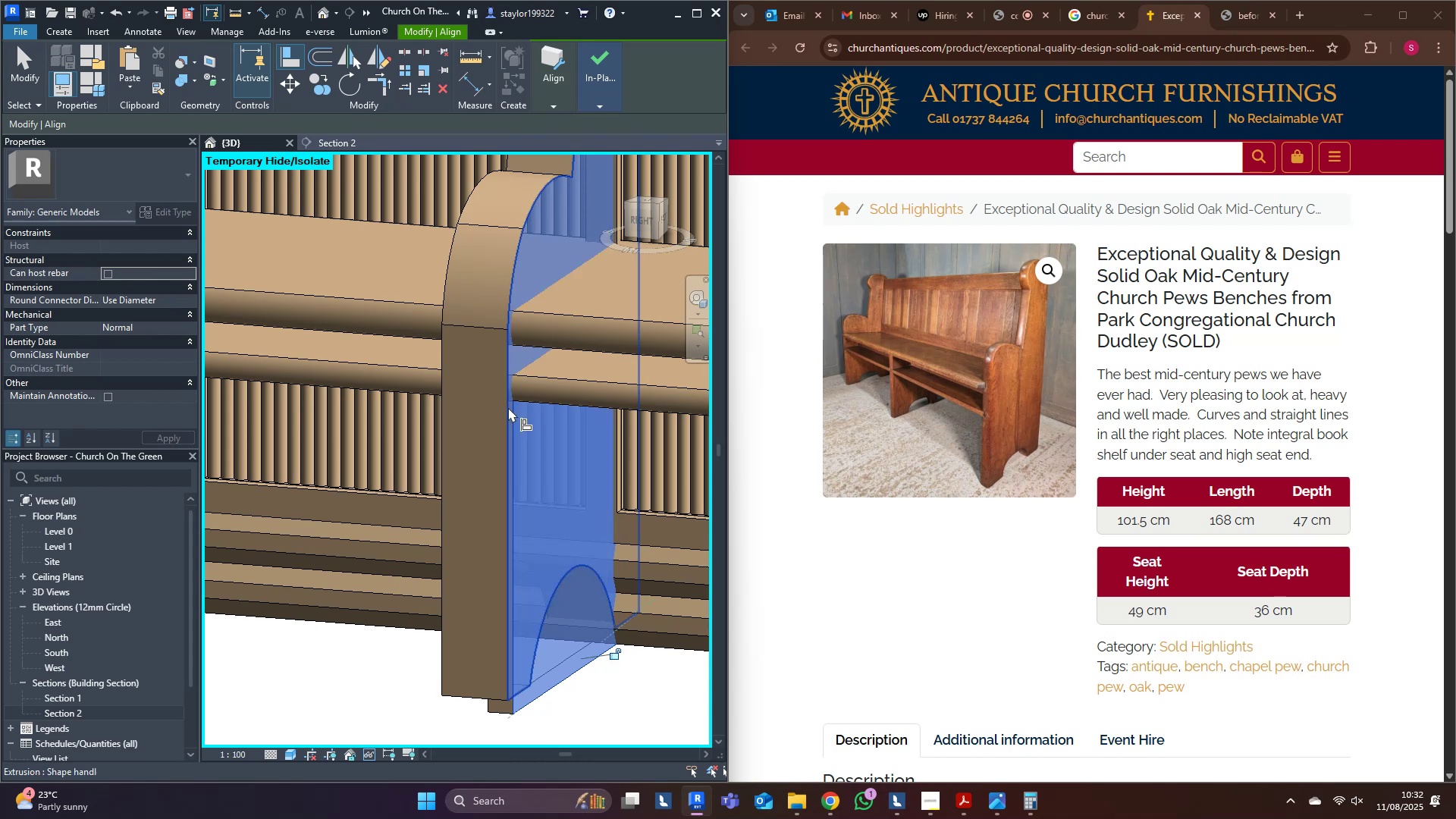 
type(al)
 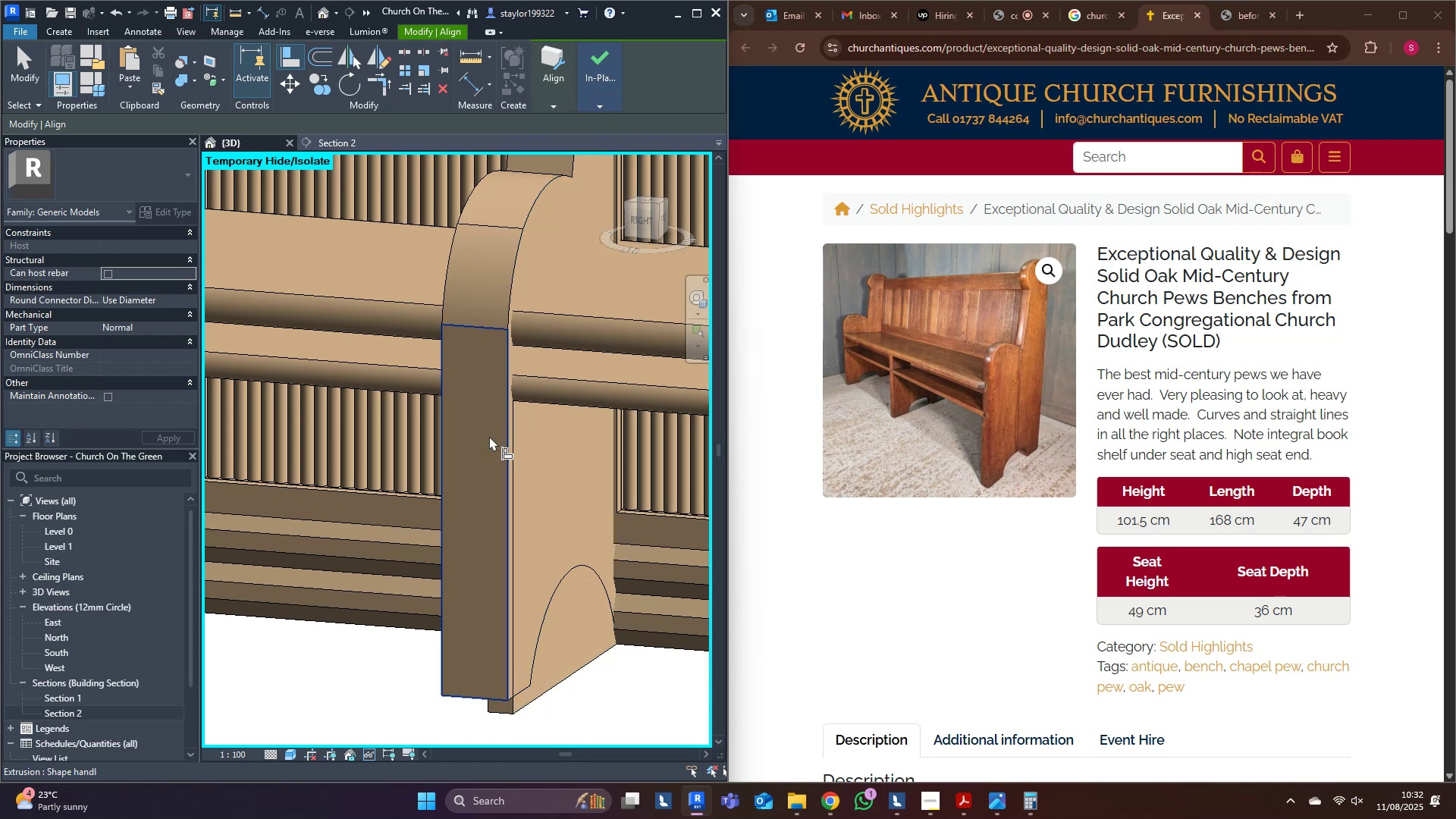 
scroll: coordinate [457, 519], scroll_direction: down, amount: 3.0
 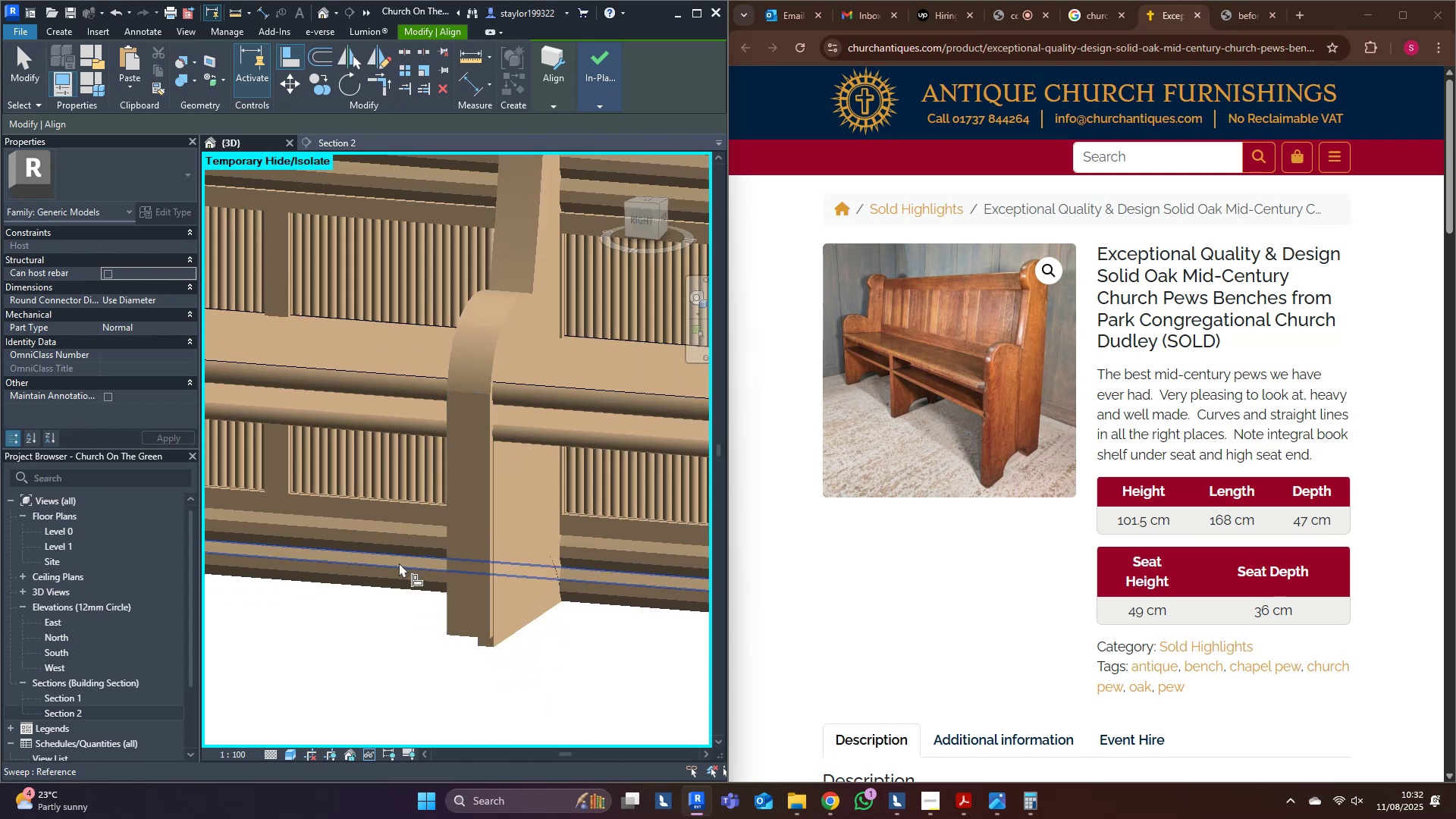 
hold_key(key=ShiftLeft, duration=0.48)
 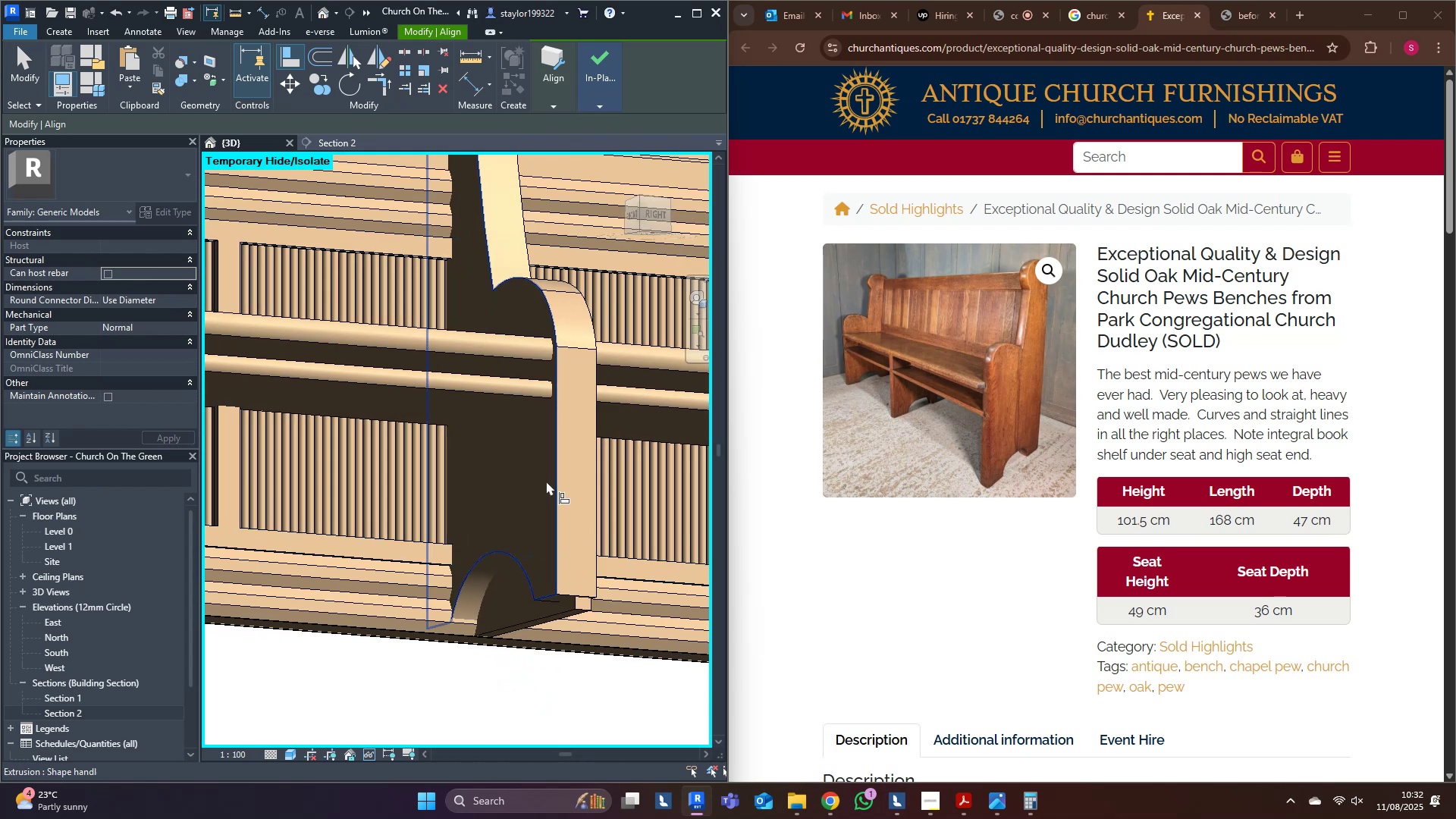 
left_click([546, 481])
 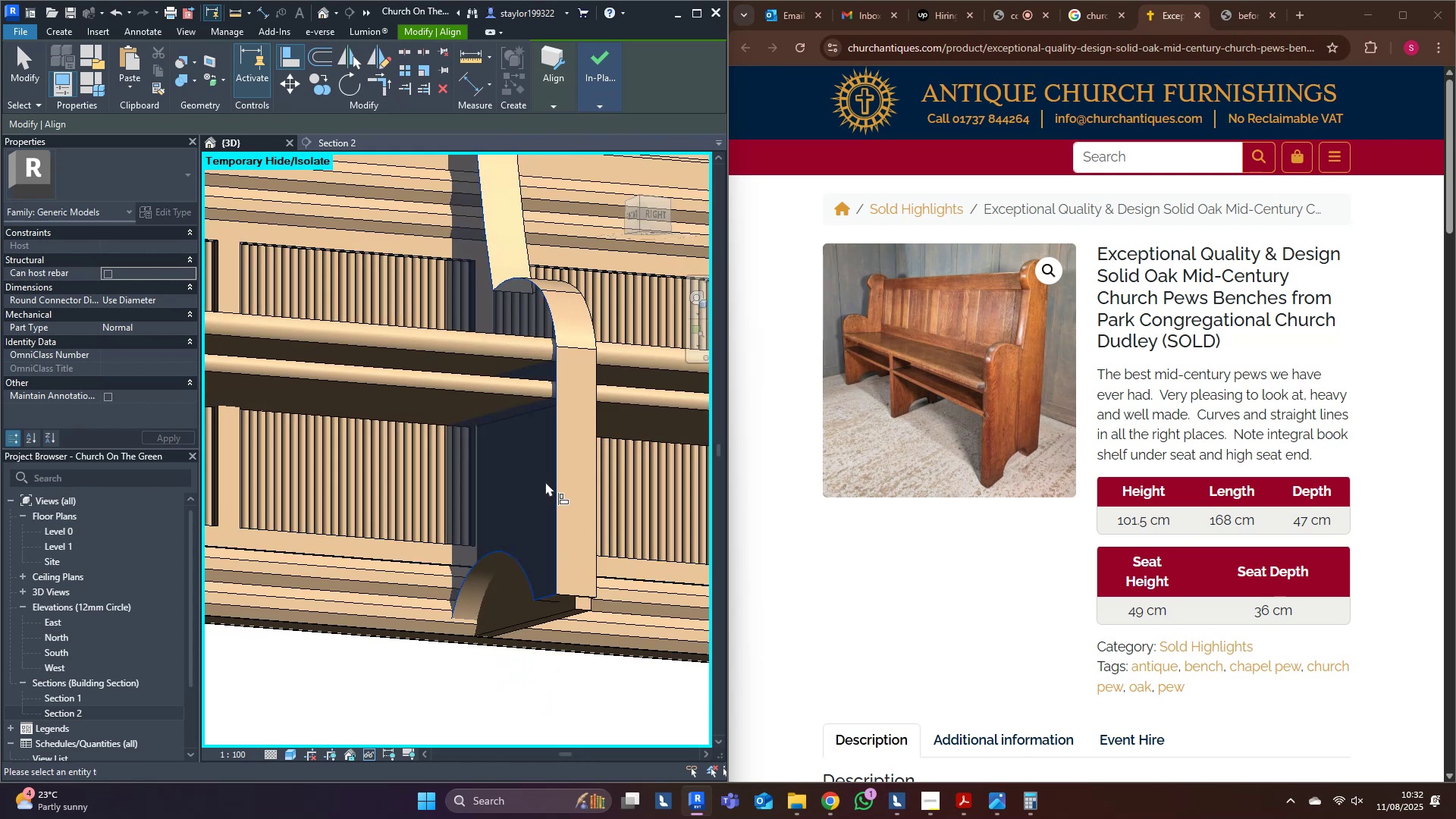 
middle_click([545, 482])
 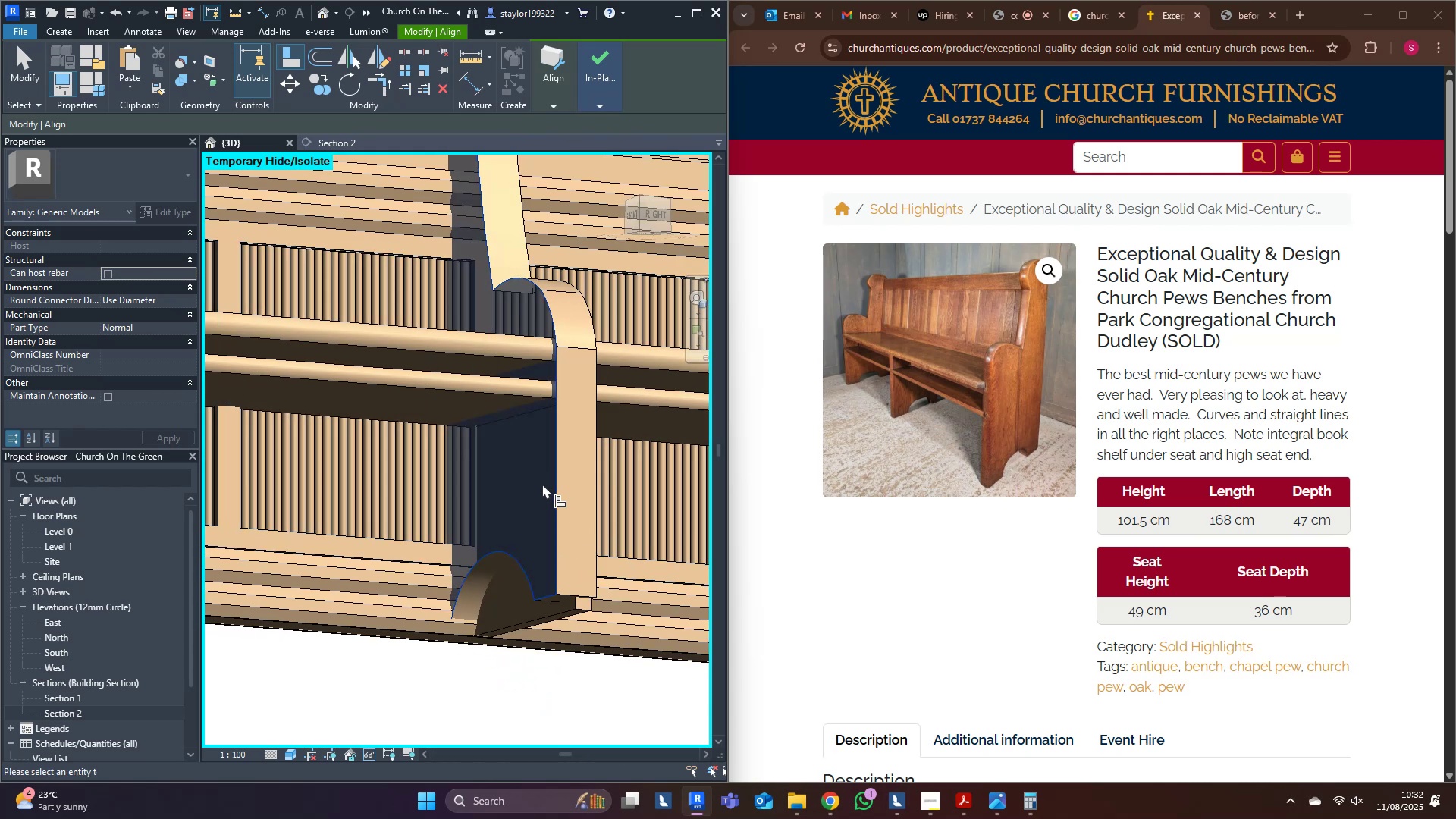 
type(al)
 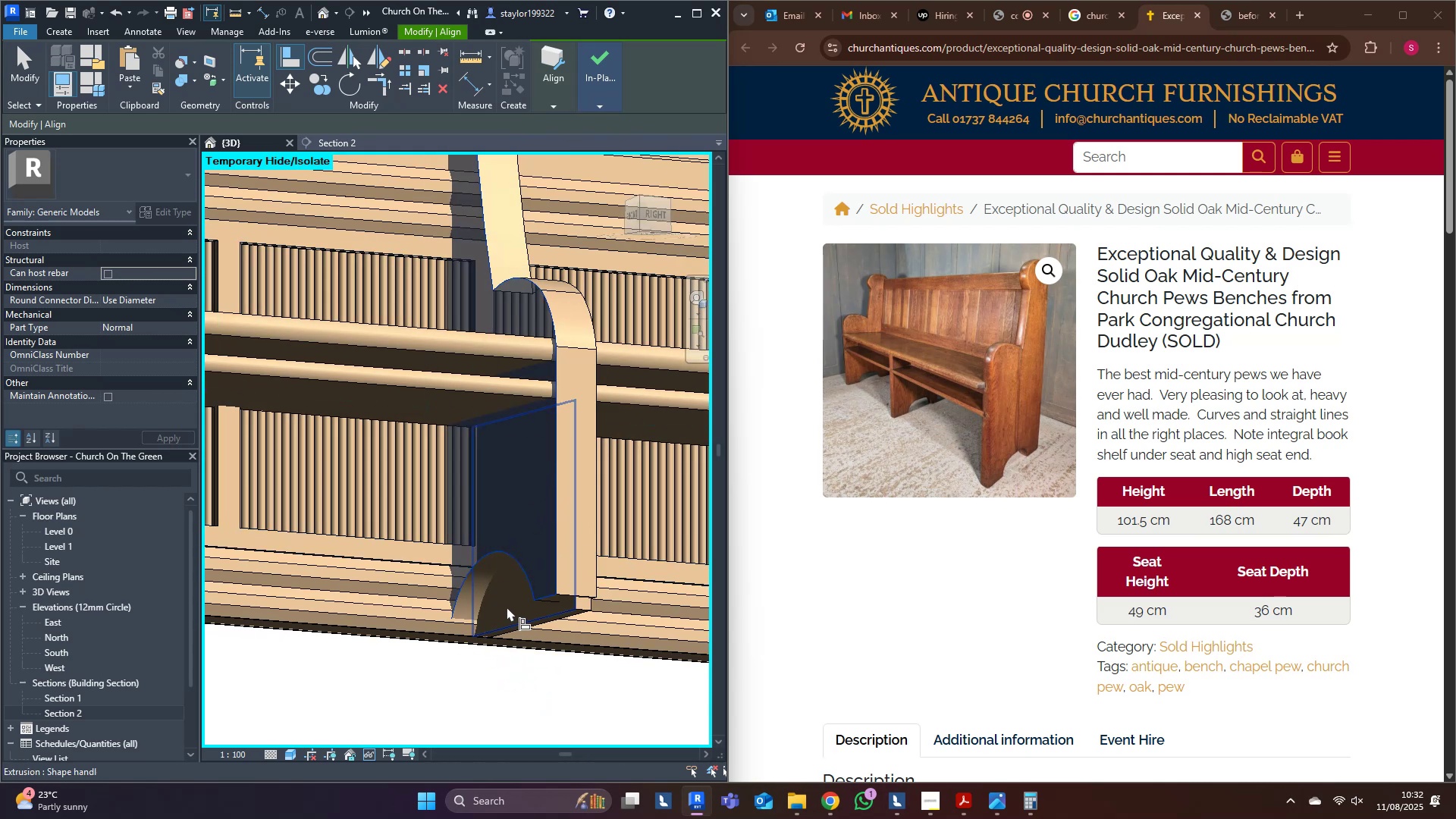 
left_click([507, 607])
 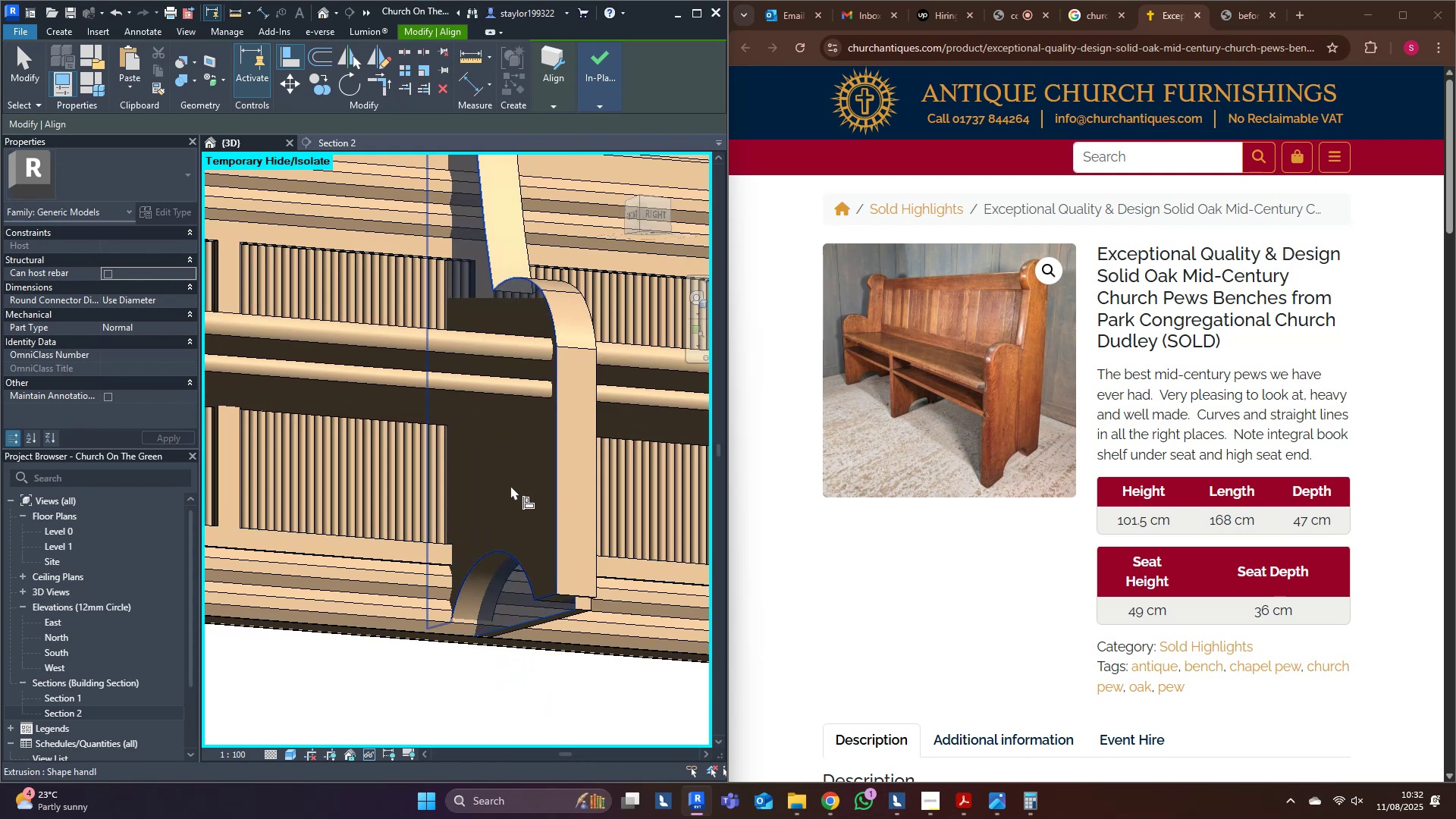 
left_click([510, 485])
 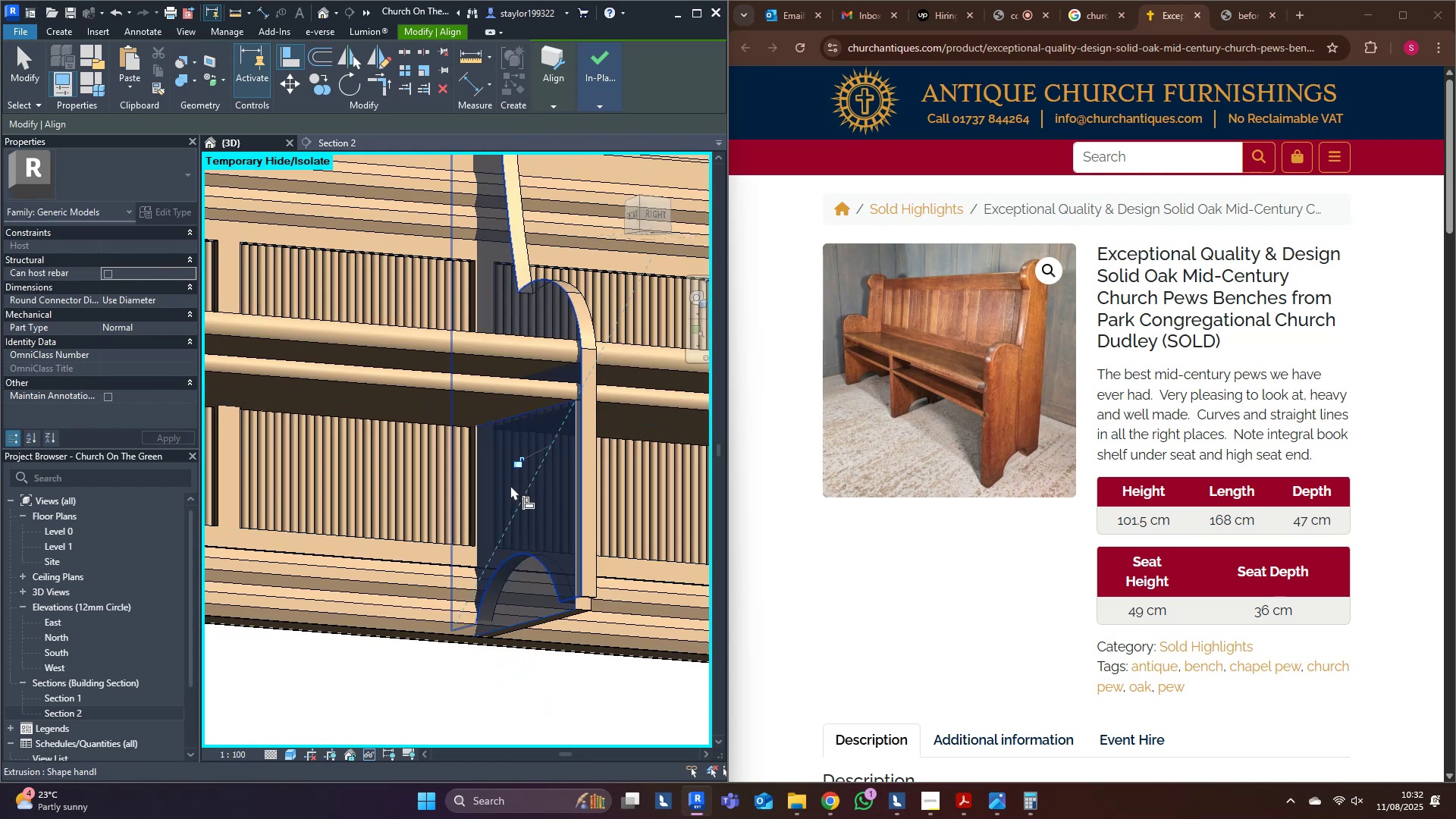 
key(Escape)
key(Escape)
key(Escape)
key(Escape)
key(Escape)
type(al)
 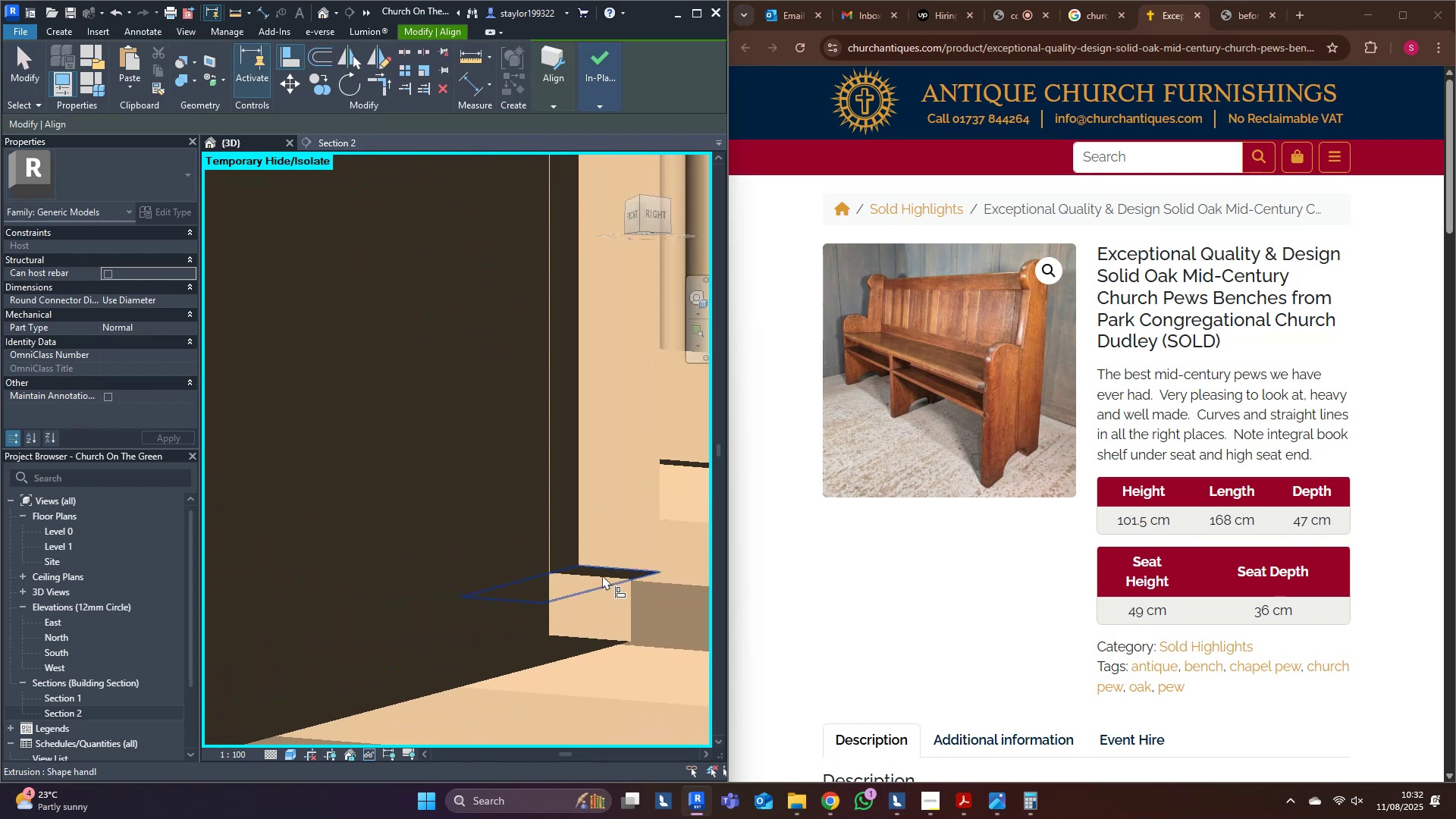 
scroll: coordinate [588, 601], scroll_direction: up, amount: 12.0
 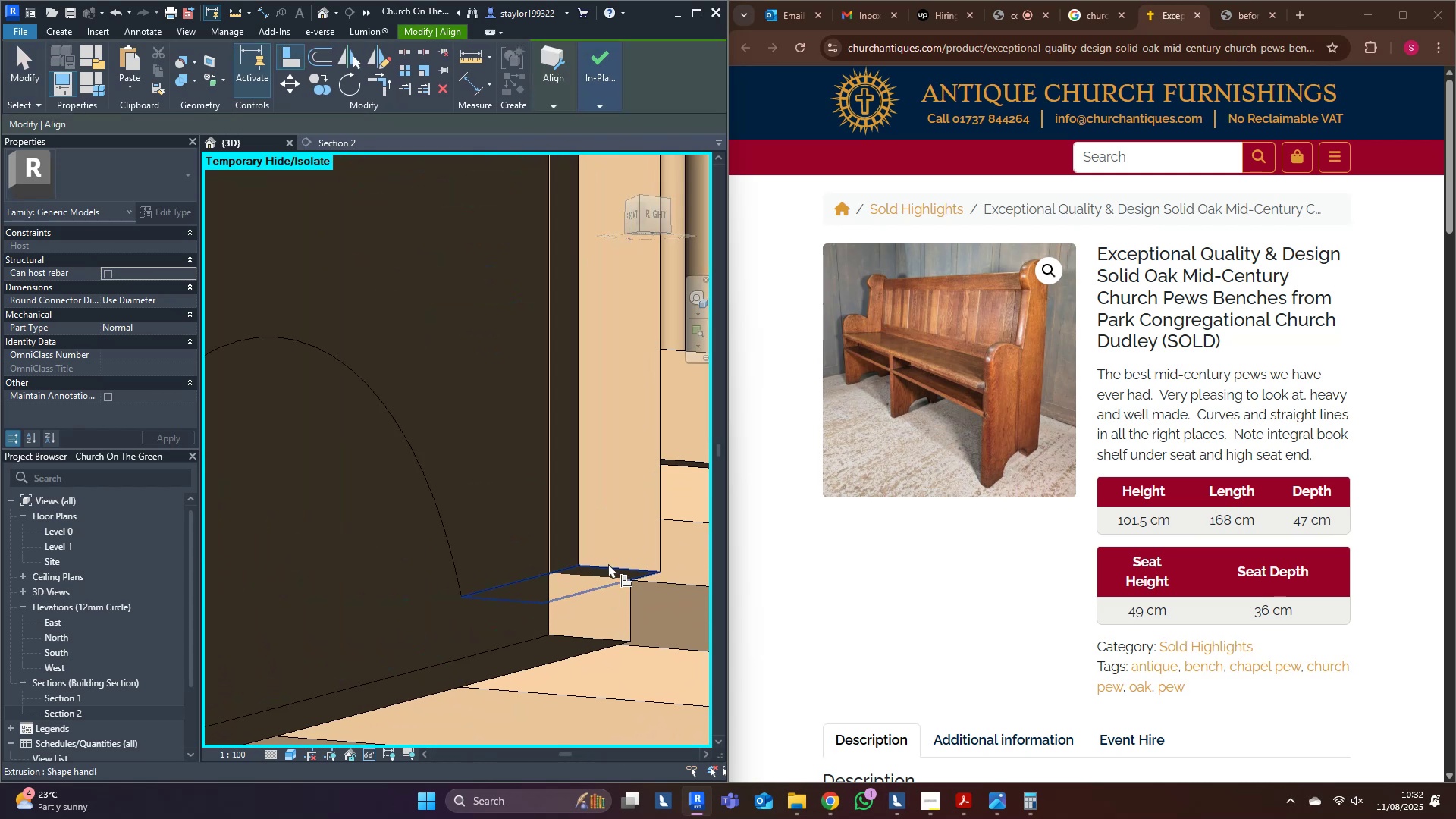 
left_click([608, 563])
 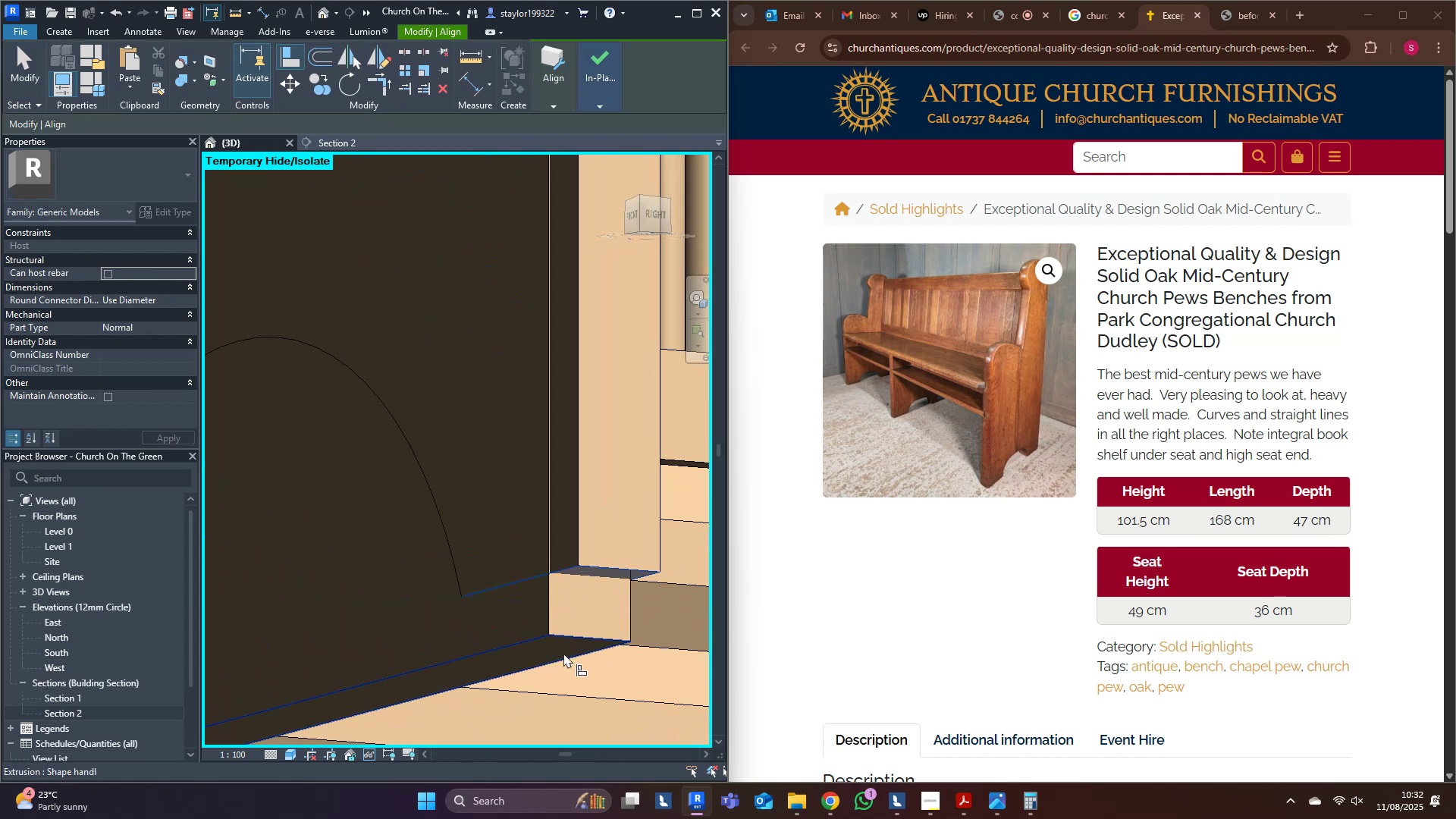 
left_click([563, 653])
 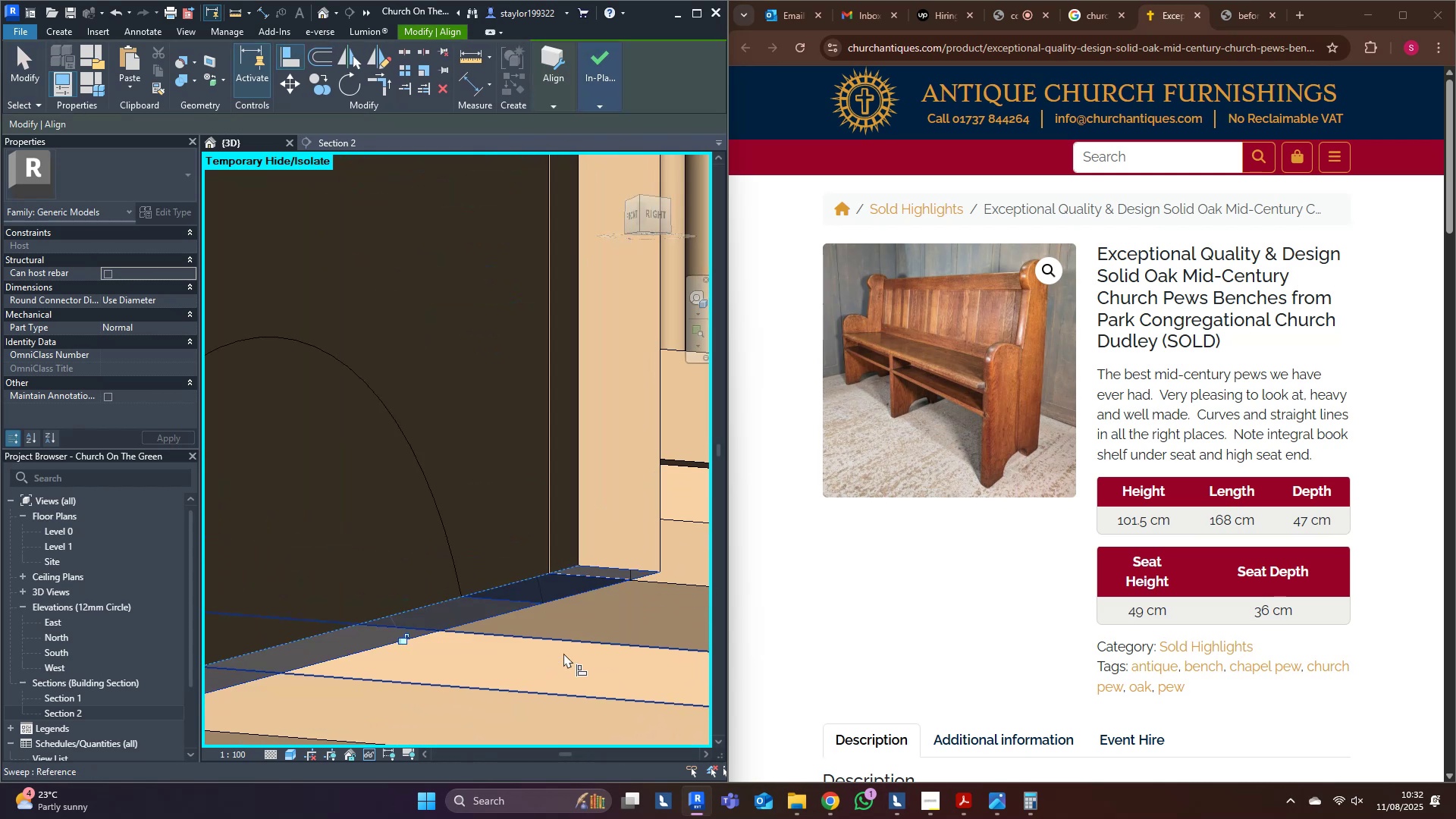 
key(Escape)
 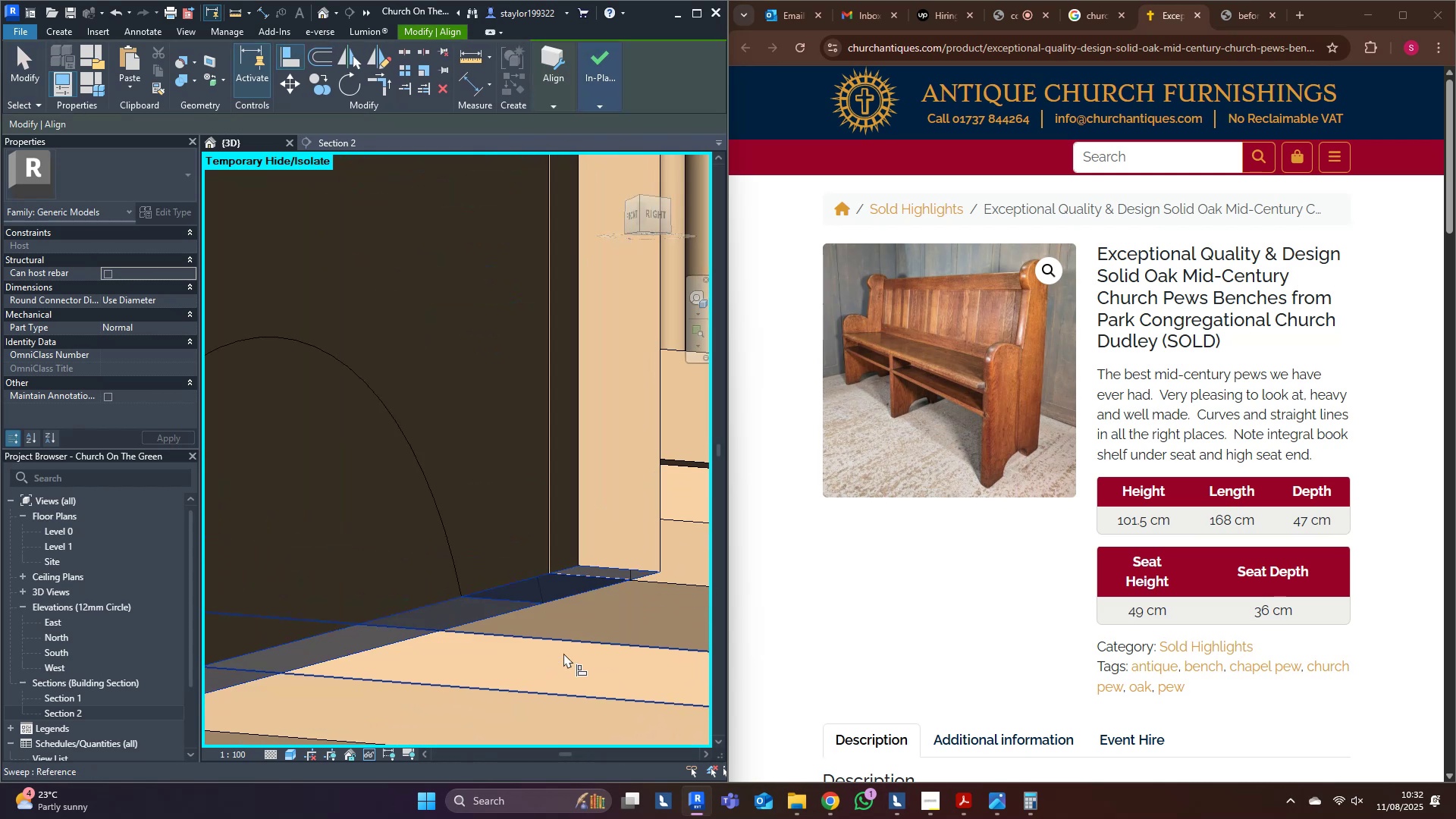 
scroll: coordinate [553, 656], scroll_direction: down, amount: 13.0
 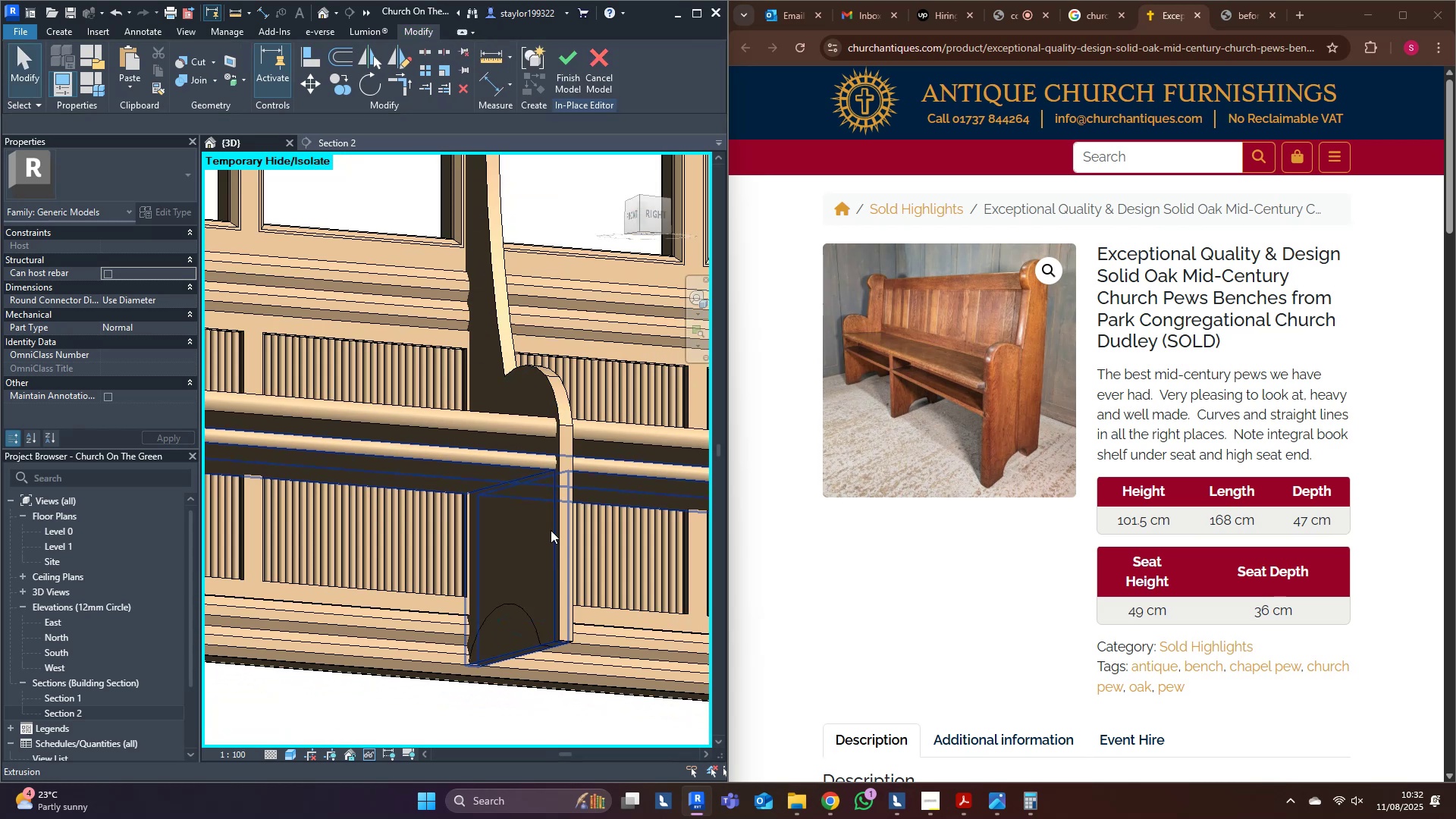 
key(Escape)
 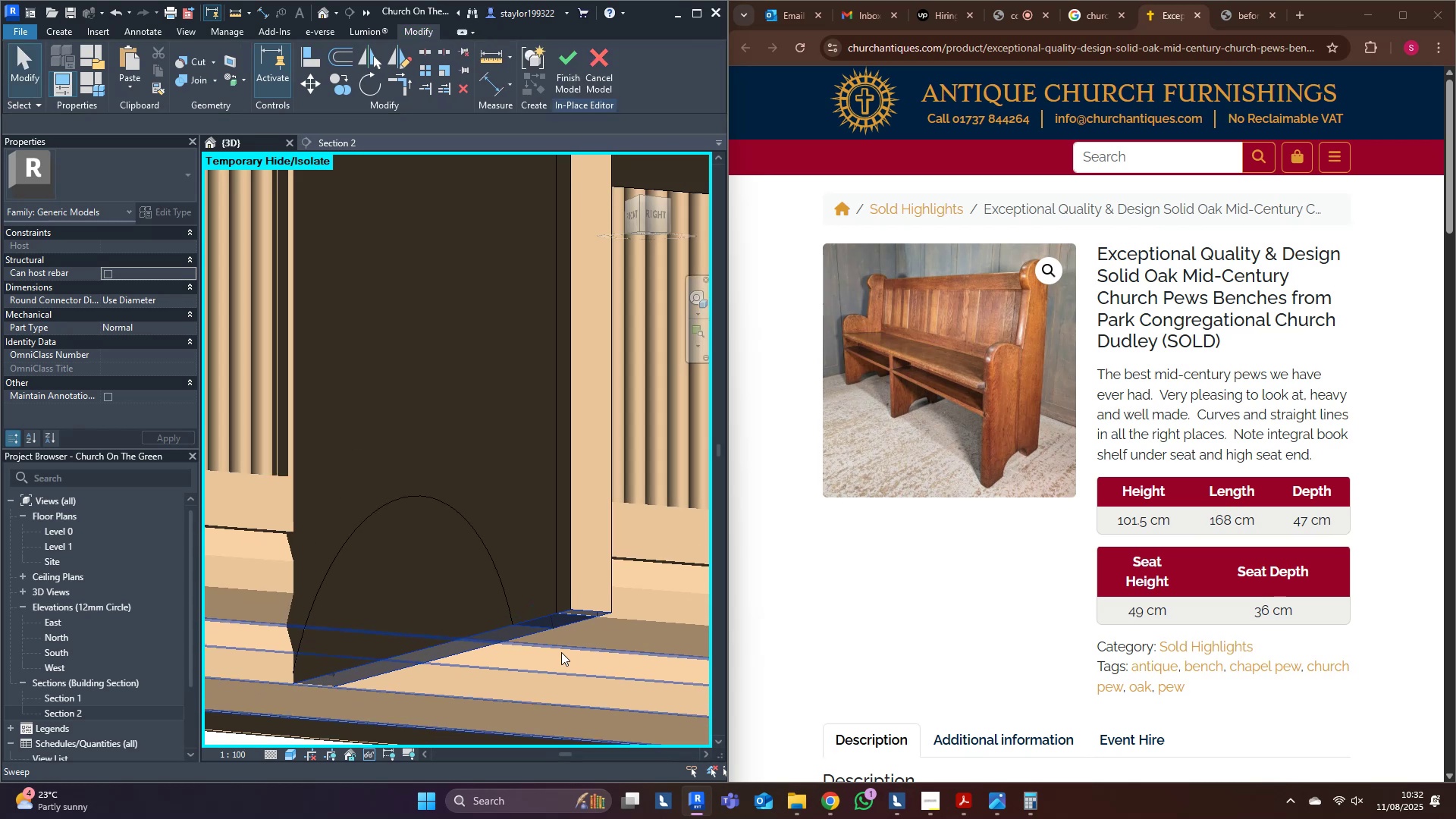 
key(Escape)
 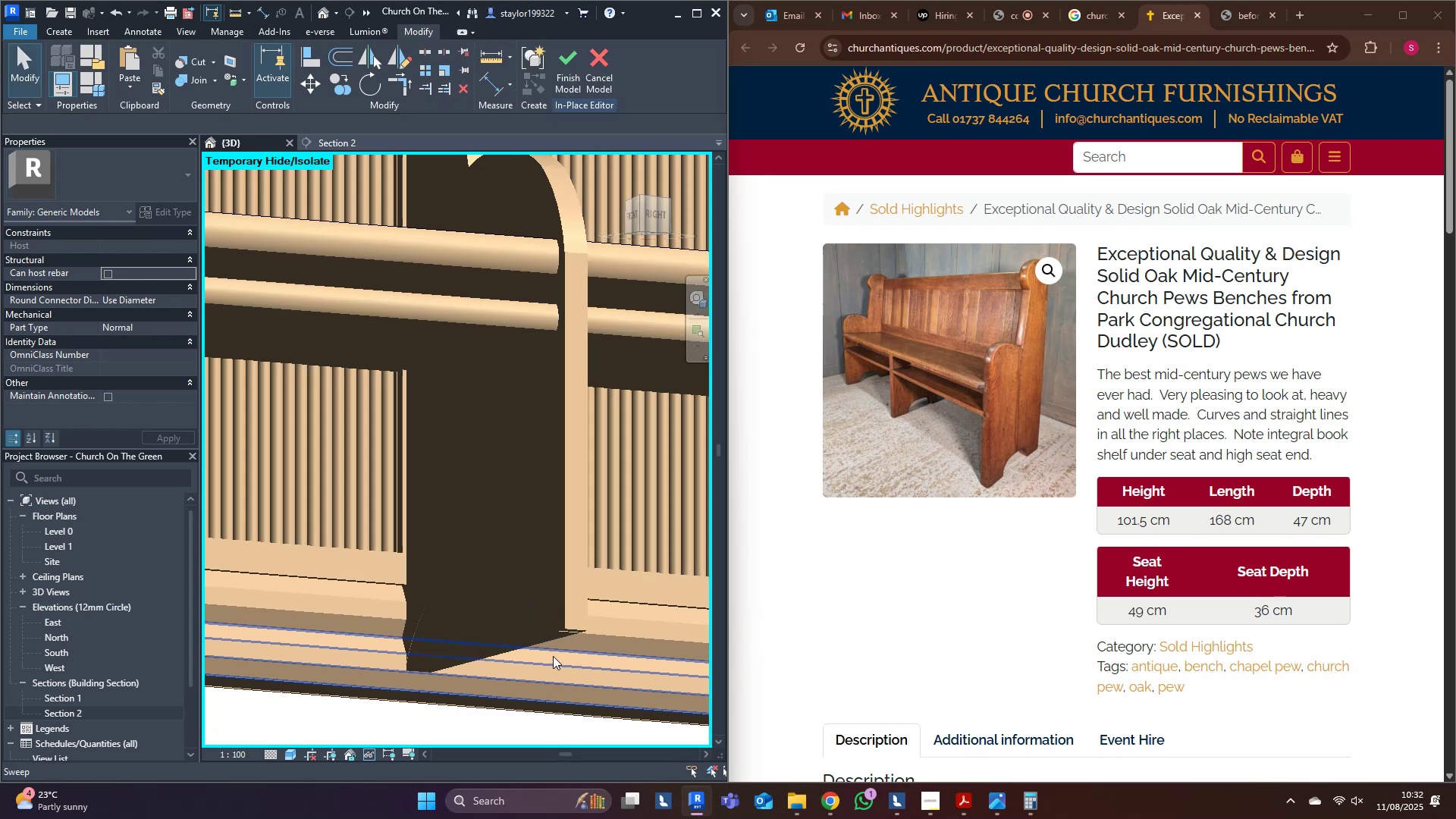 
key(Escape)
 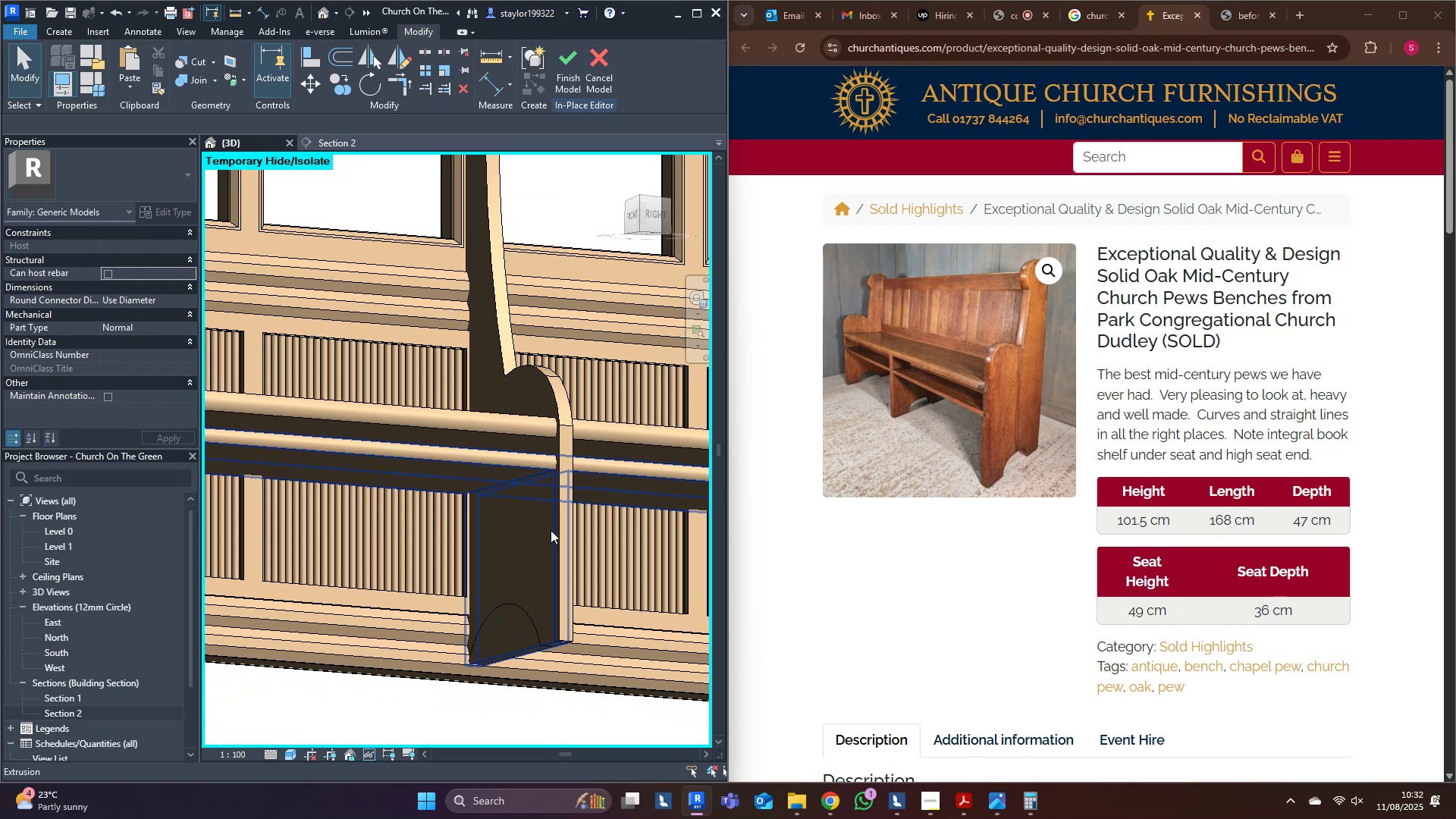 
left_click([551, 530])
 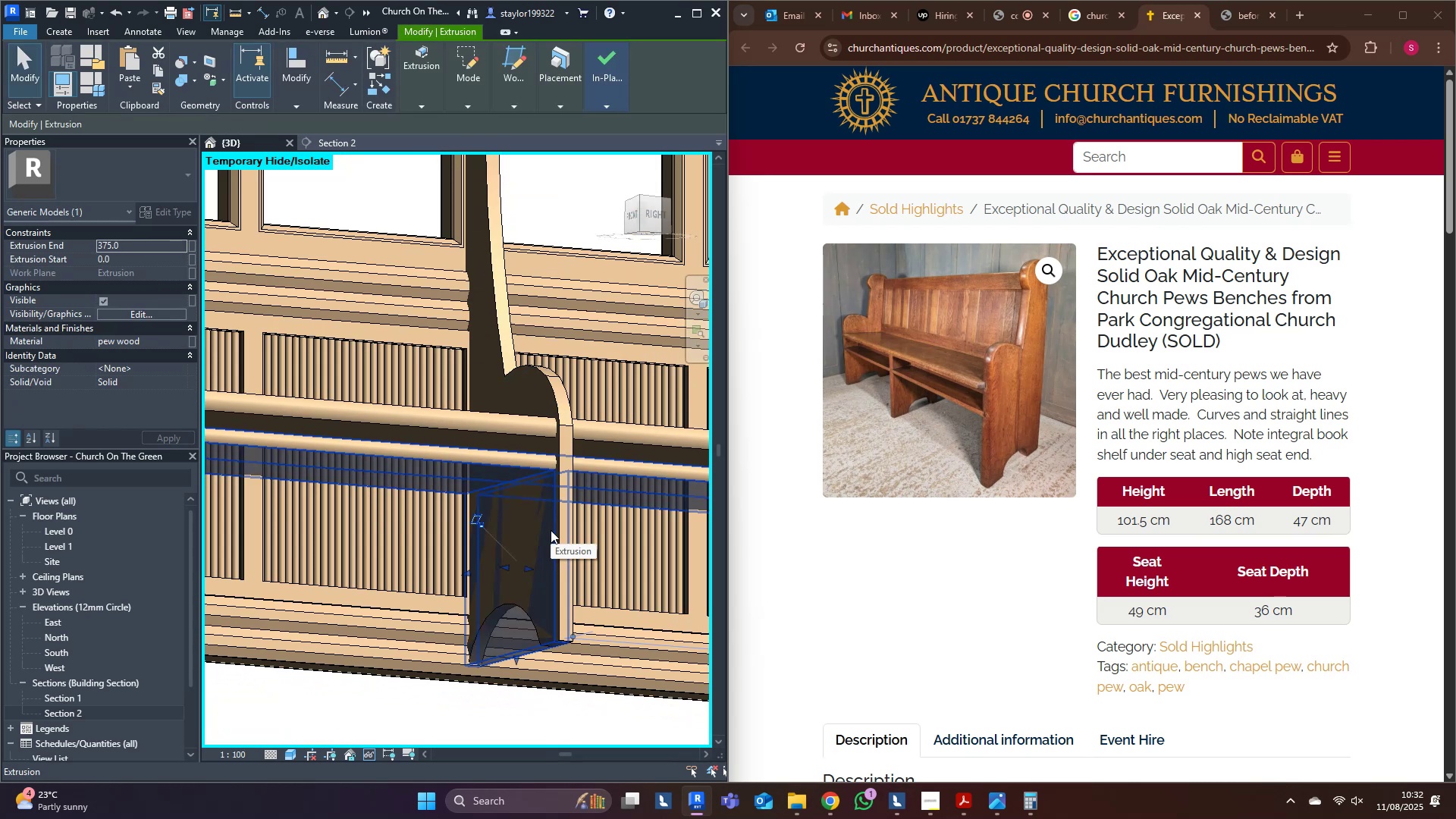 
hold_key(key=ShiftLeft, duration=0.91)
 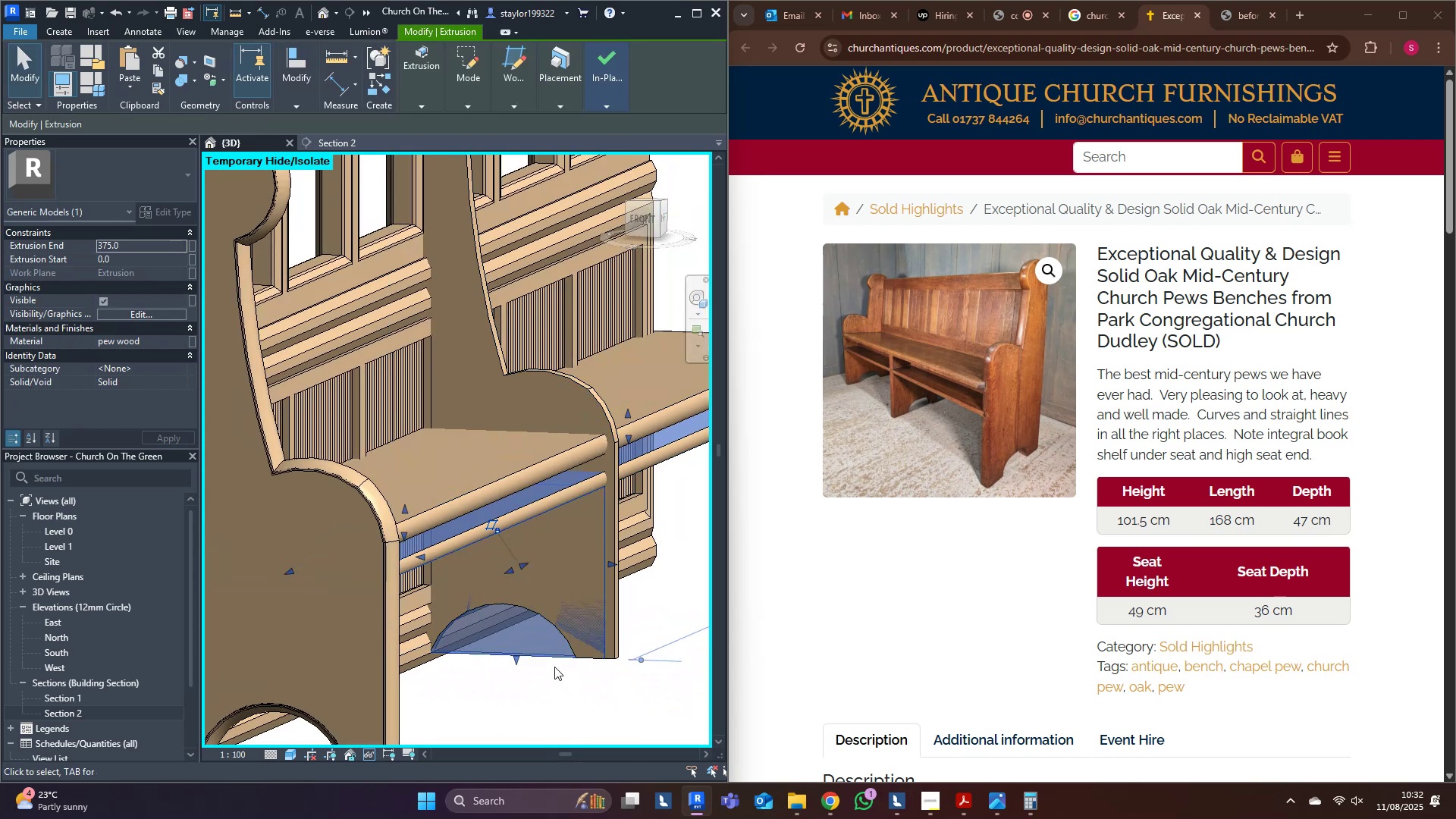 
hold_key(key=ShiftLeft, duration=1.53)
 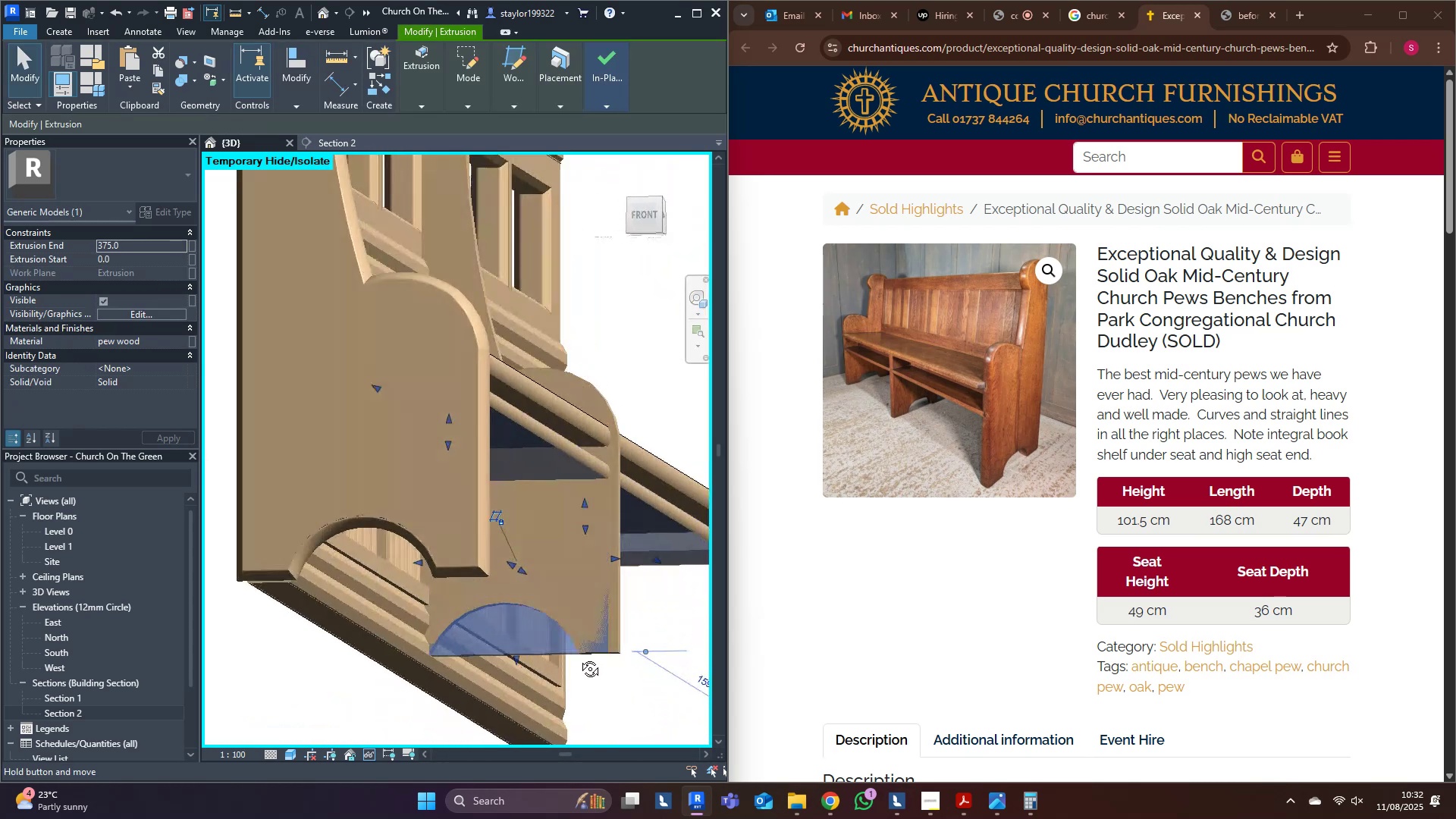 
key(Shift+ShiftLeft)
 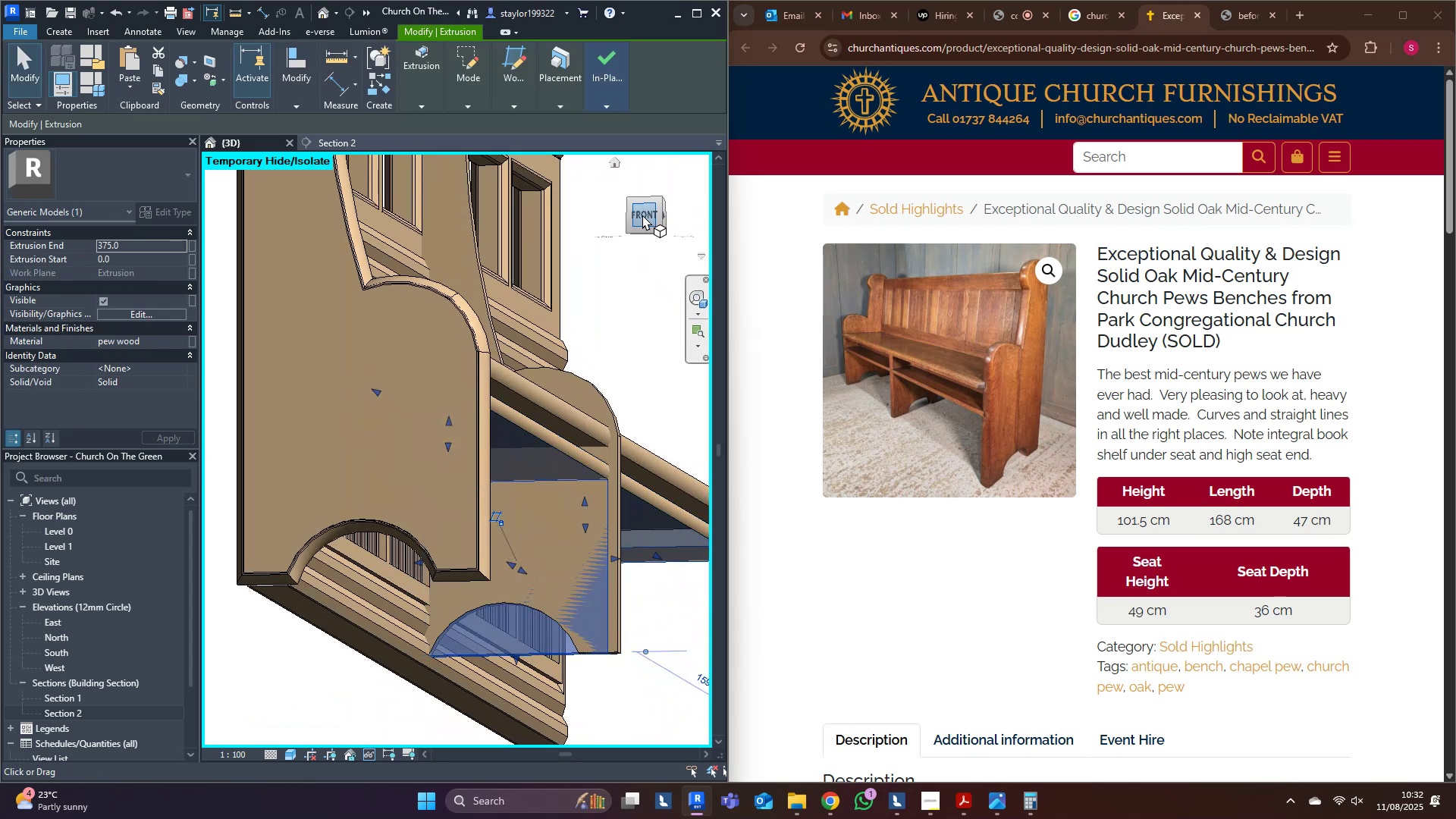 
left_click([642, 215])
 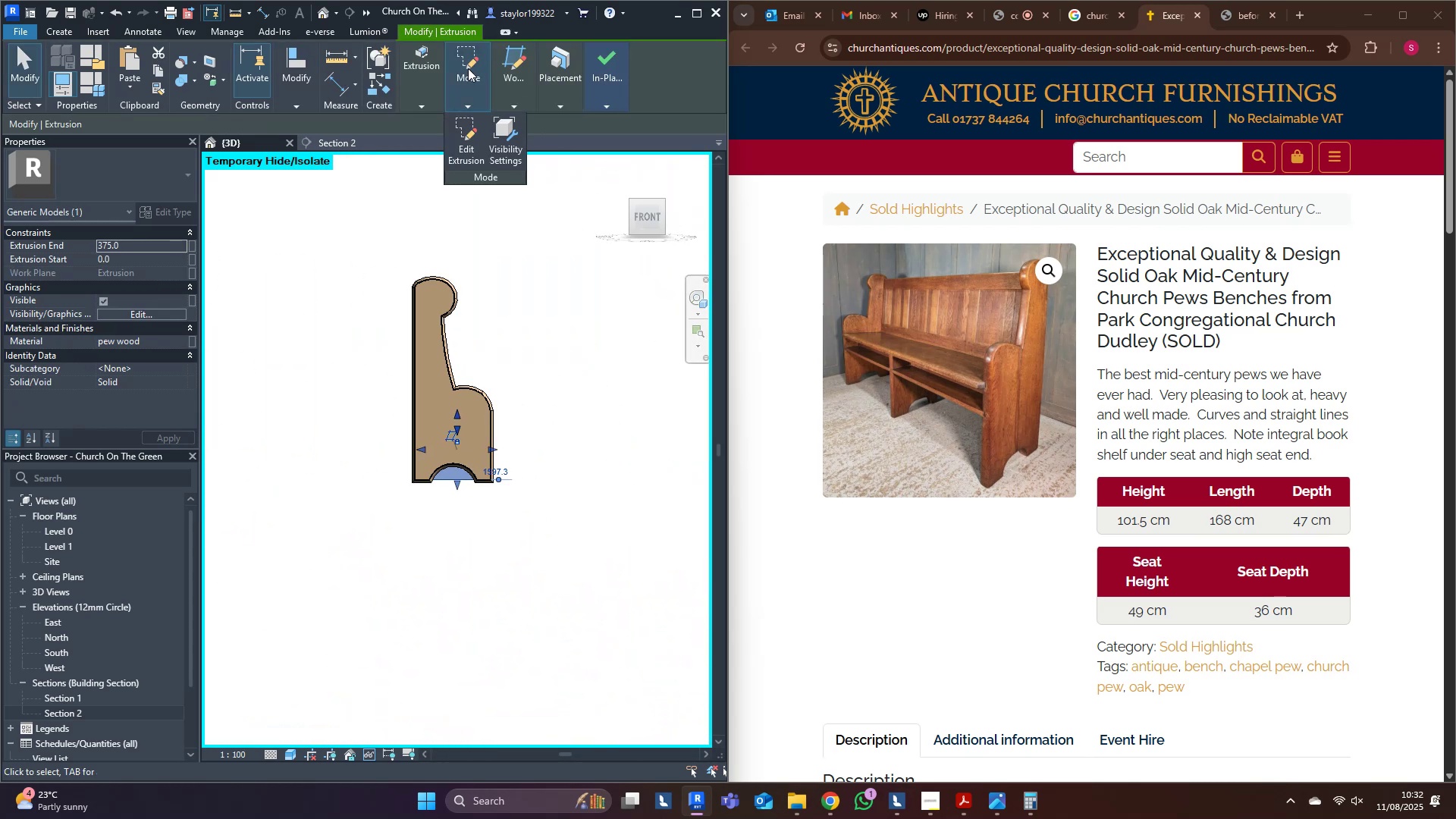 
left_click([466, 115])
 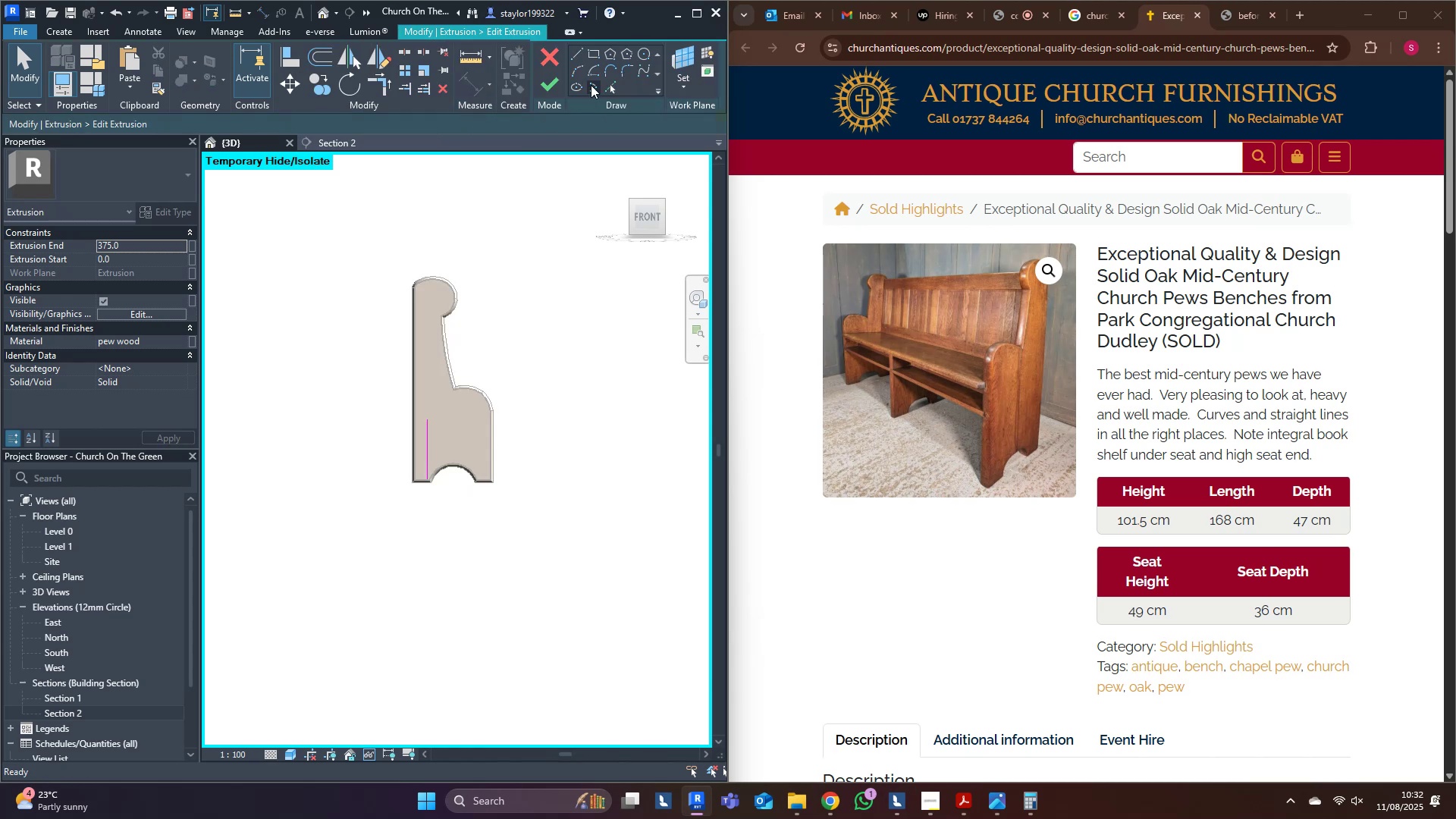 
left_click([608, 85])
 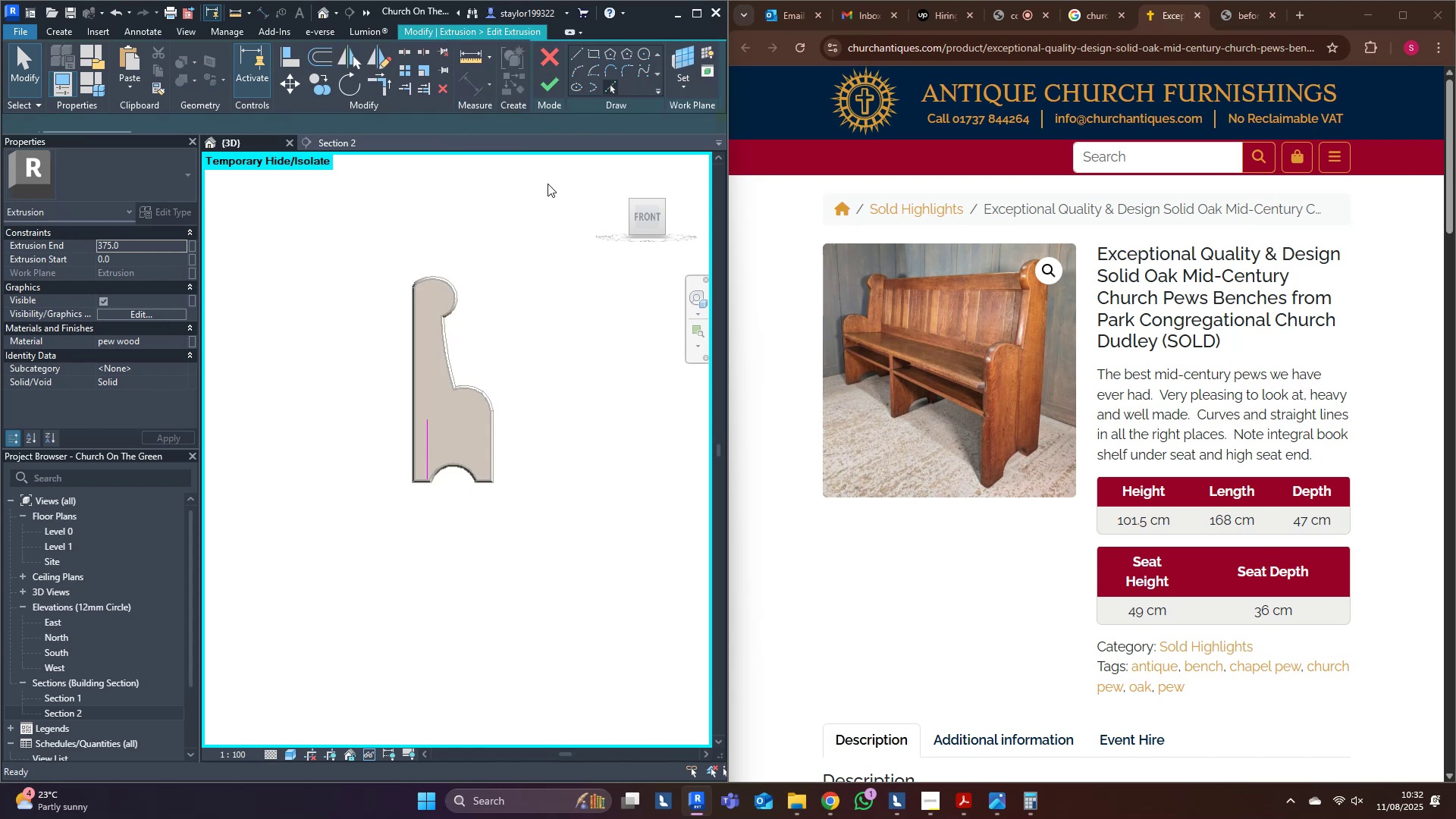 
scroll: coordinate [521, 482], scroll_direction: up, amount: 7.0
 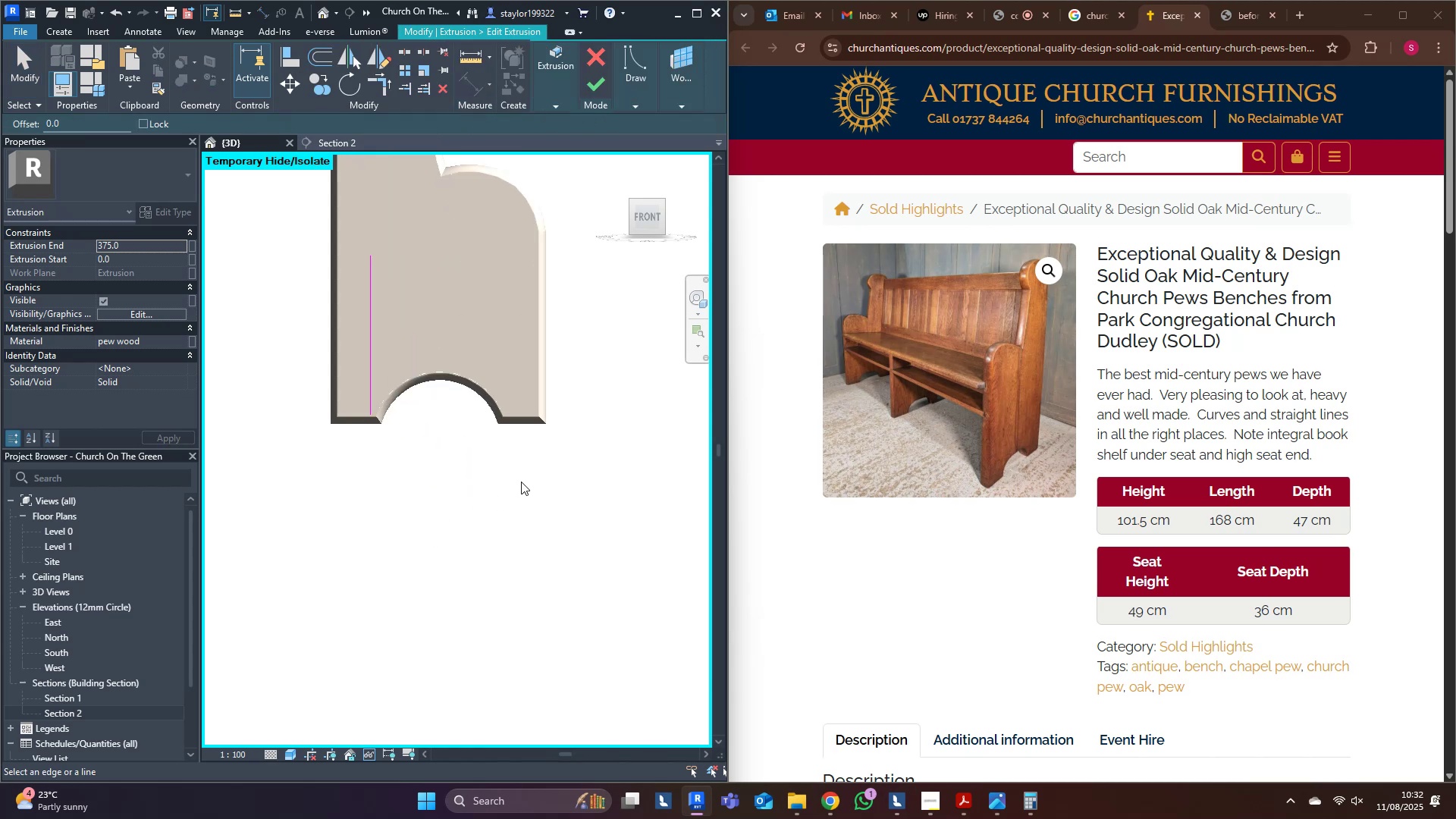 
key(Shift+ShiftLeft)
 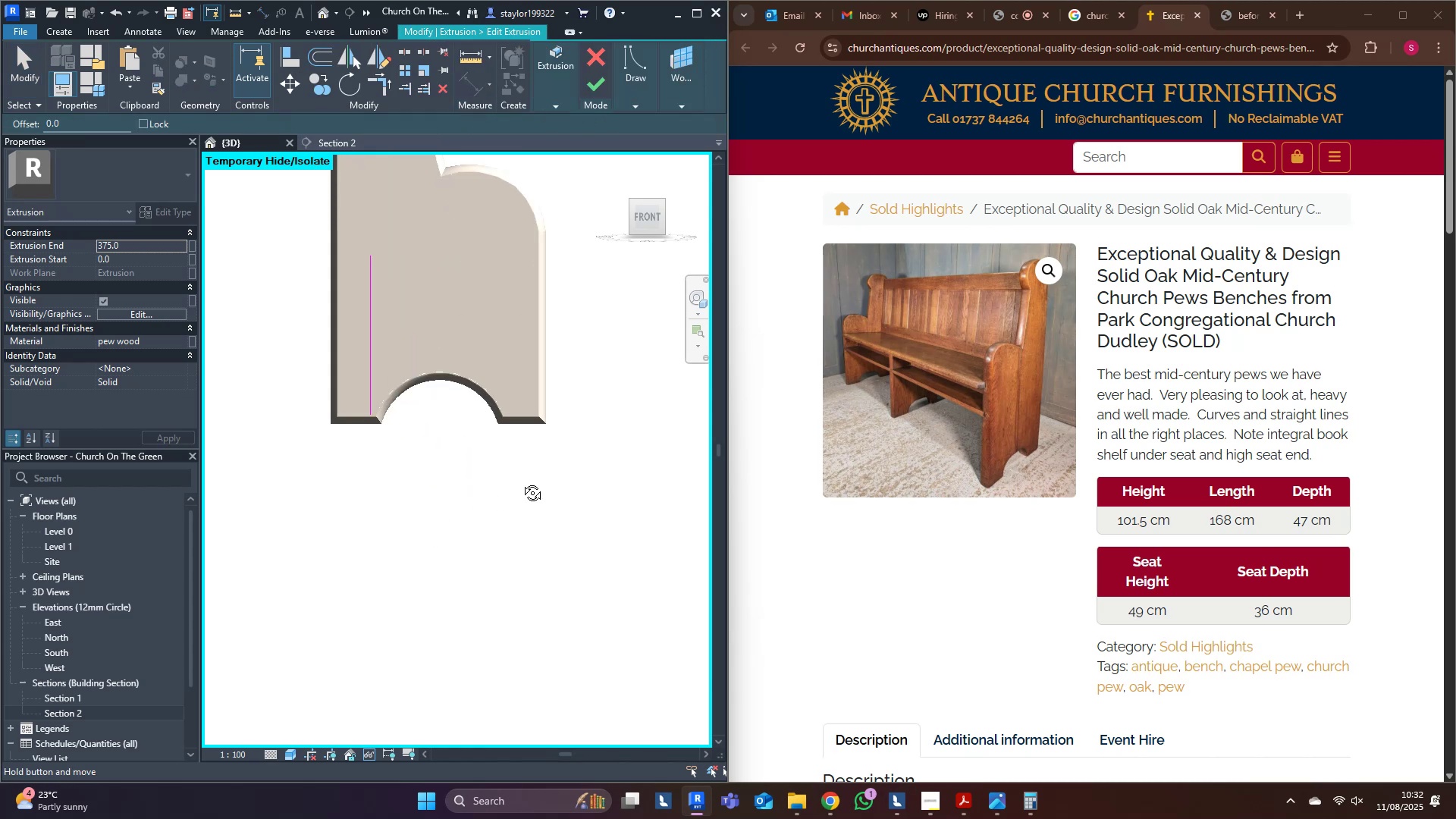 
middle_click([521, 482])
 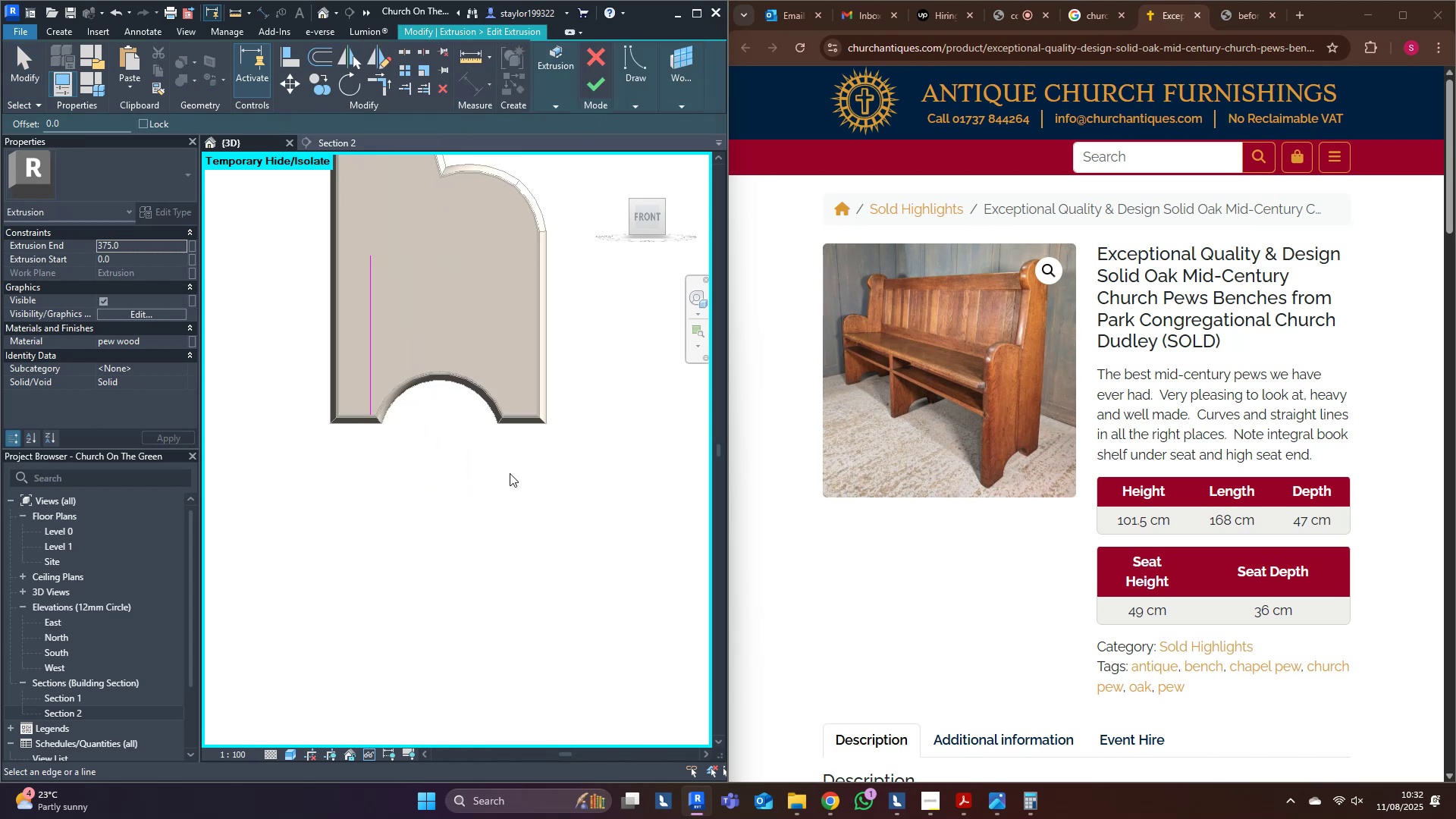 
scroll: coordinate [438, 419], scroll_direction: up, amount: 3.0
 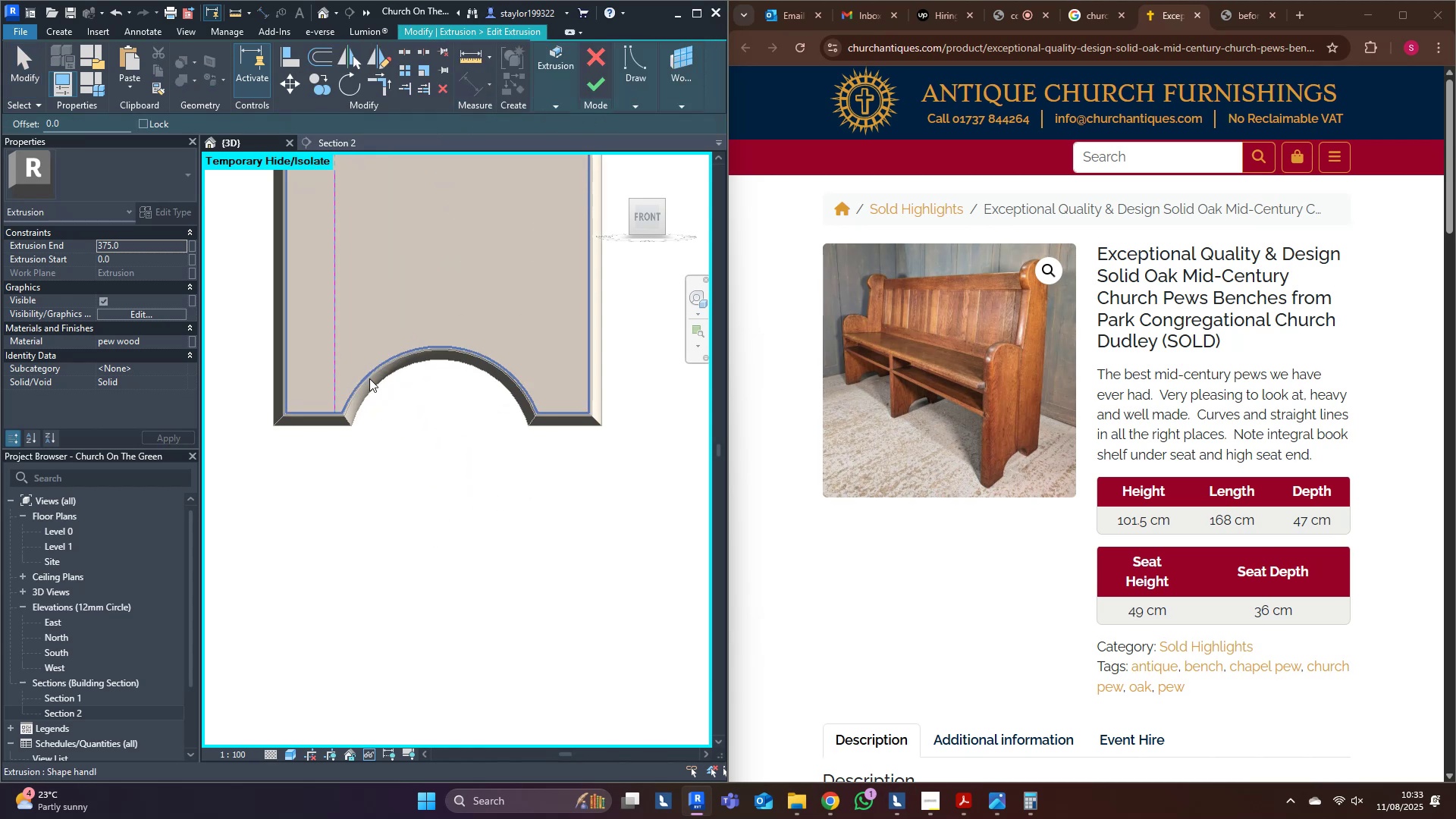 
scroll: coordinate [345, 438], scroll_direction: down, amount: 4.0
 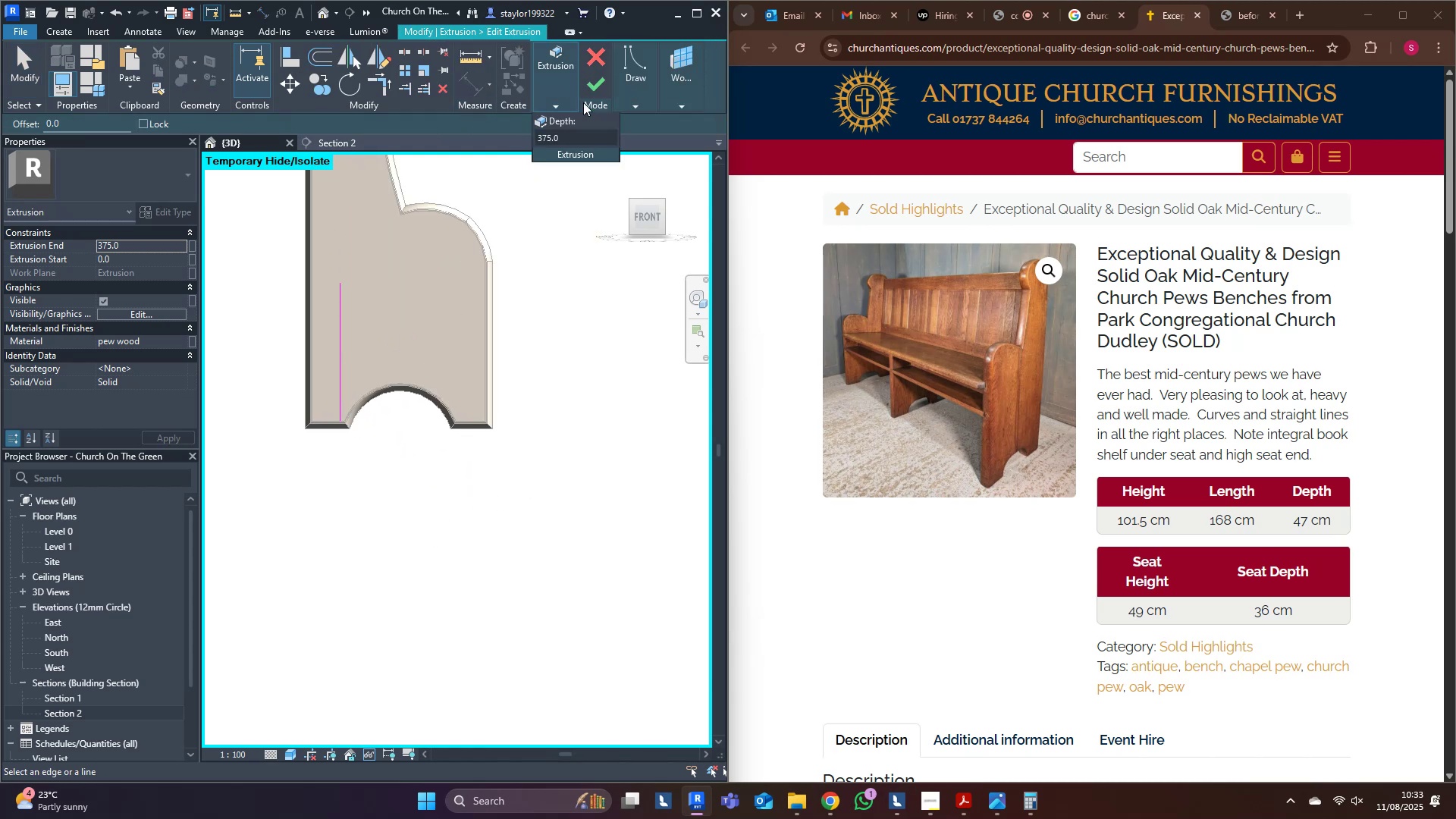 
left_click([602, 61])
 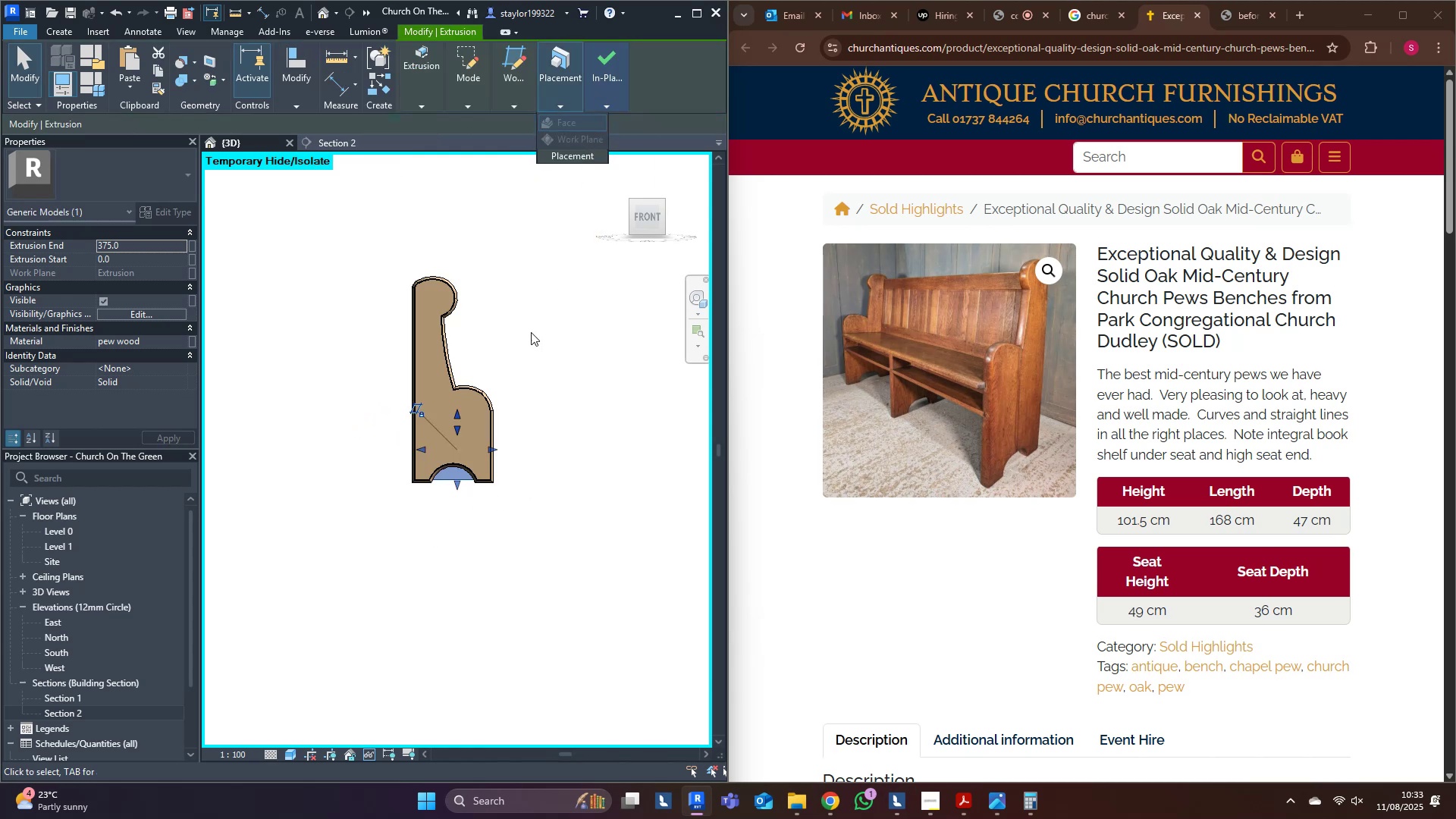 
key(Escape)
 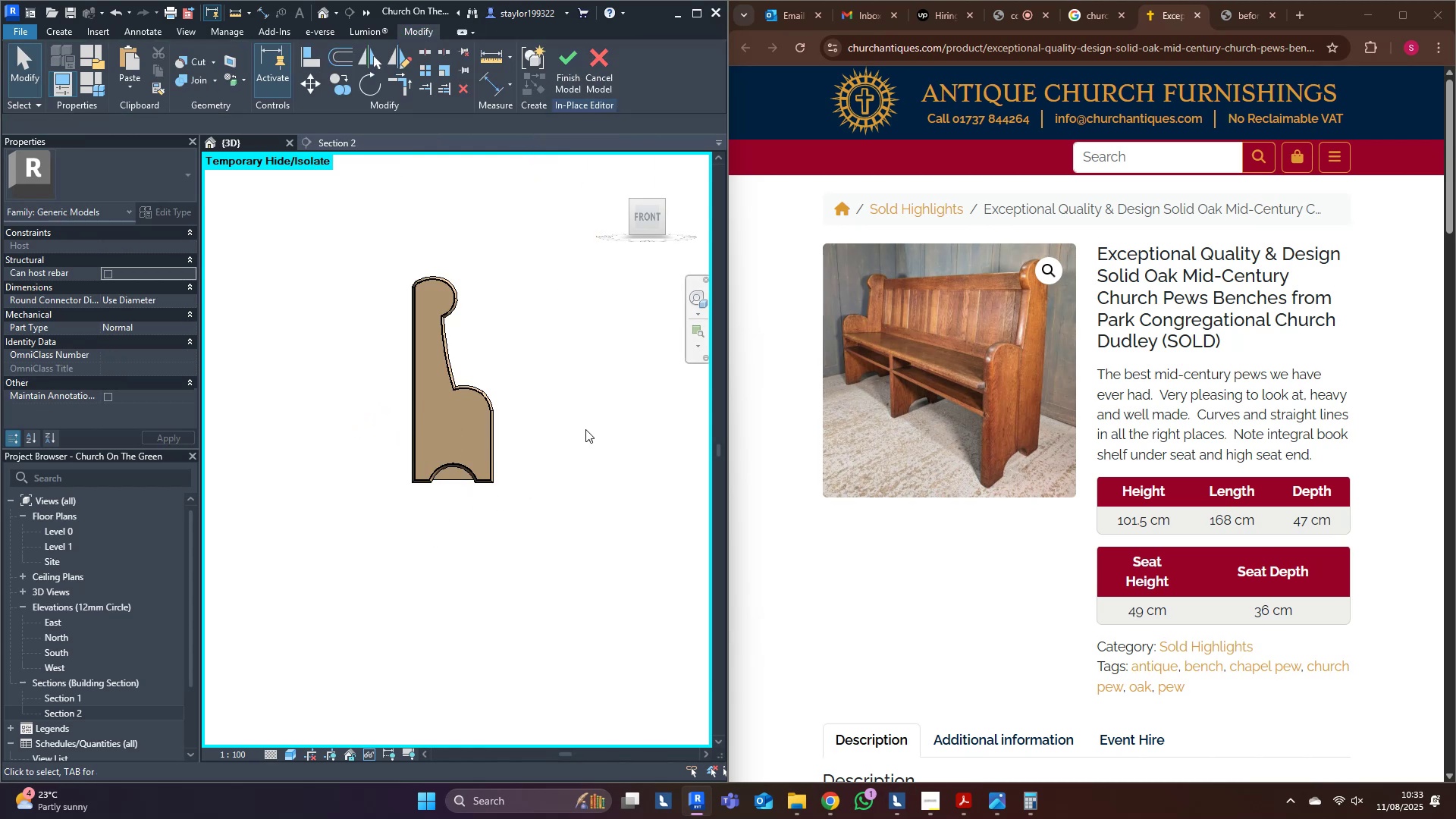 
middle_click([585, 429])
 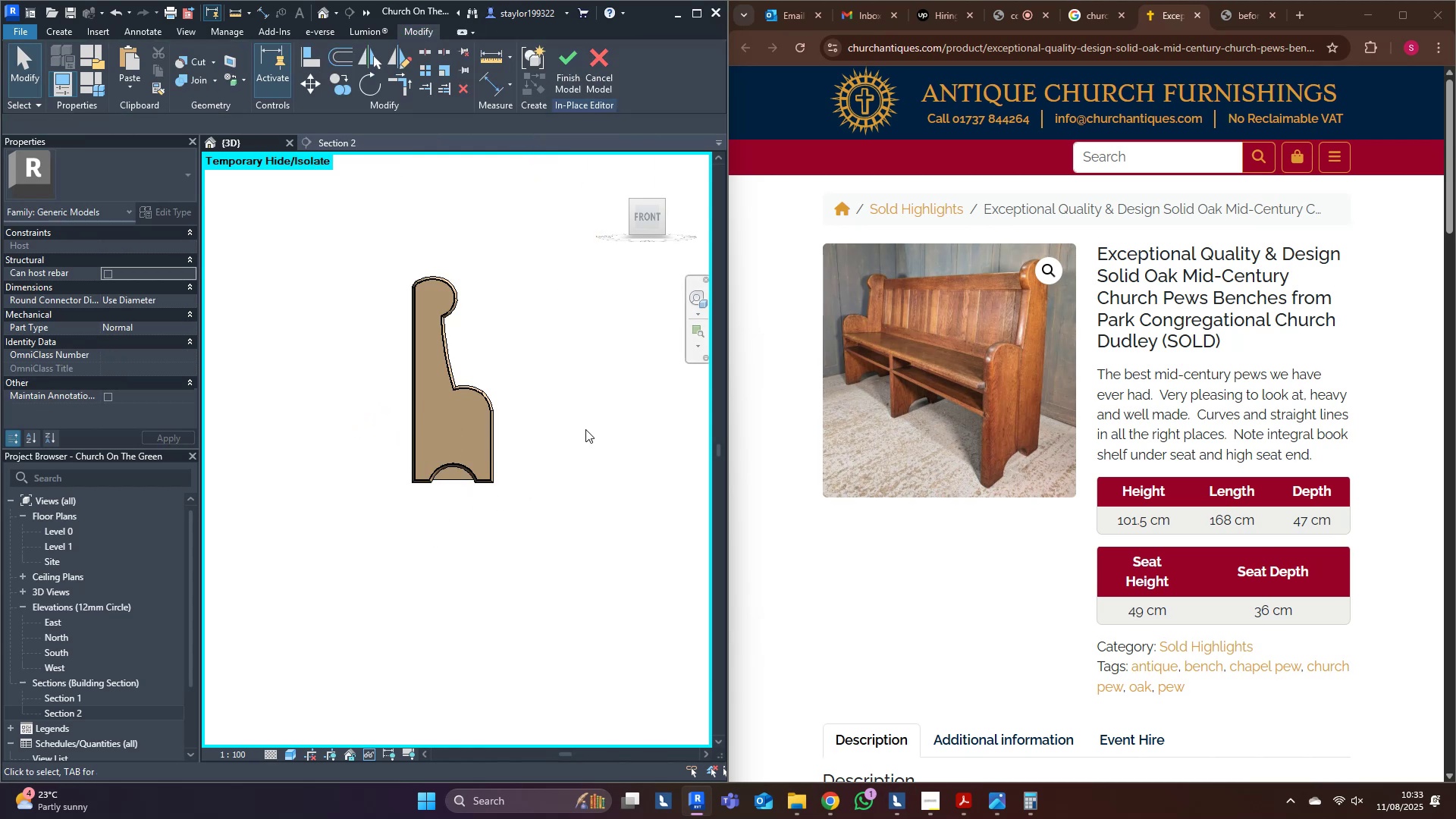 
key(Escape)
 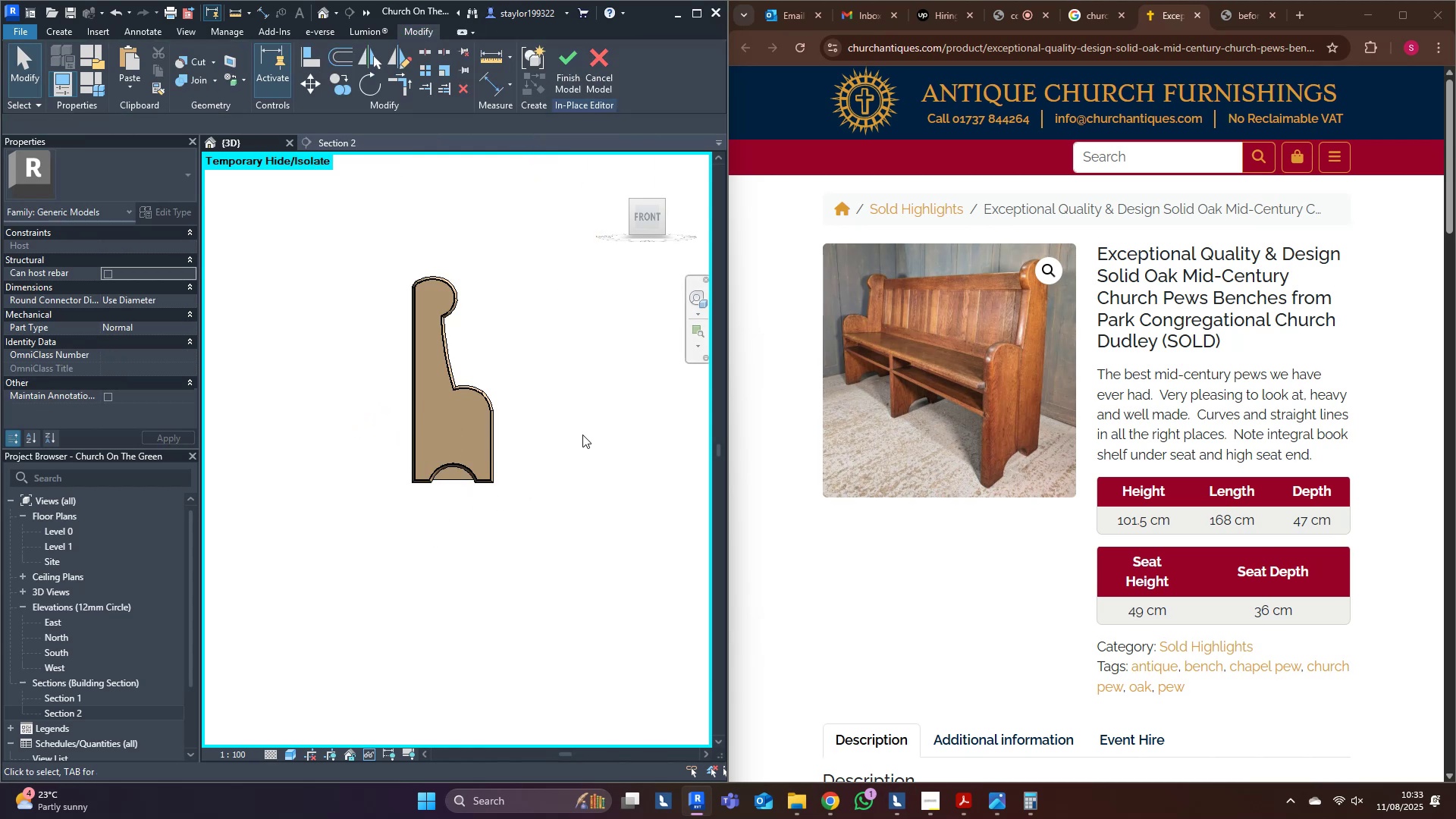 
scroll: coordinate [548, 524], scroll_direction: up, amount: 4.0
 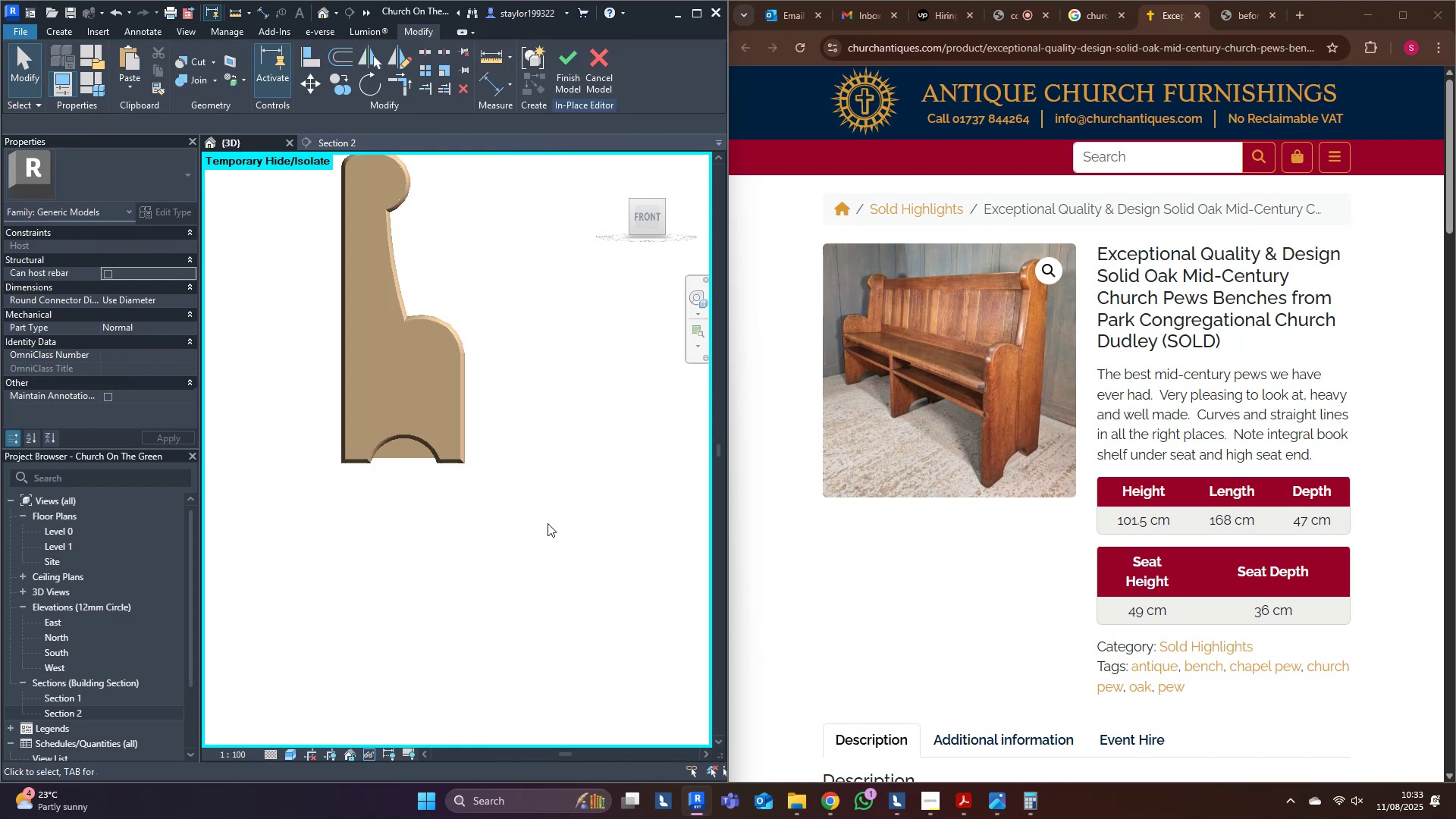 
hold_key(key=ShiftLeft, duration=0.46)
 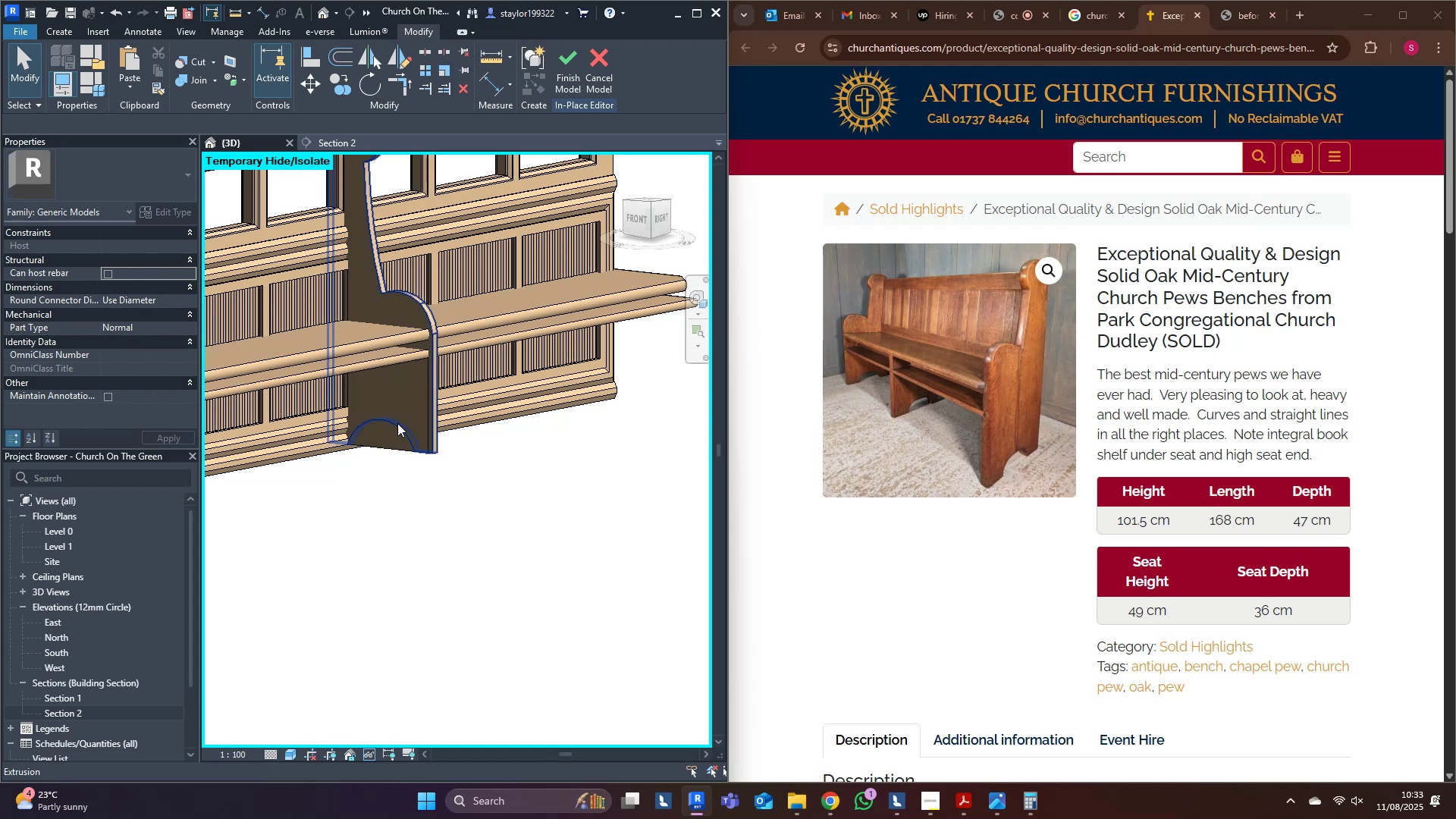 
left_click([384, 446])
 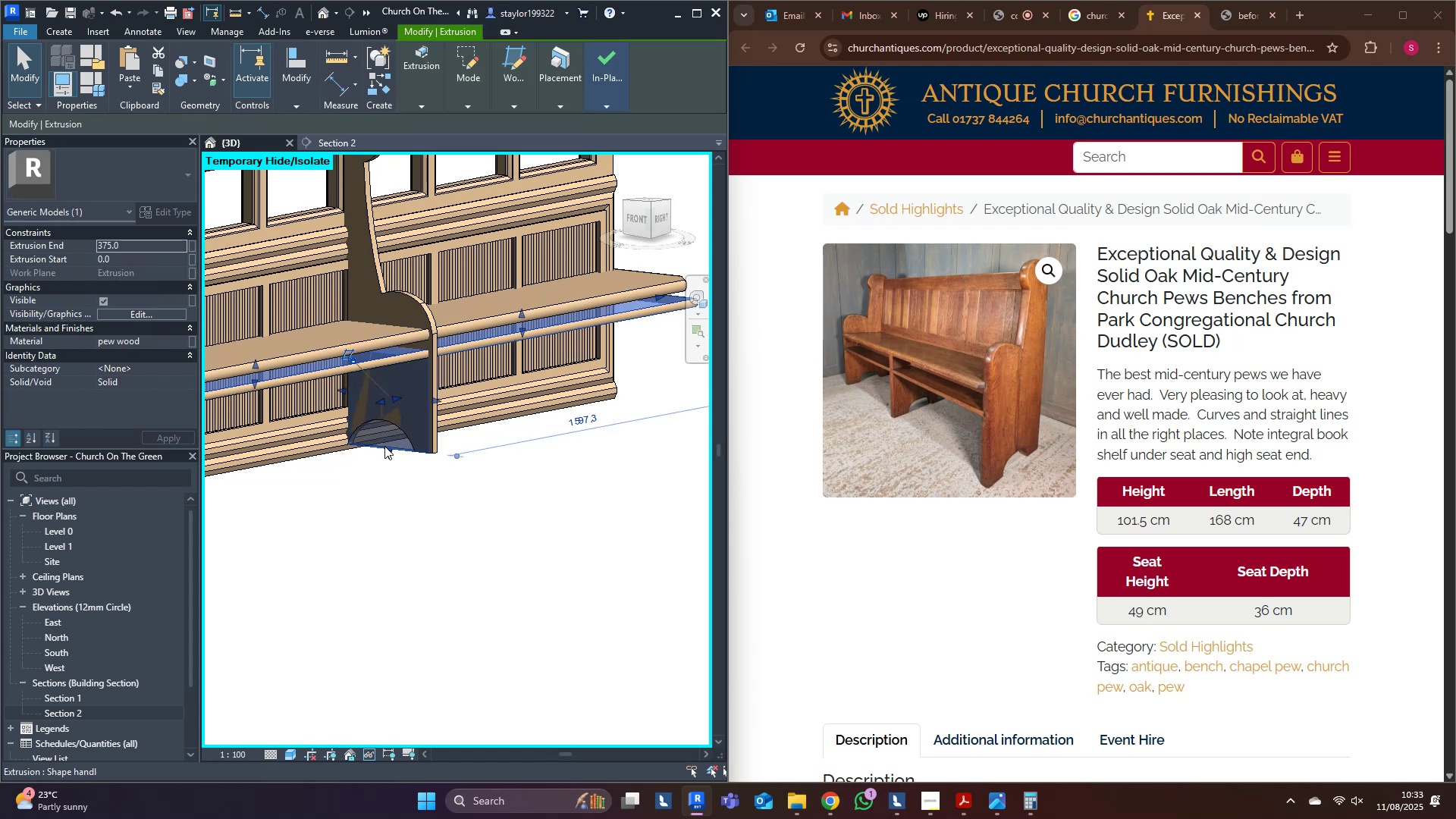 
key(Delete)
 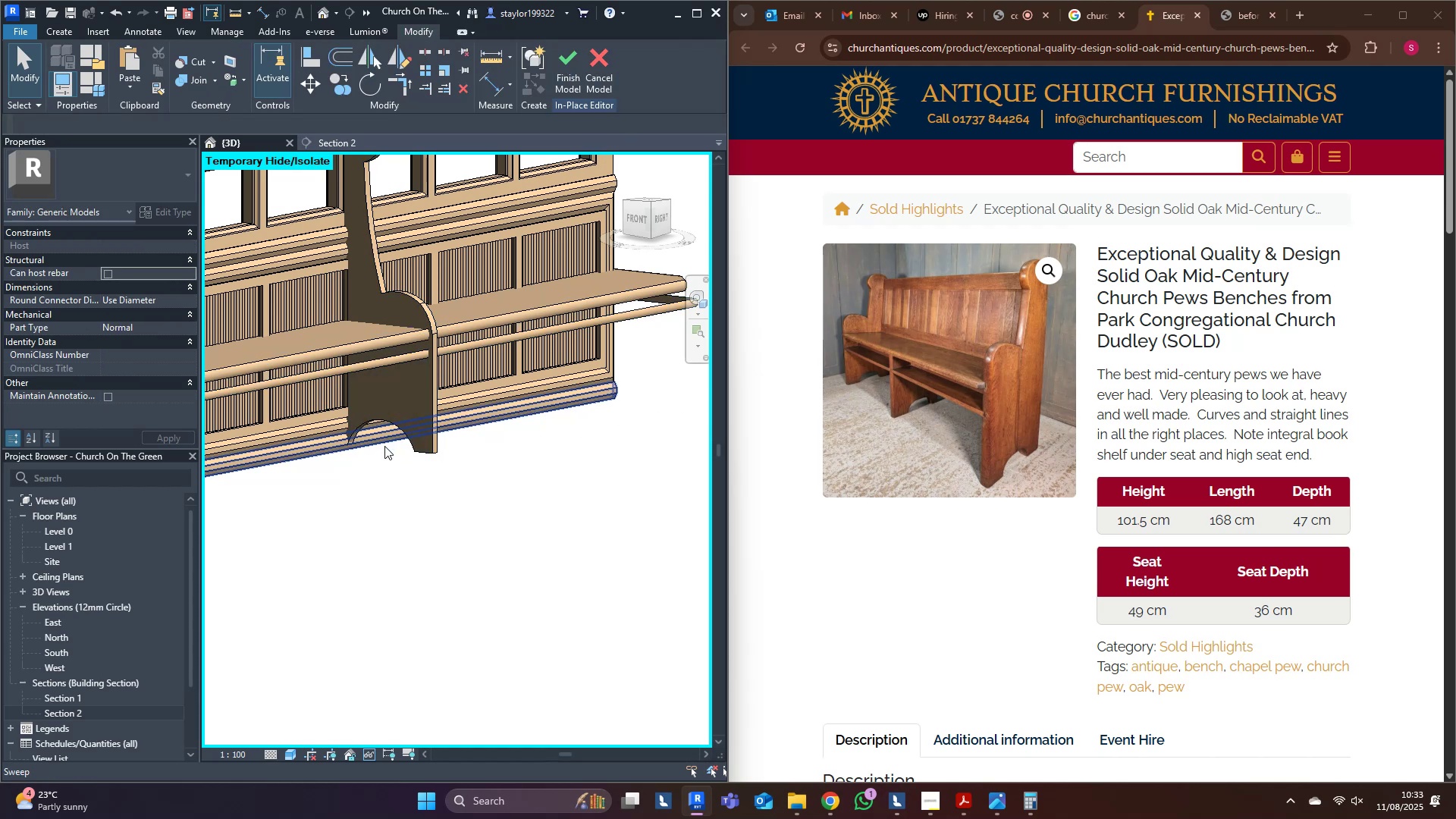 
key(Control+ControlLeft)
 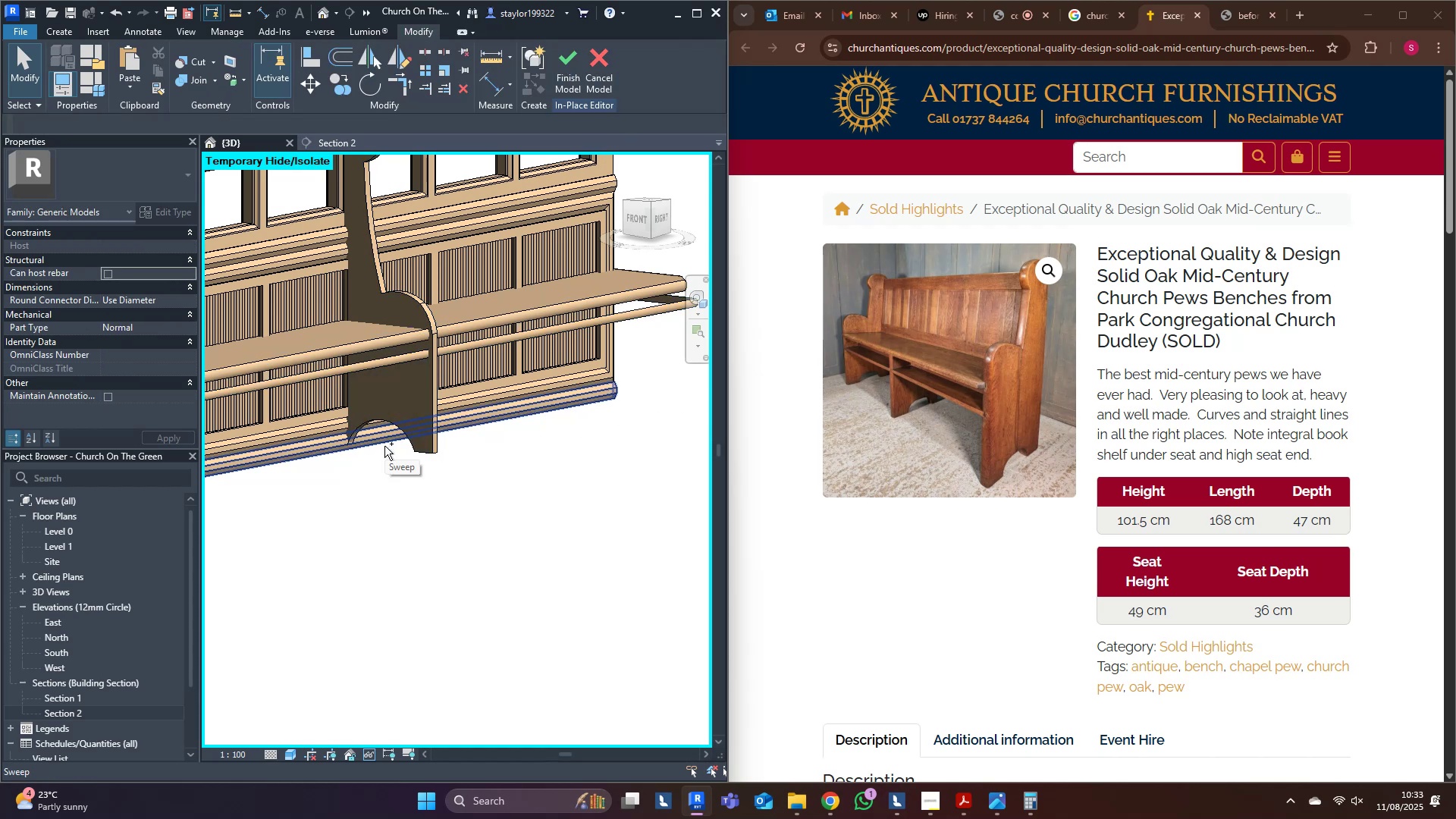 
key(Control+Z)
 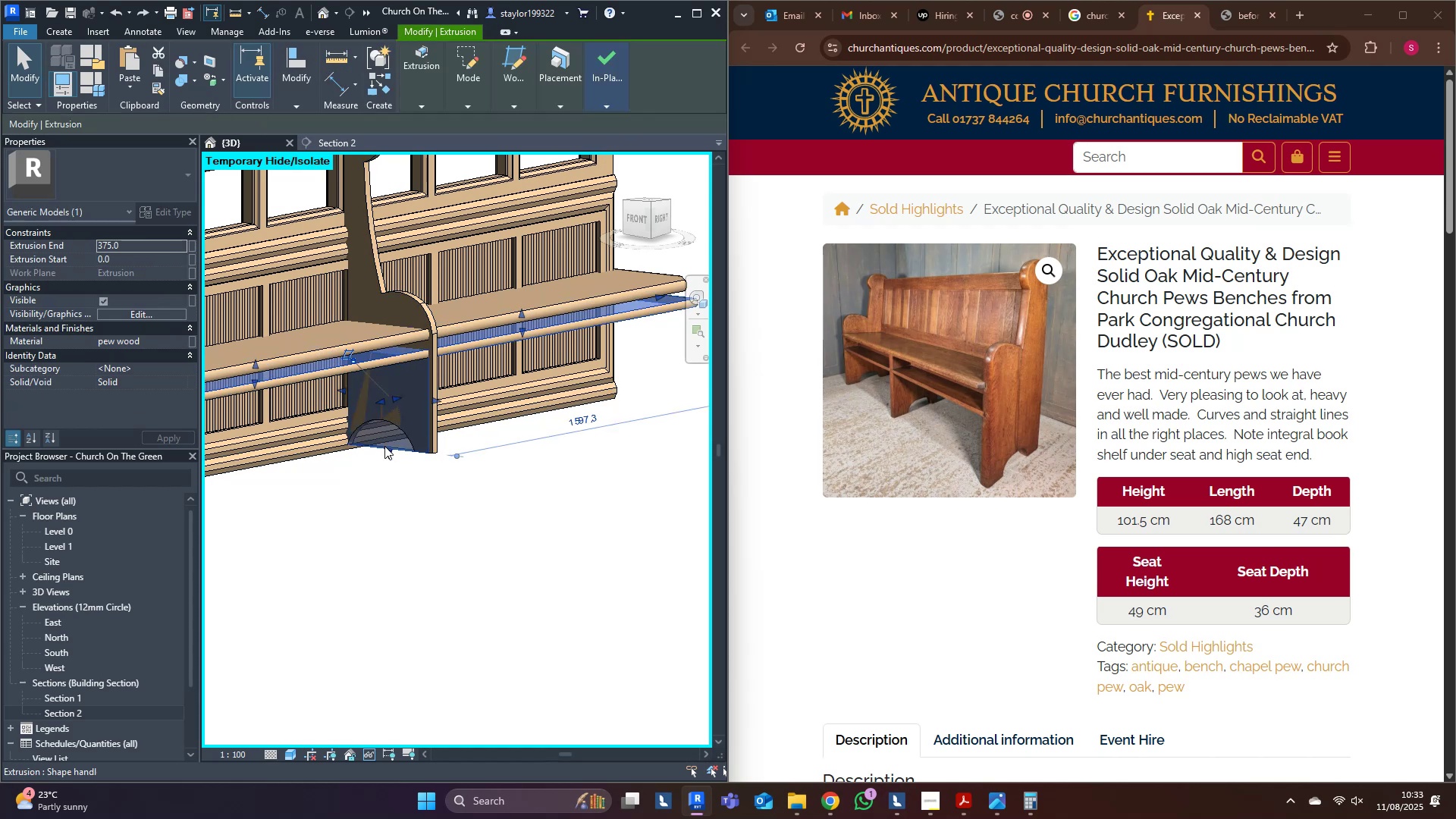 
double_click([384, 446])
 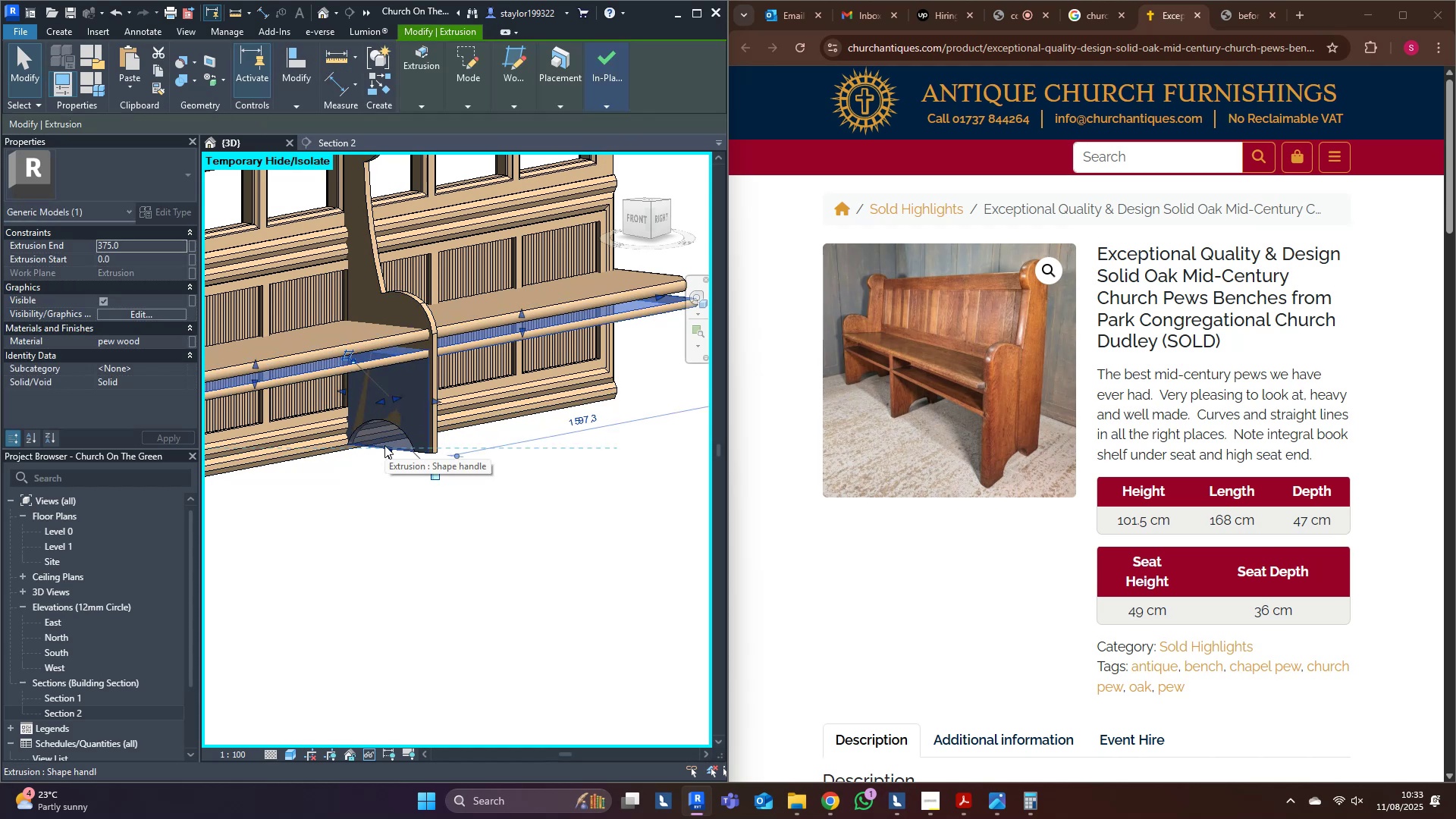 
key(Control+Z)
 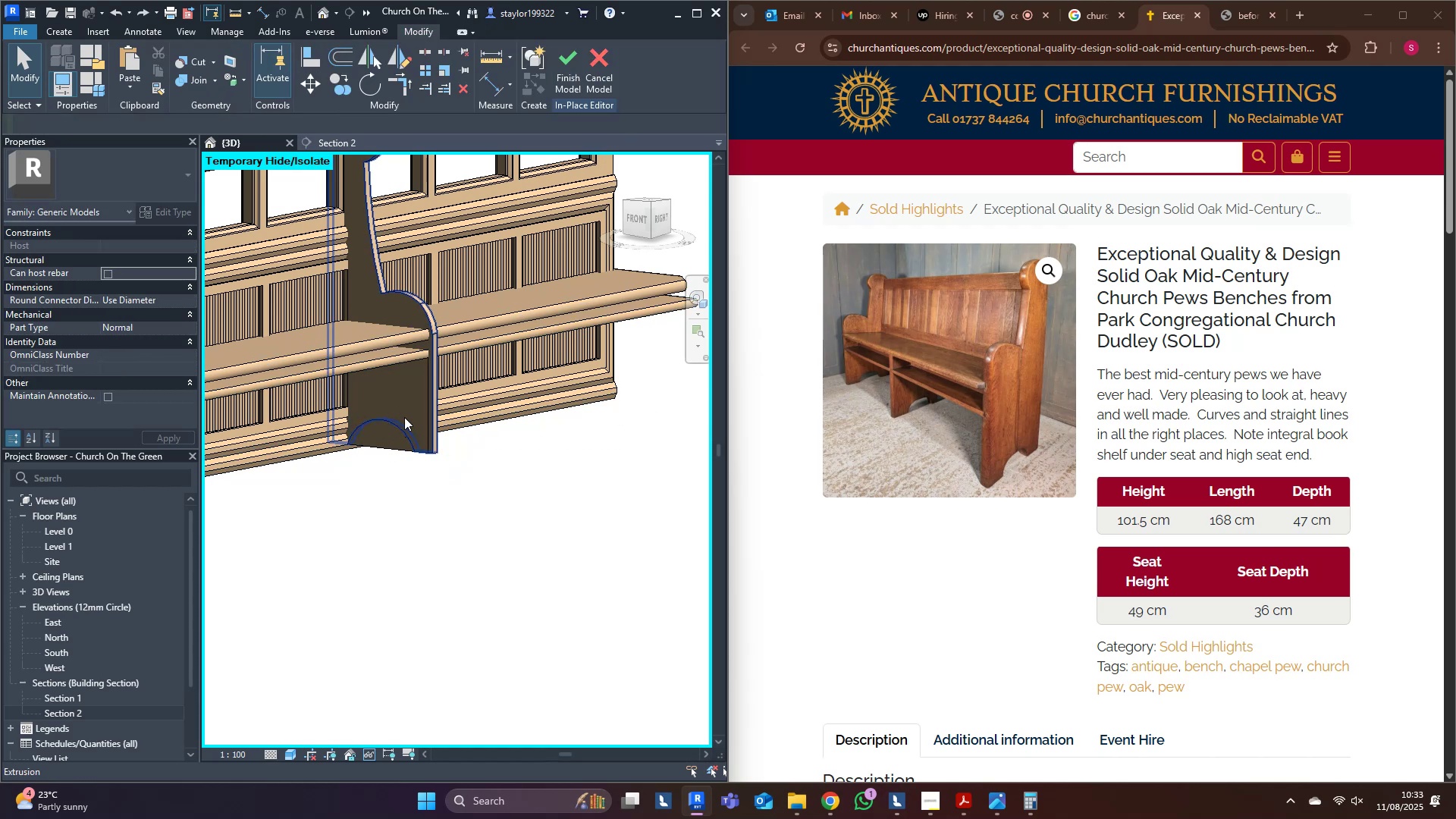 
left_click([404, 417])
 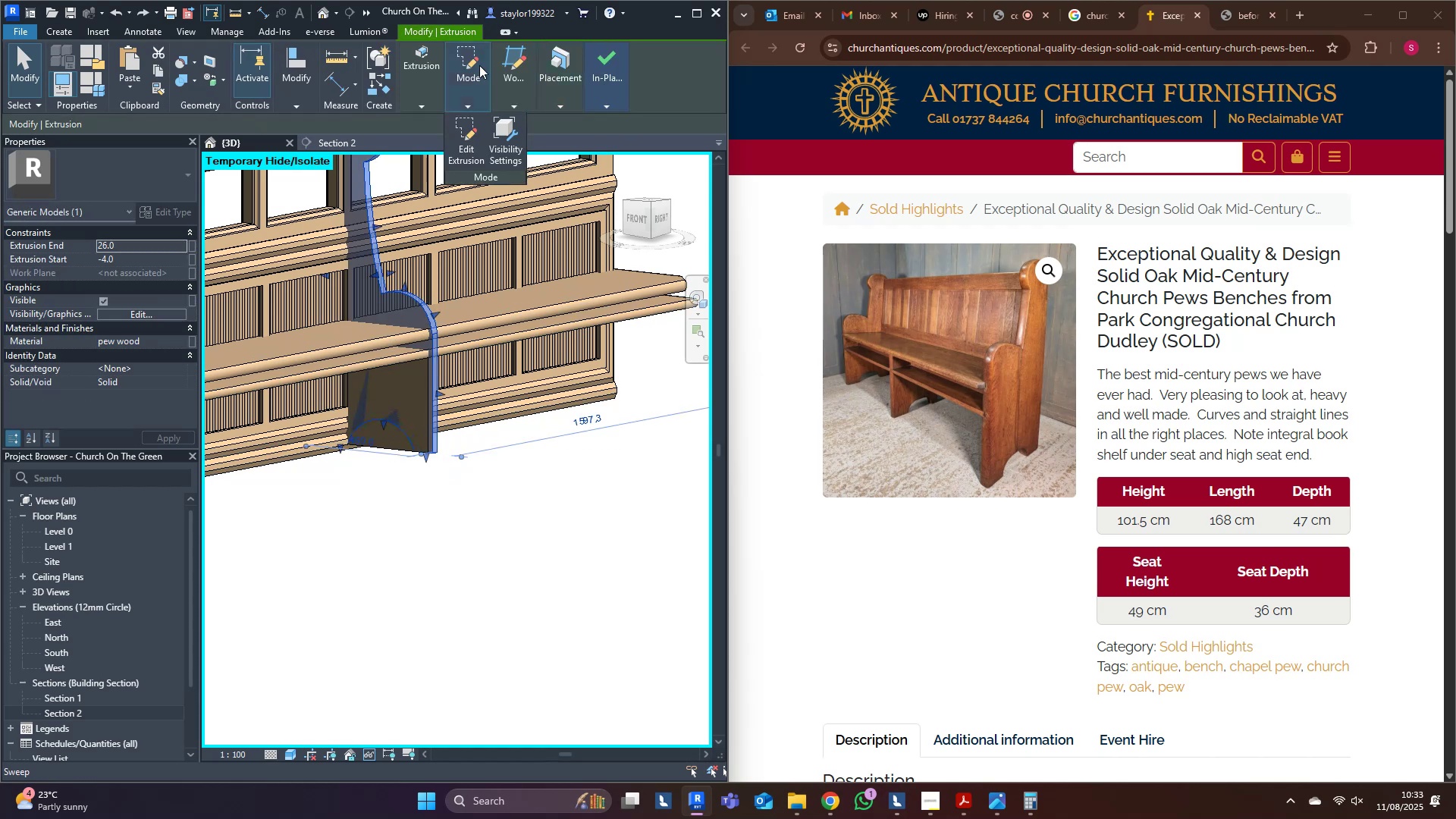 
left_click([485, 58])
 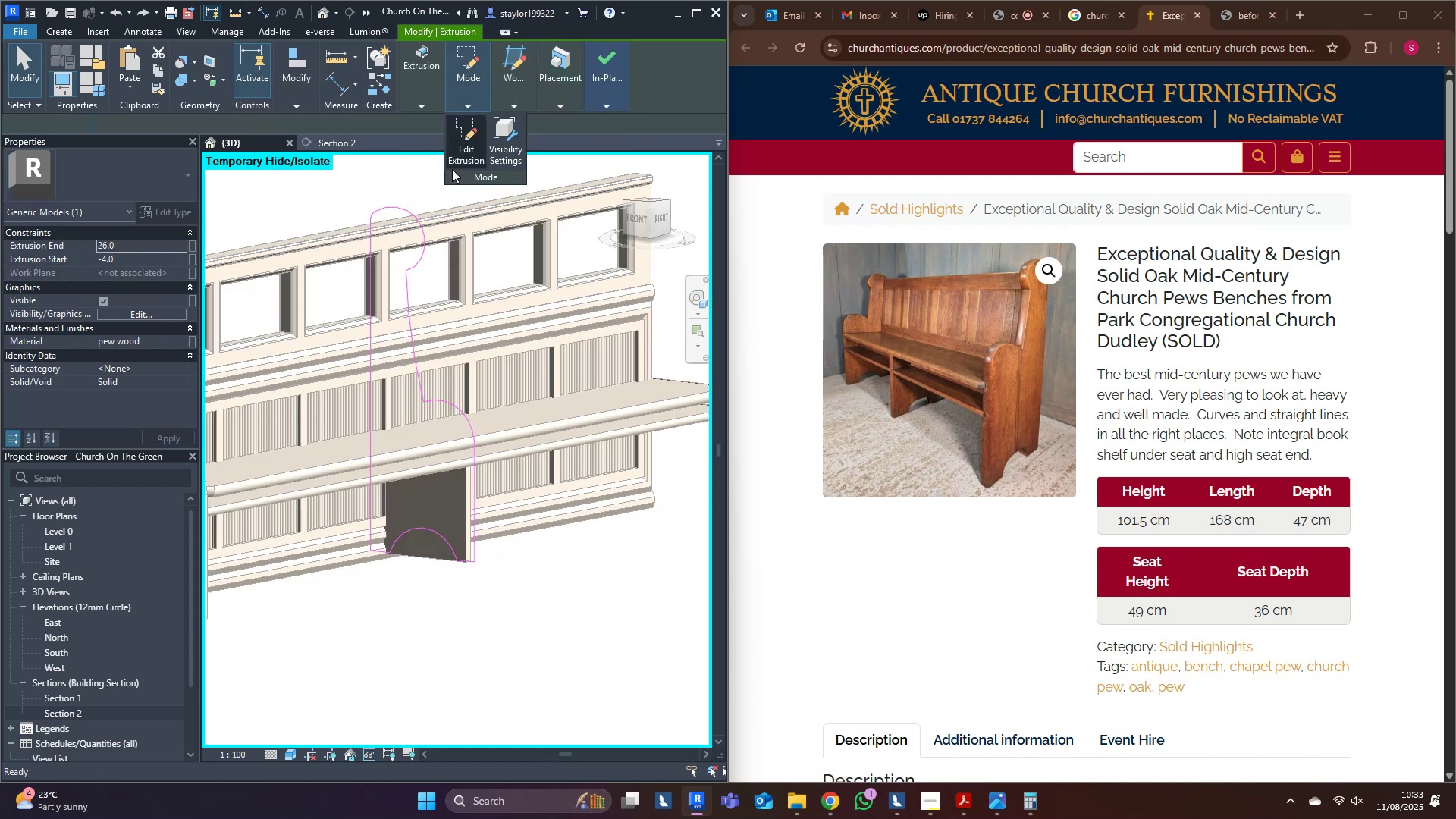 
hold_key(key=ShiftLeft, duration=0.33)
 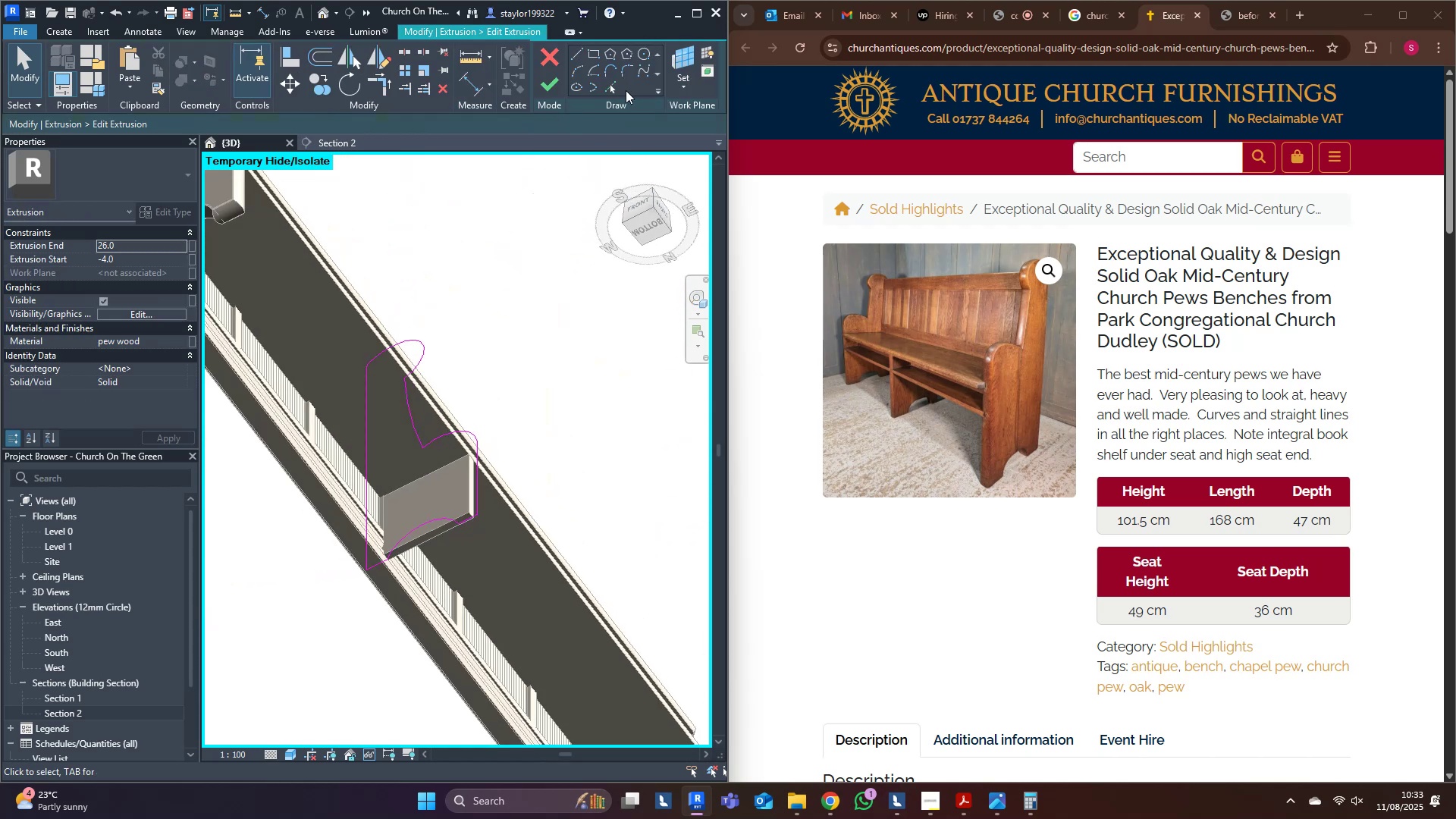 
left_click([610, 86])
 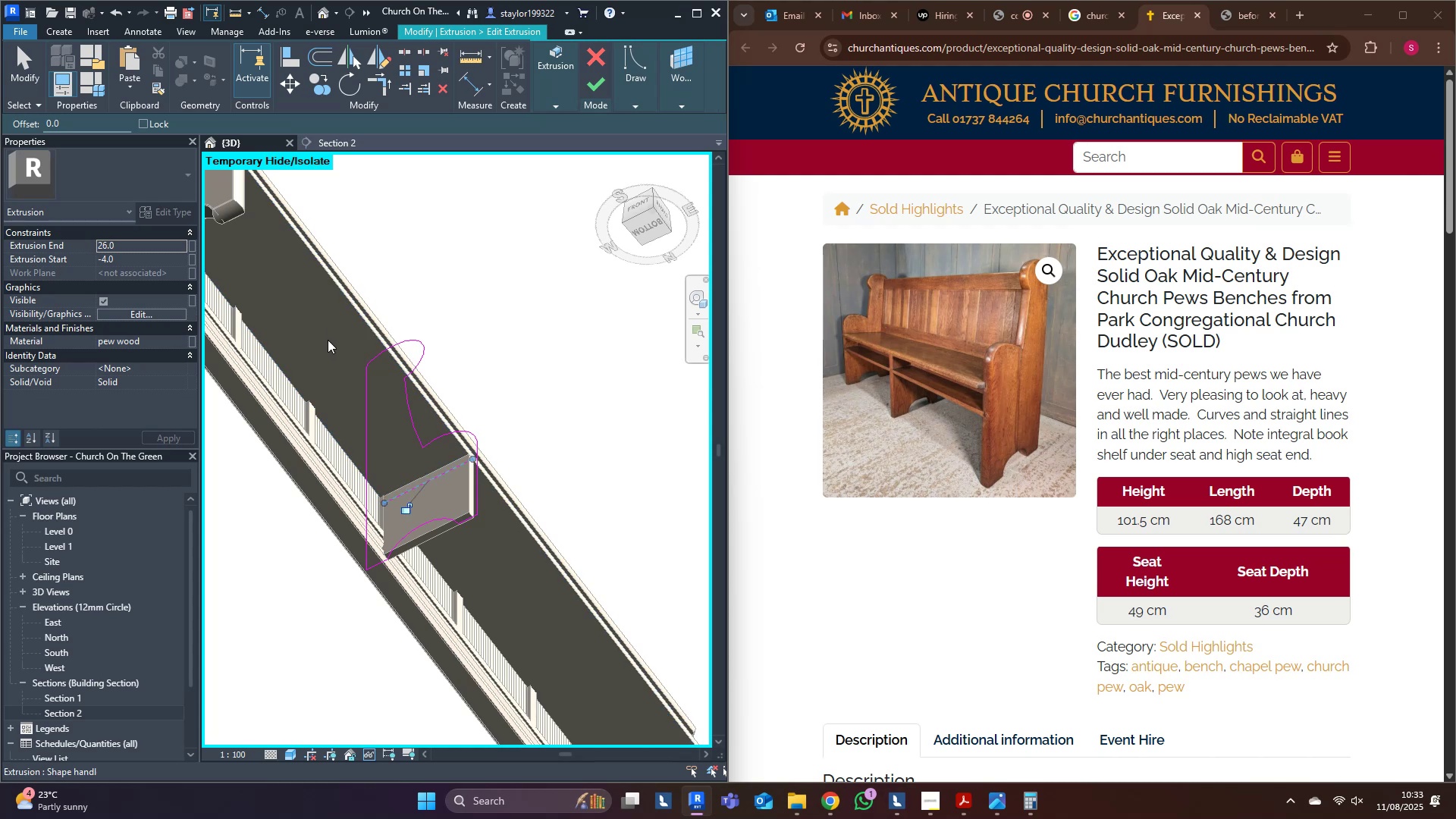 
scroll: coordinate [394, 498], scroll_direction: up, amount: 4.0
 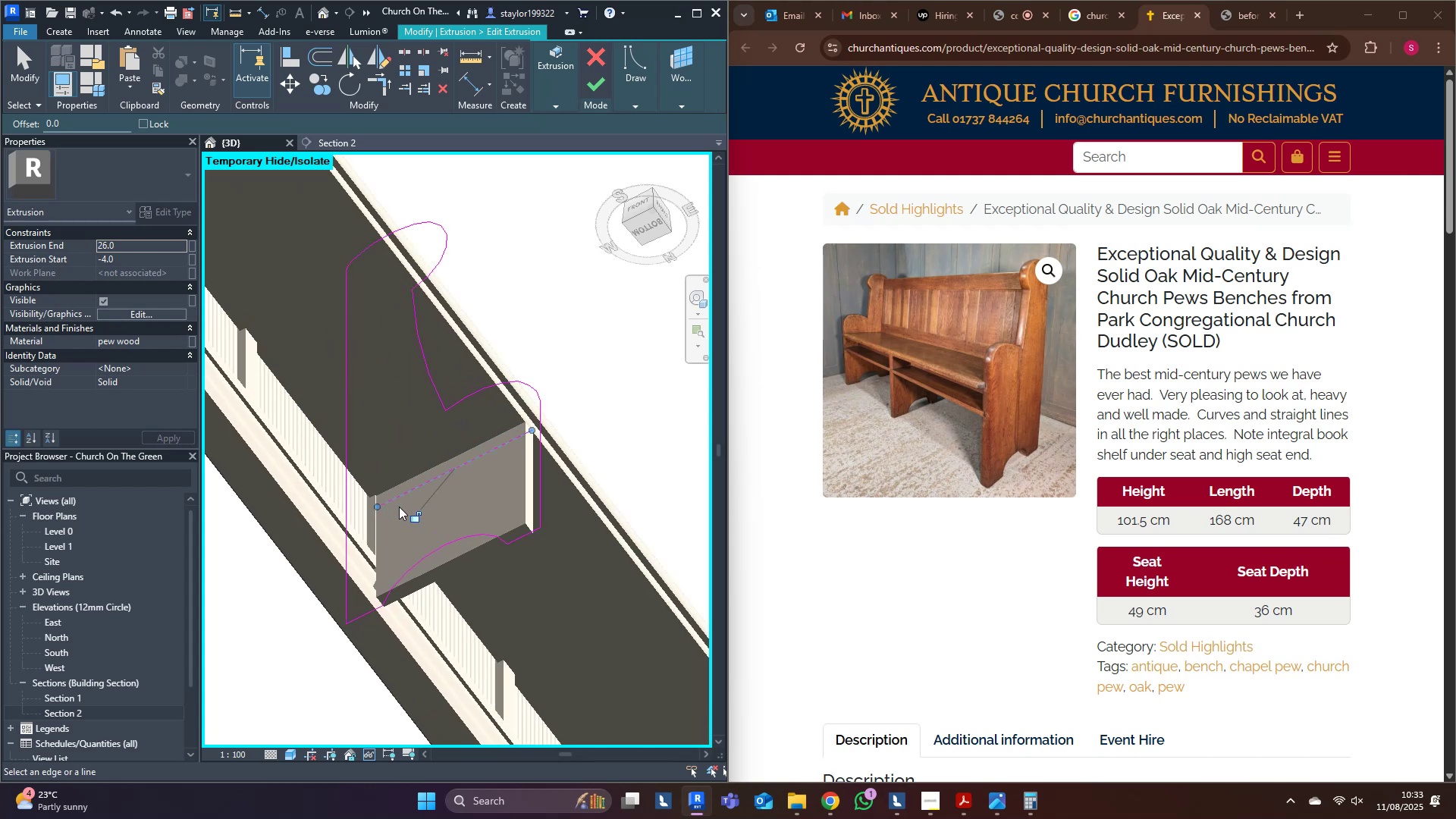 
type(tr)
 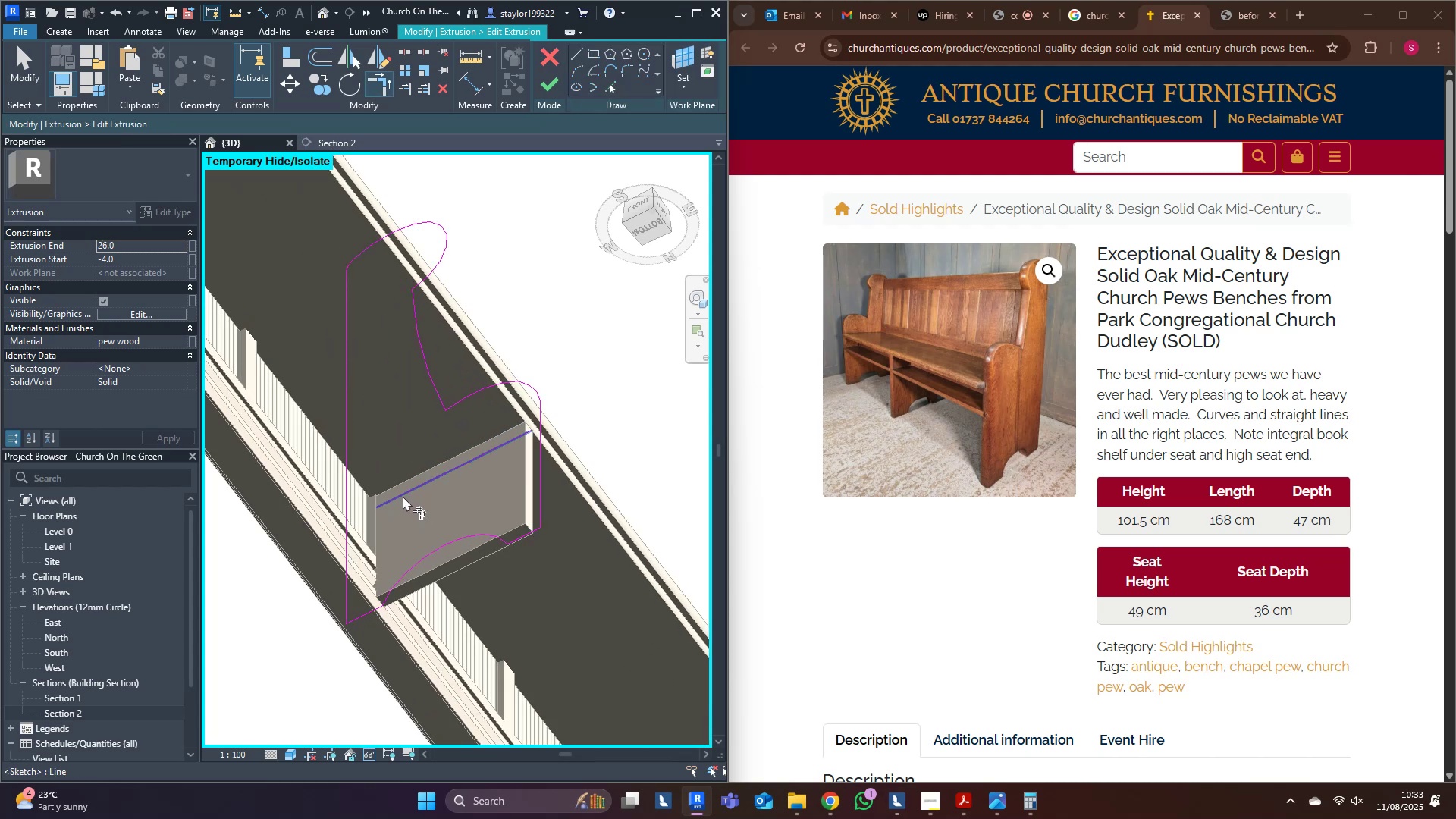 
left_click([403, 496])
 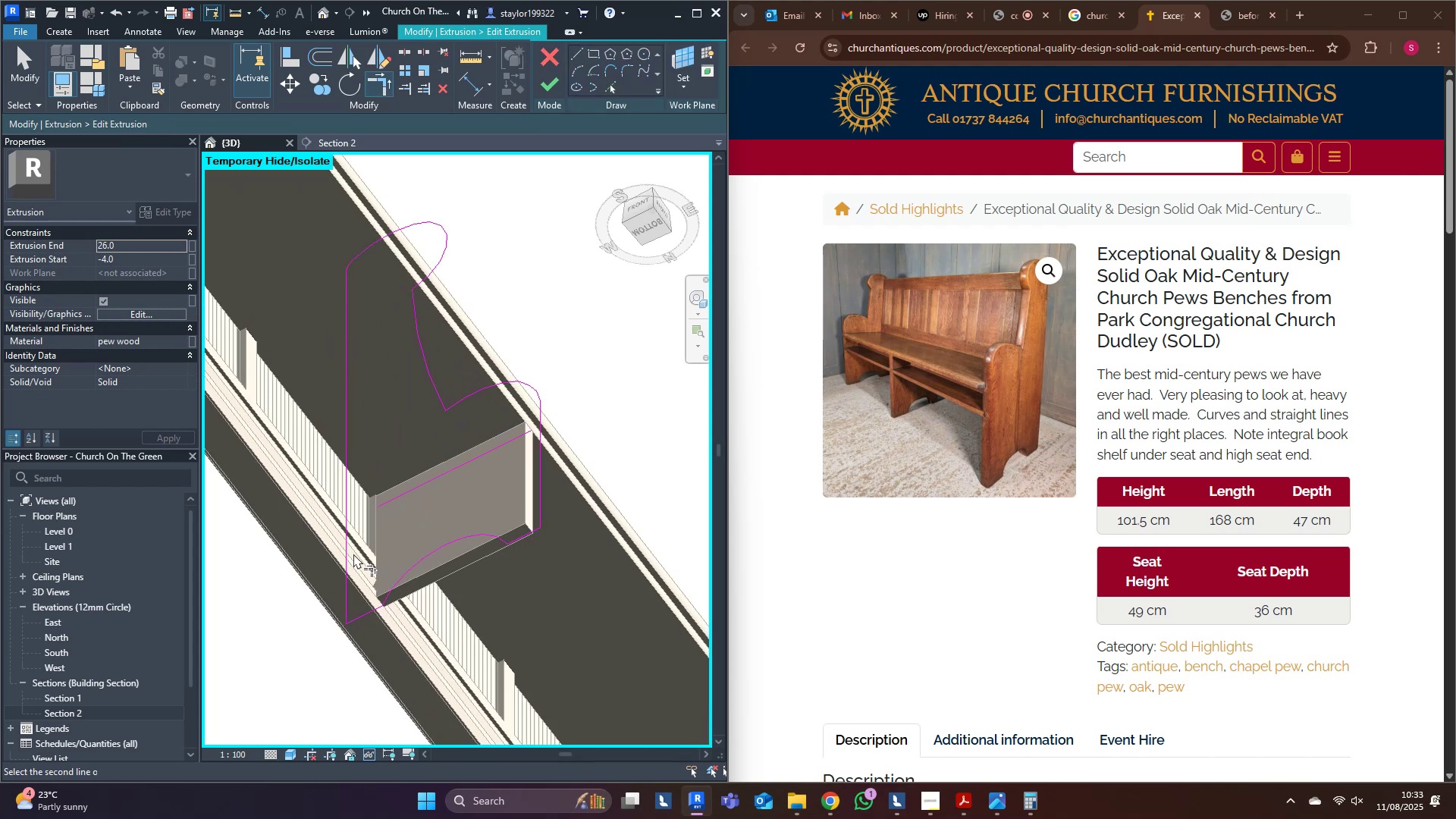 
left_click([348, 556])
 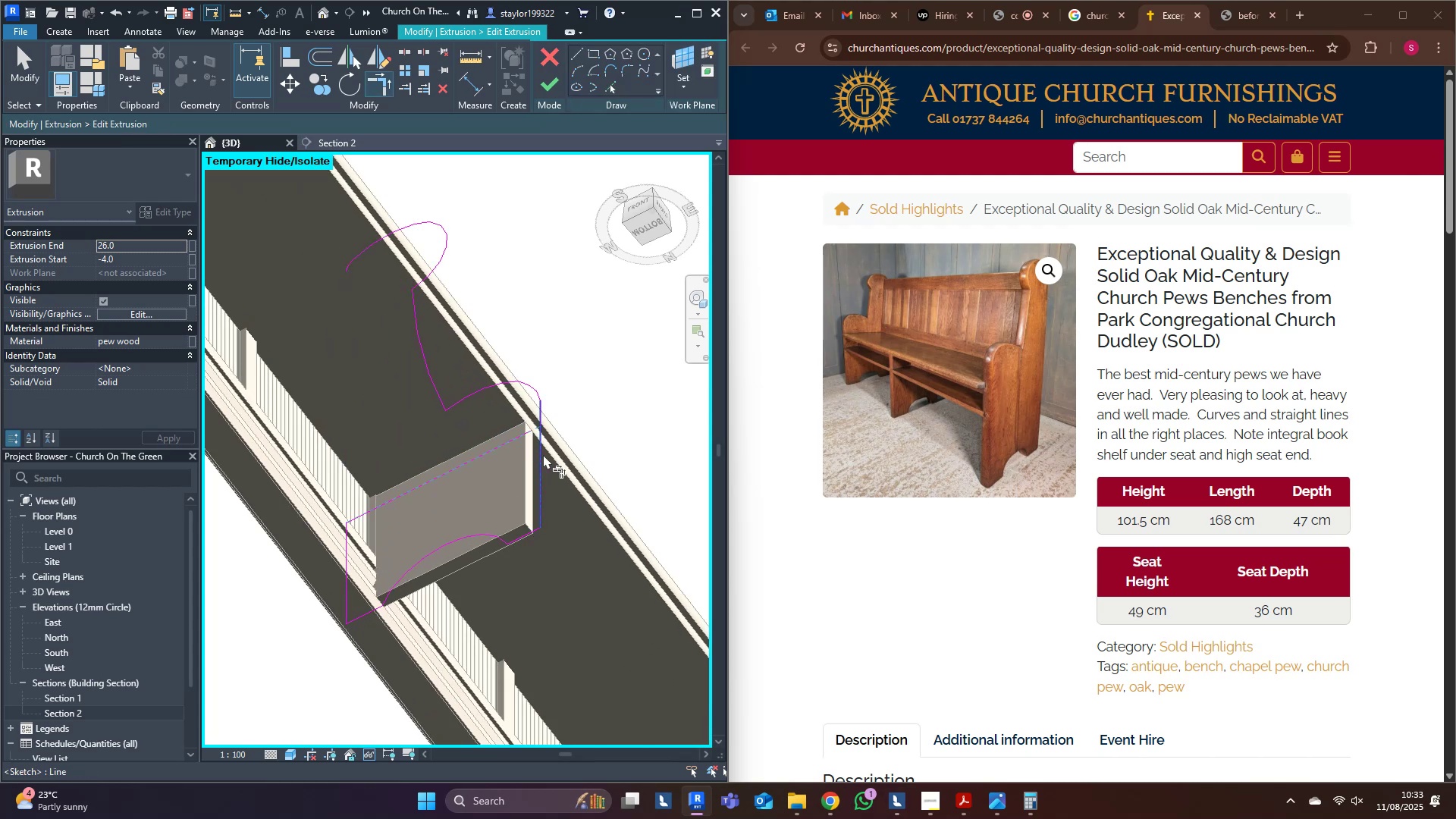 
left_click([544, 456])
 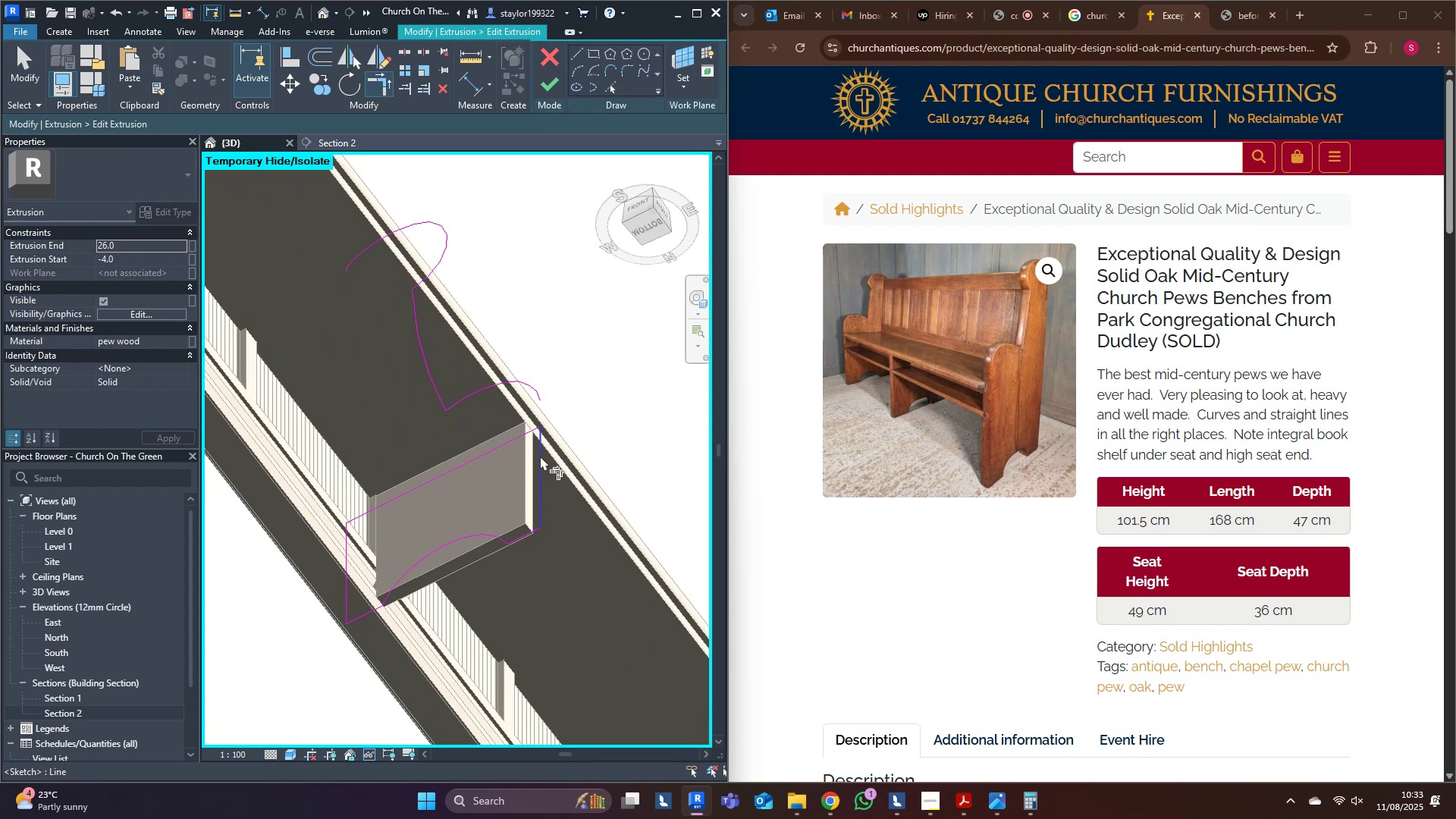 
type(mdl)
key(Tab)
 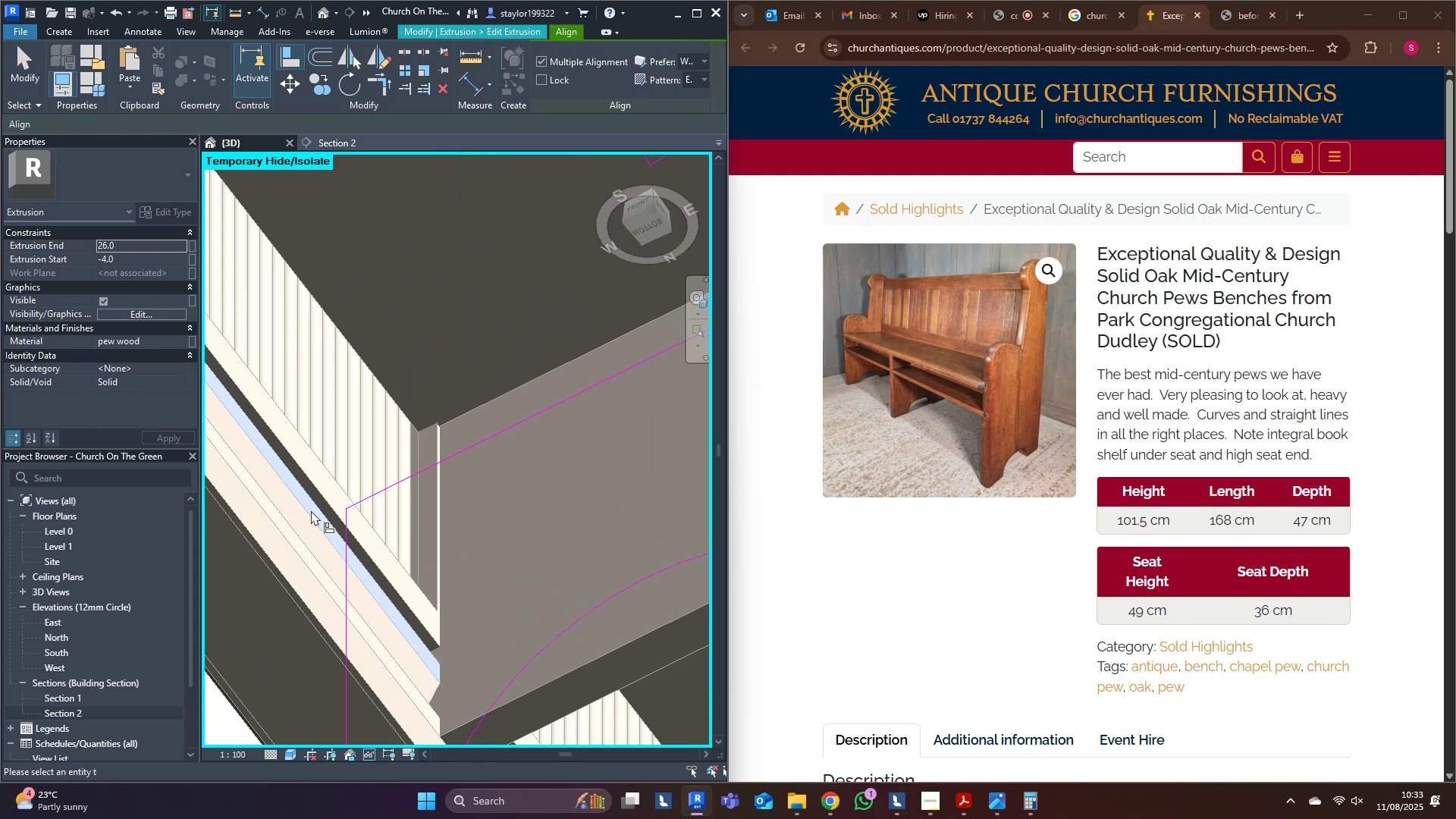 
scroll: coordinate [325, 523], scroll_direction: up, amount: 7.0
 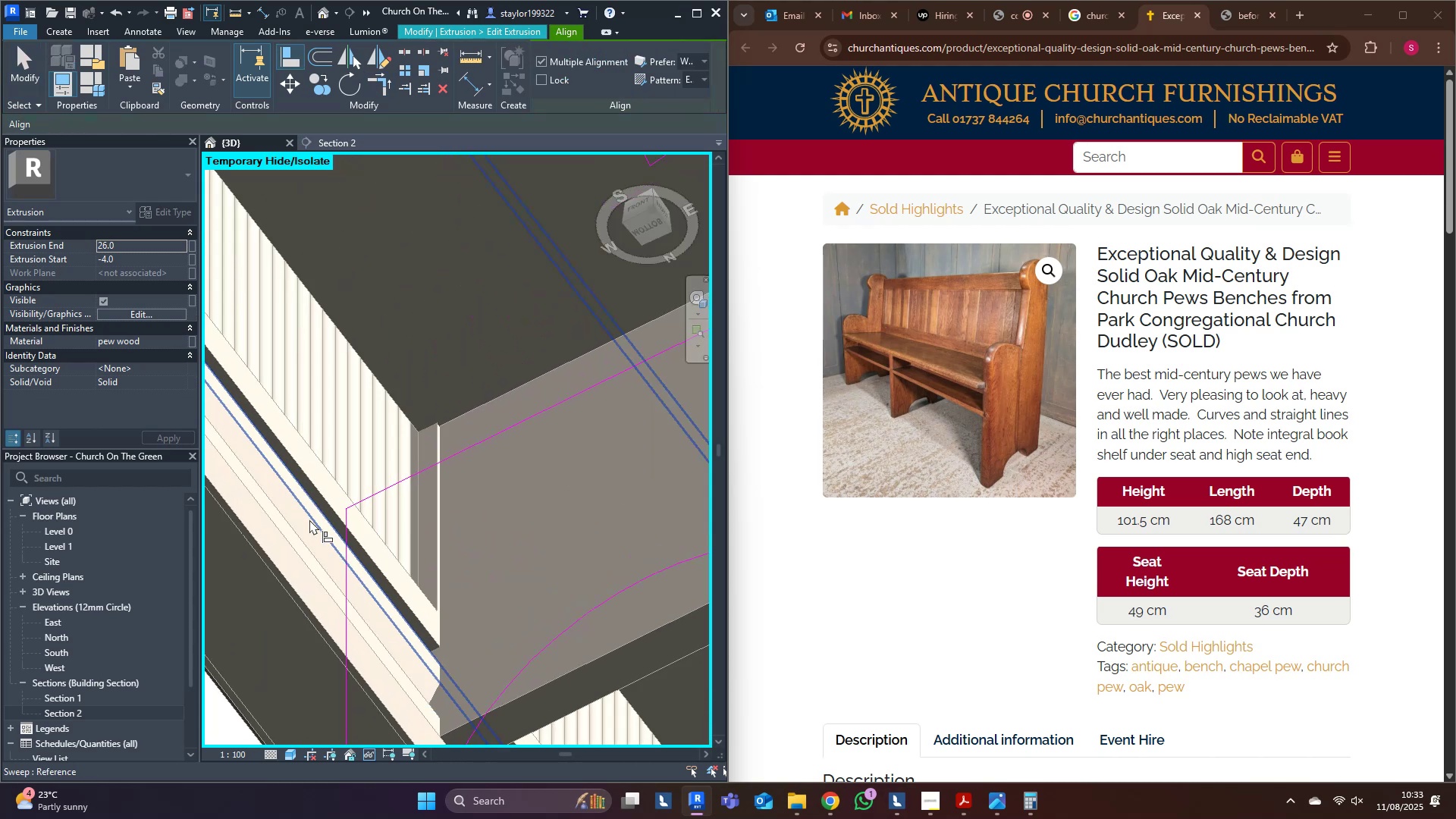 
hold_key(key=A, duration=0.3)
 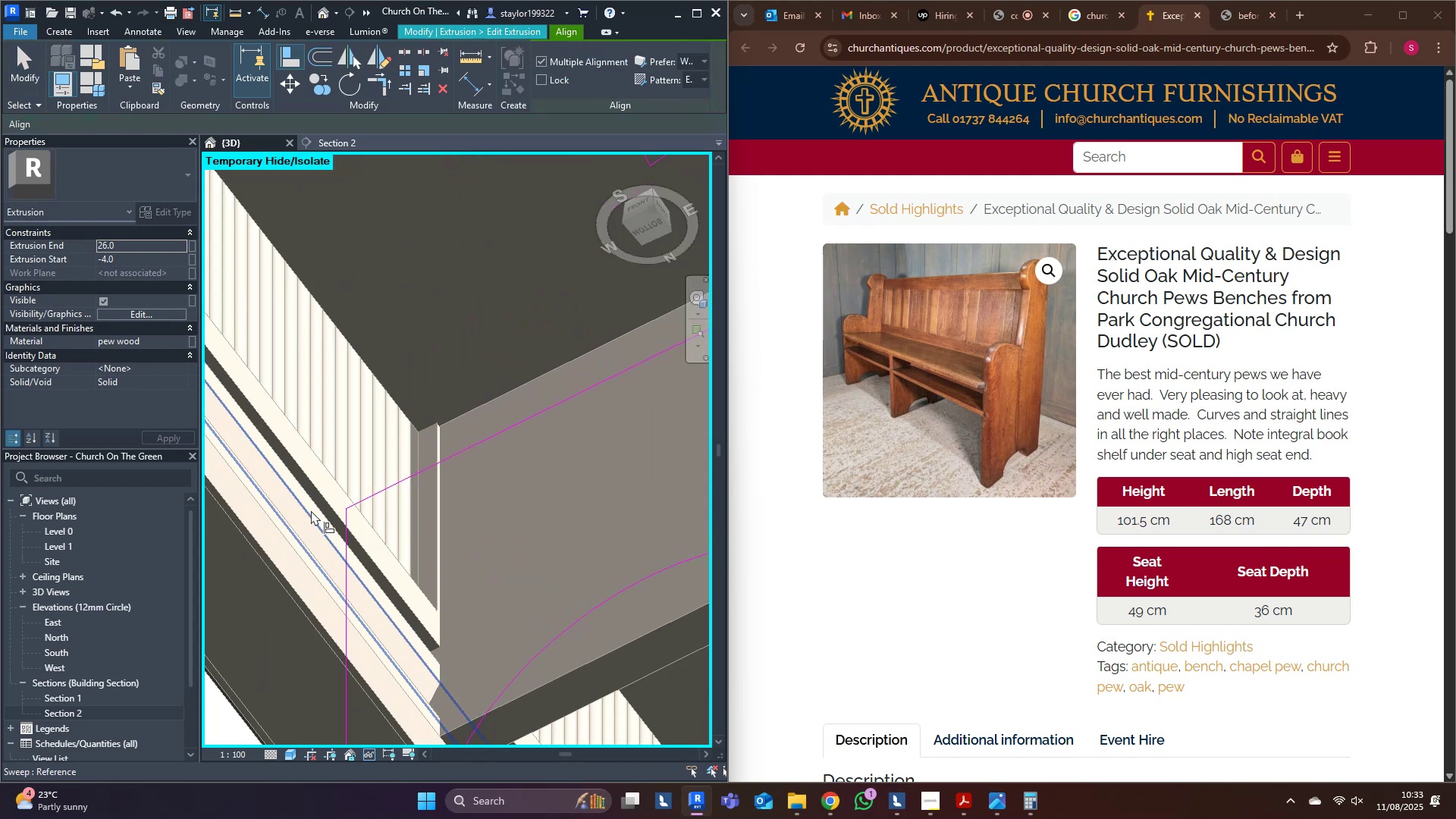 
left_click([311, 510])
 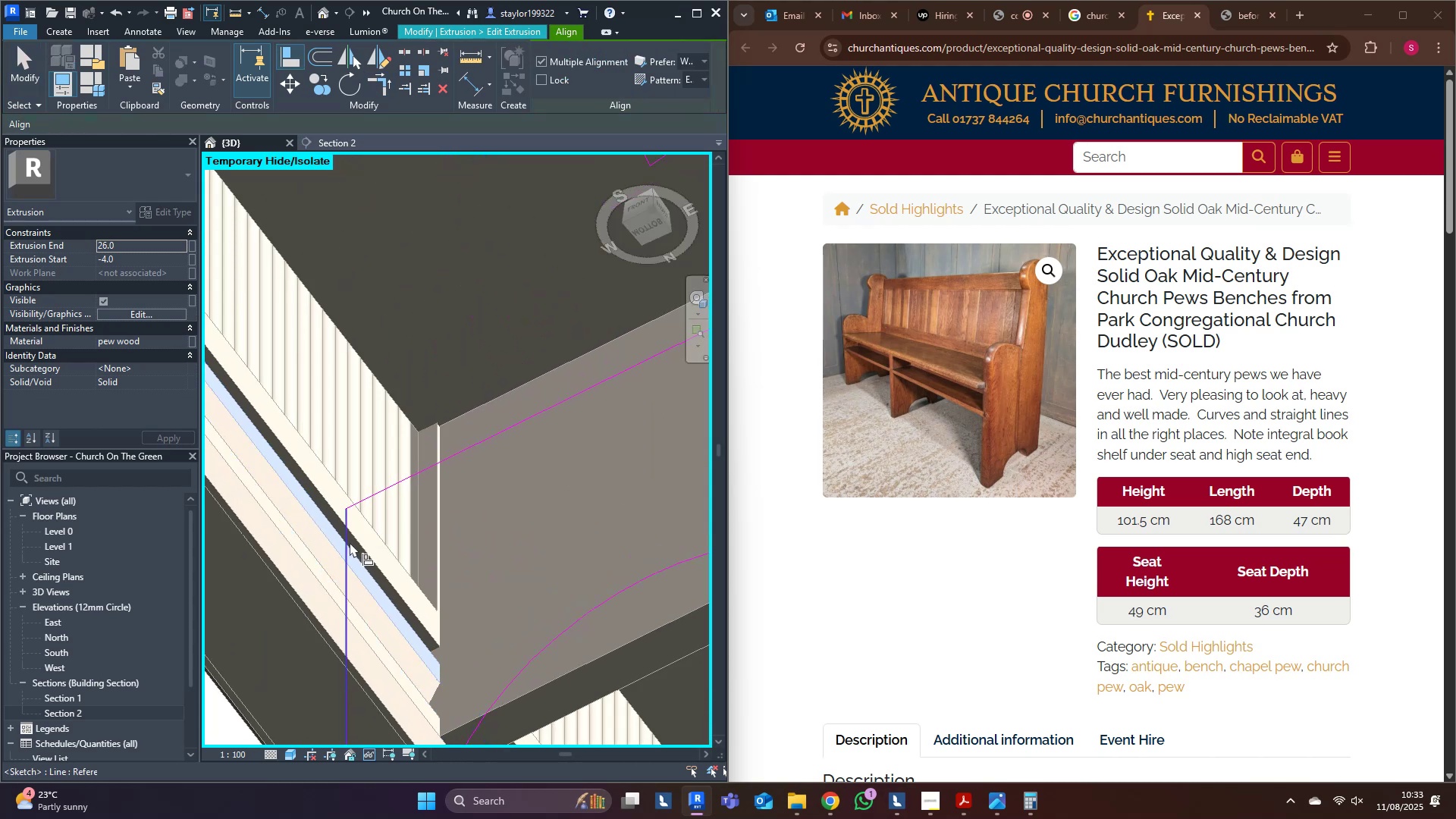 
left_click([349, 542])
 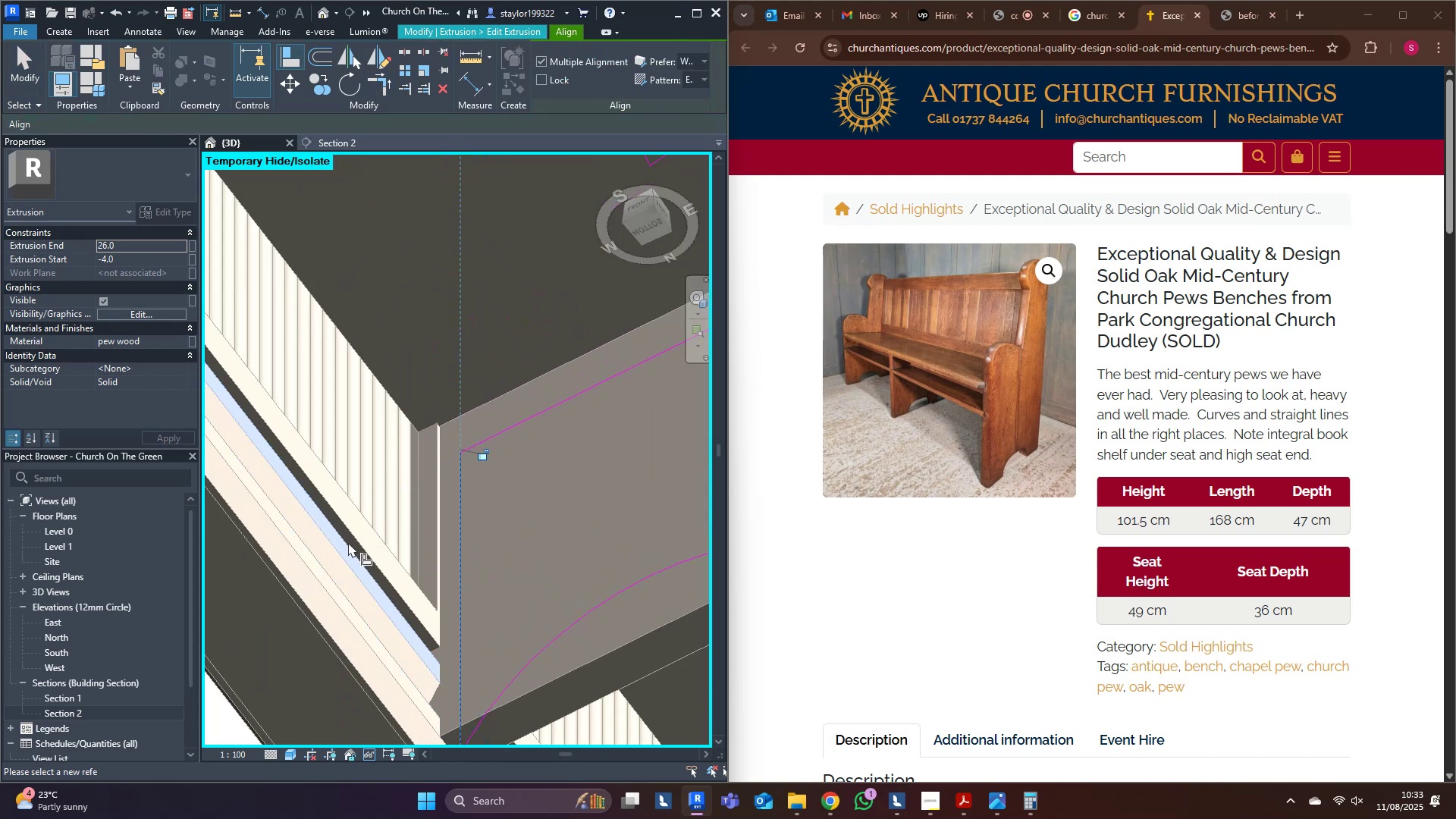 
scroll: coordinate [344, 544], scroll_direction: down, amount: 4.0
 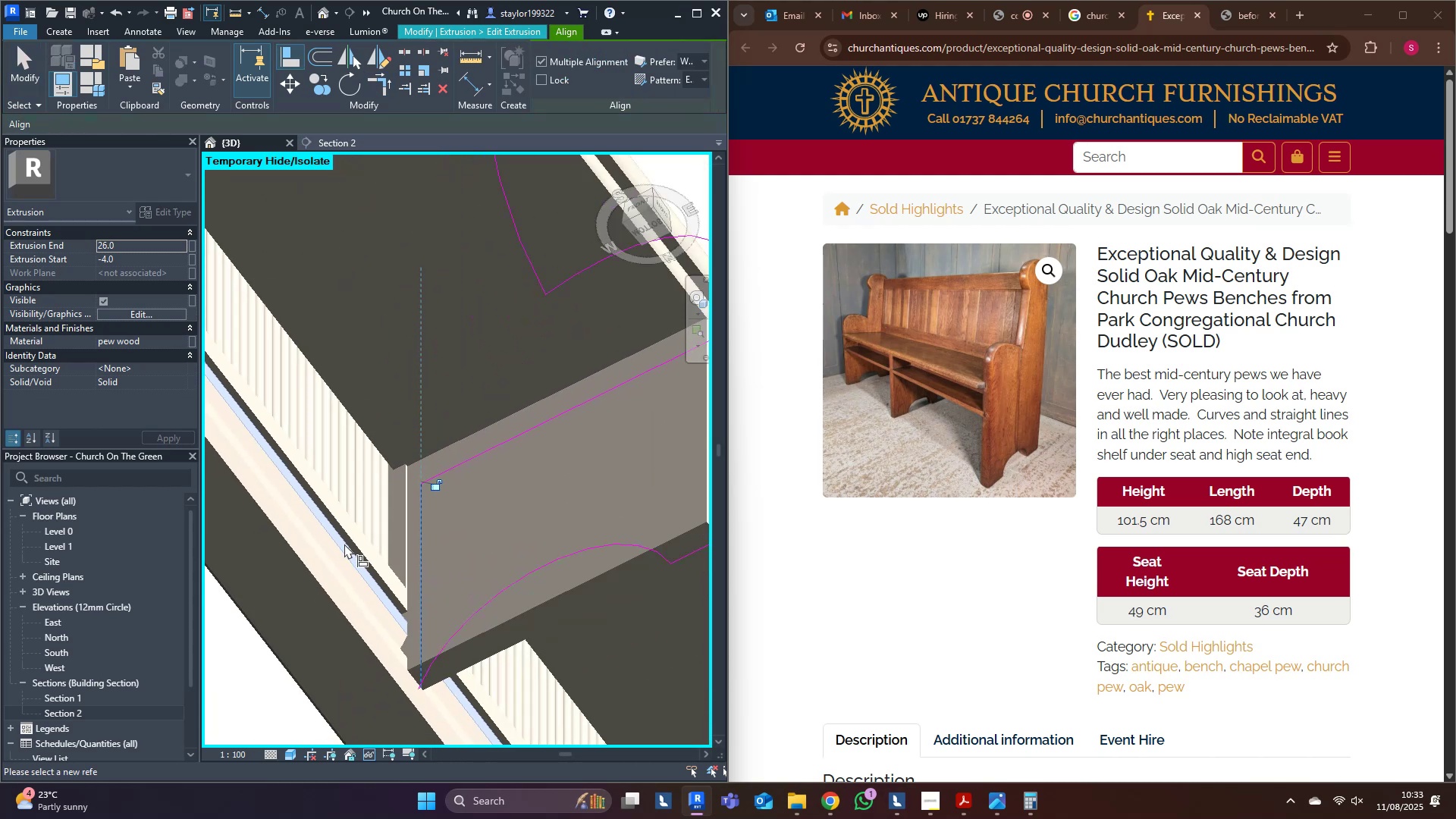 
key(Escape)
 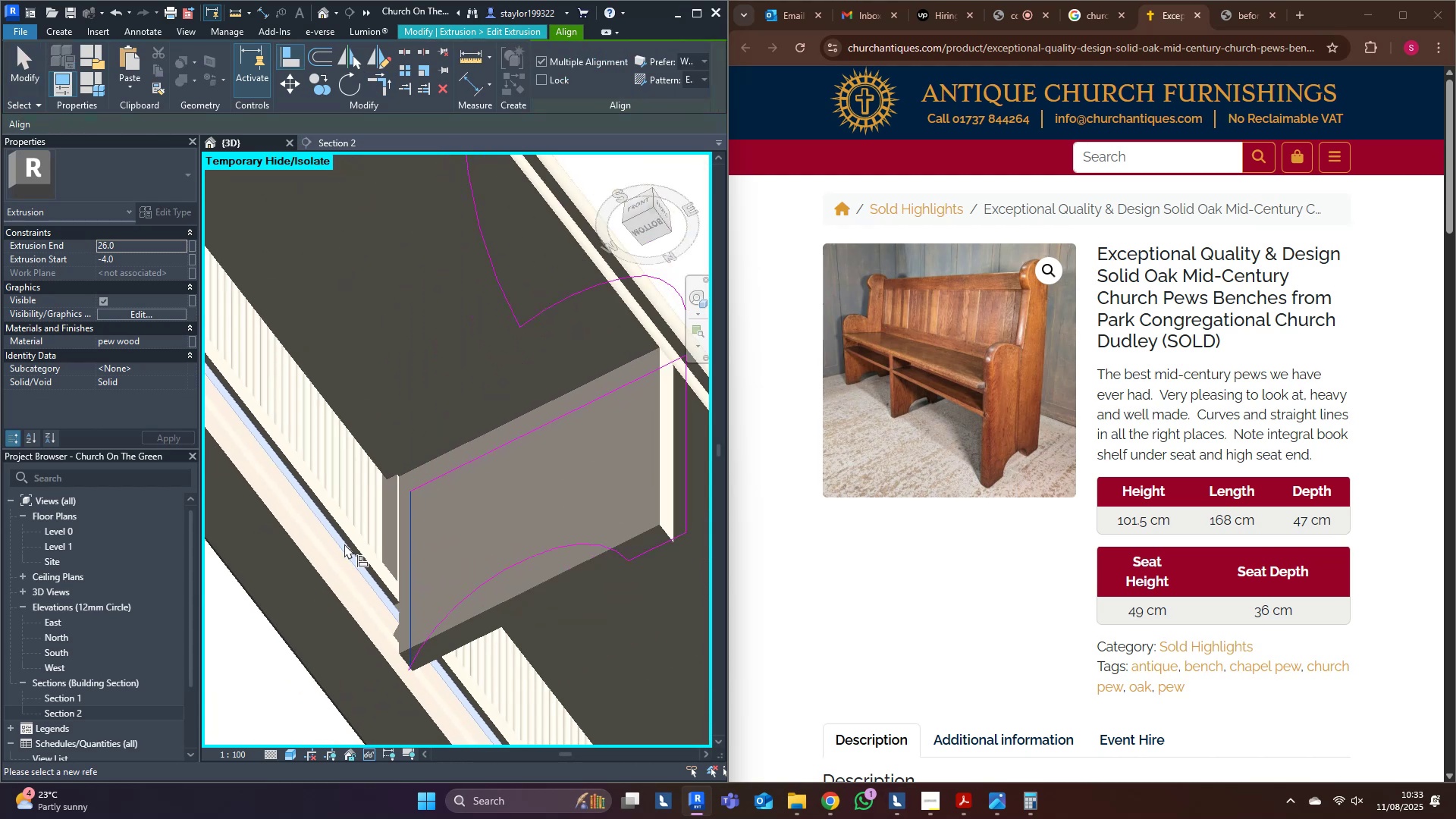 
key(Escape)
 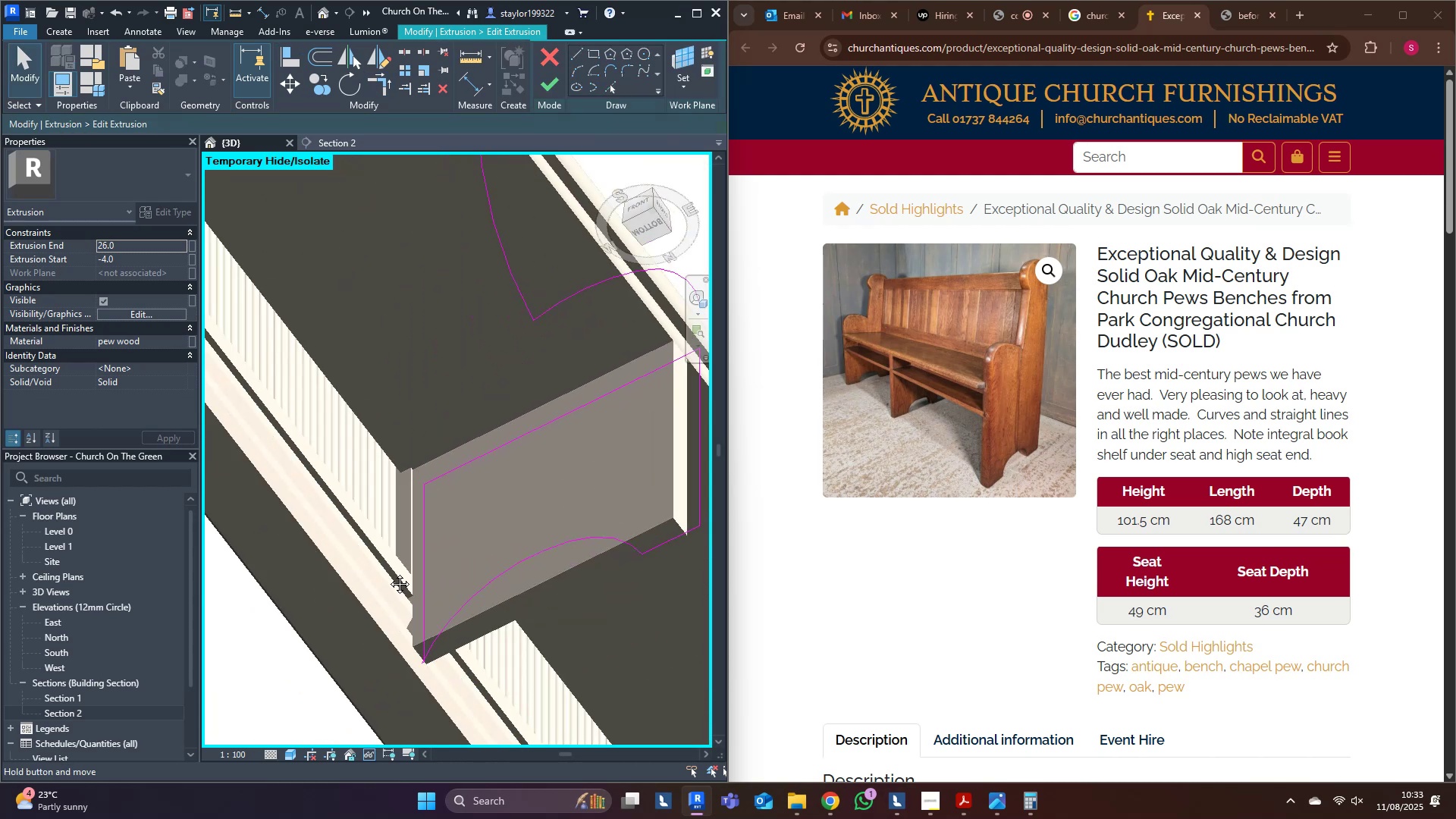 
scroll: coordinate [500, 516], scroll_direction: down, amount: 3.0
 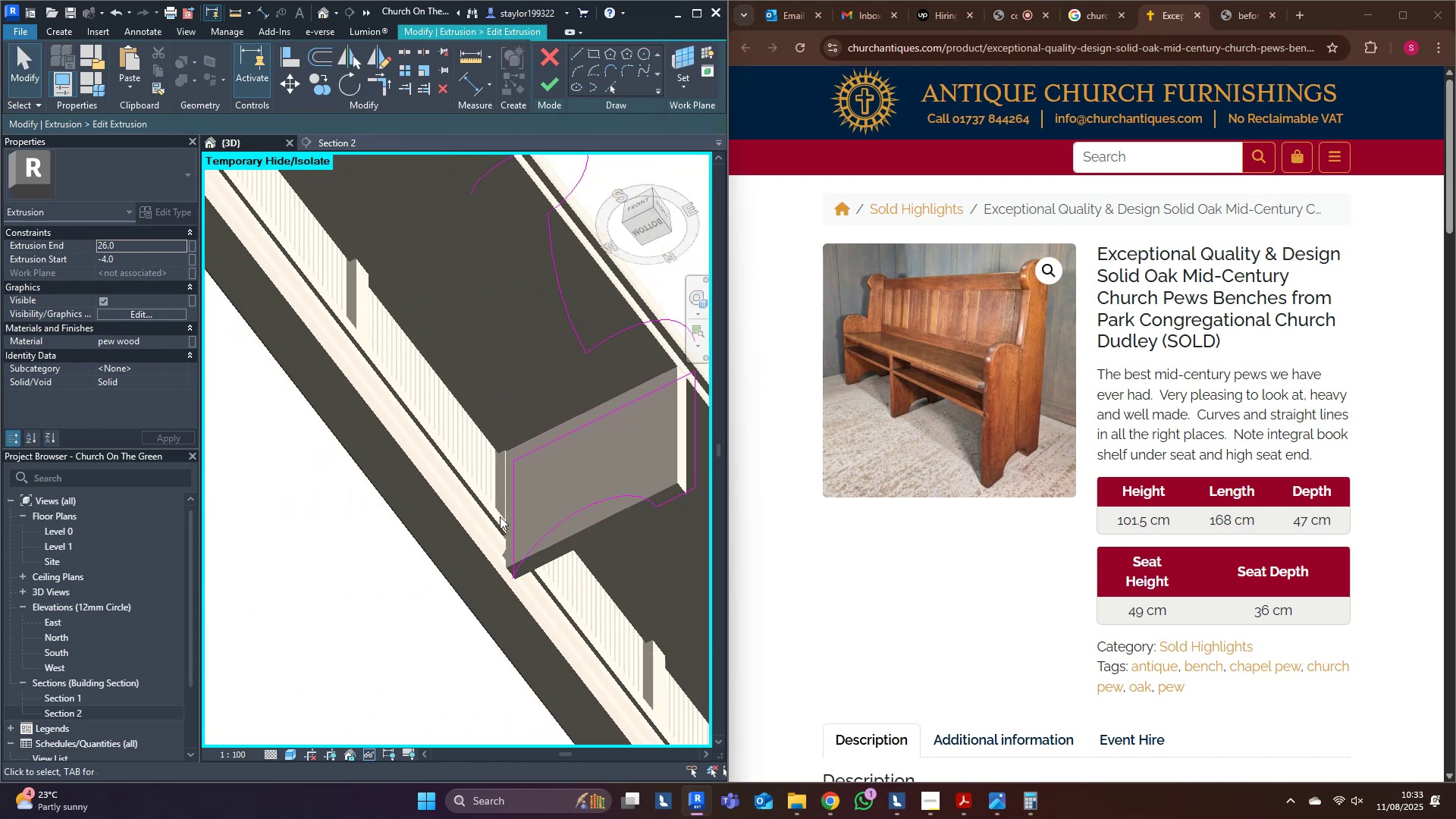 
hold_key(key=ShiftLeft, duration=0.41)
scroll: coordinate [617, 676], scroll_direction: down, amount: 3.0
 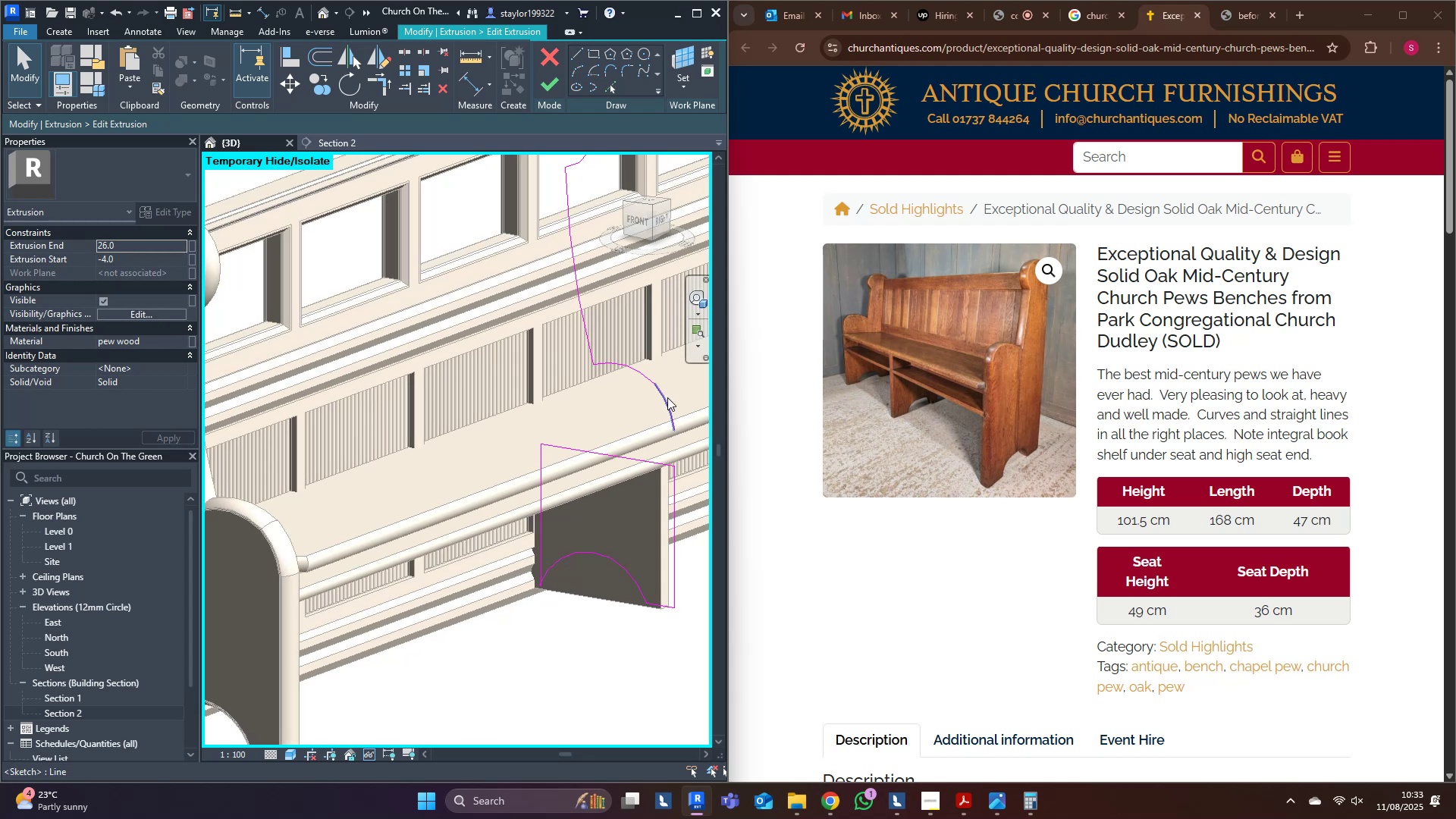 
key(Tab)
 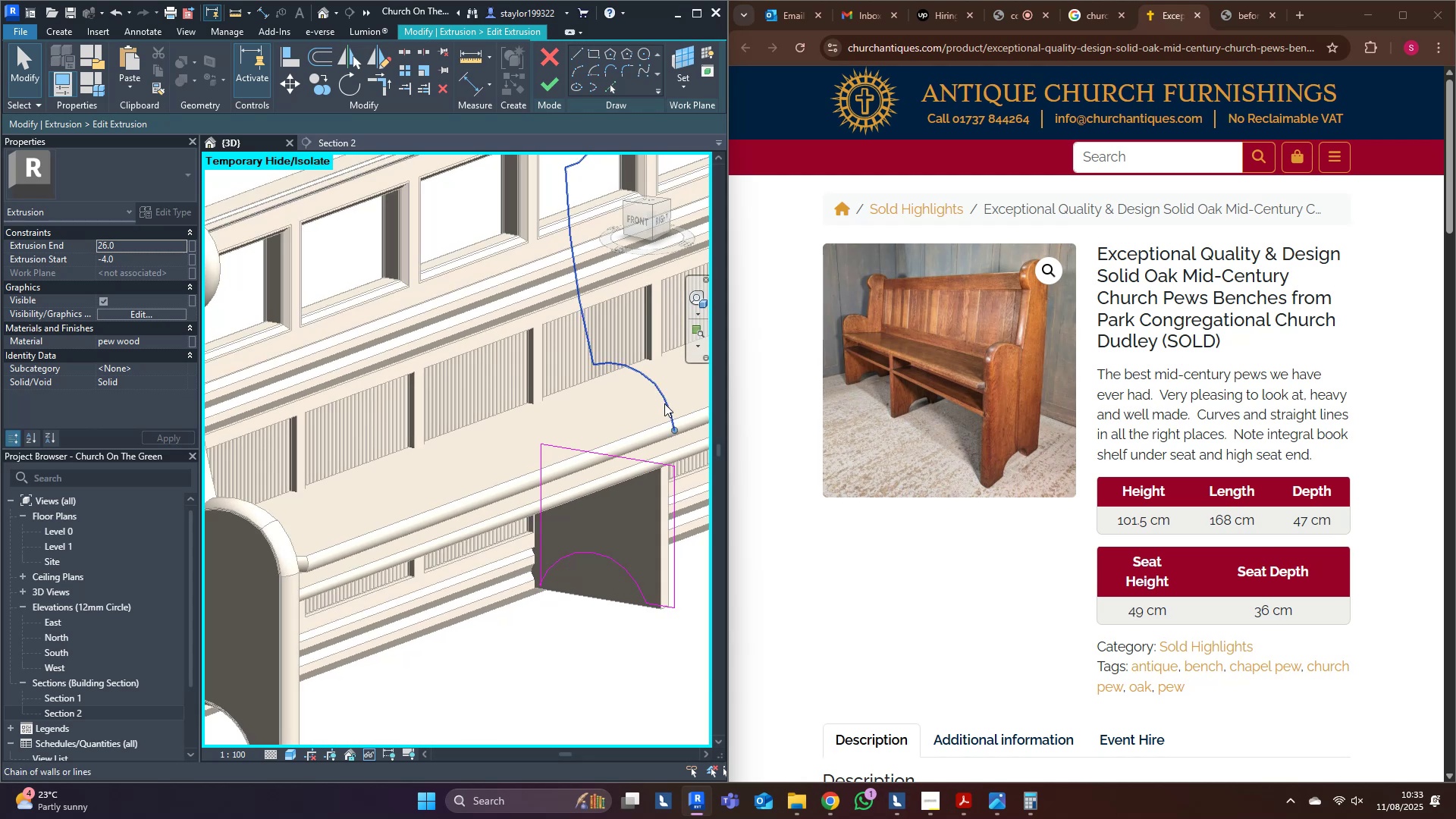 
left_click([664, 403])
 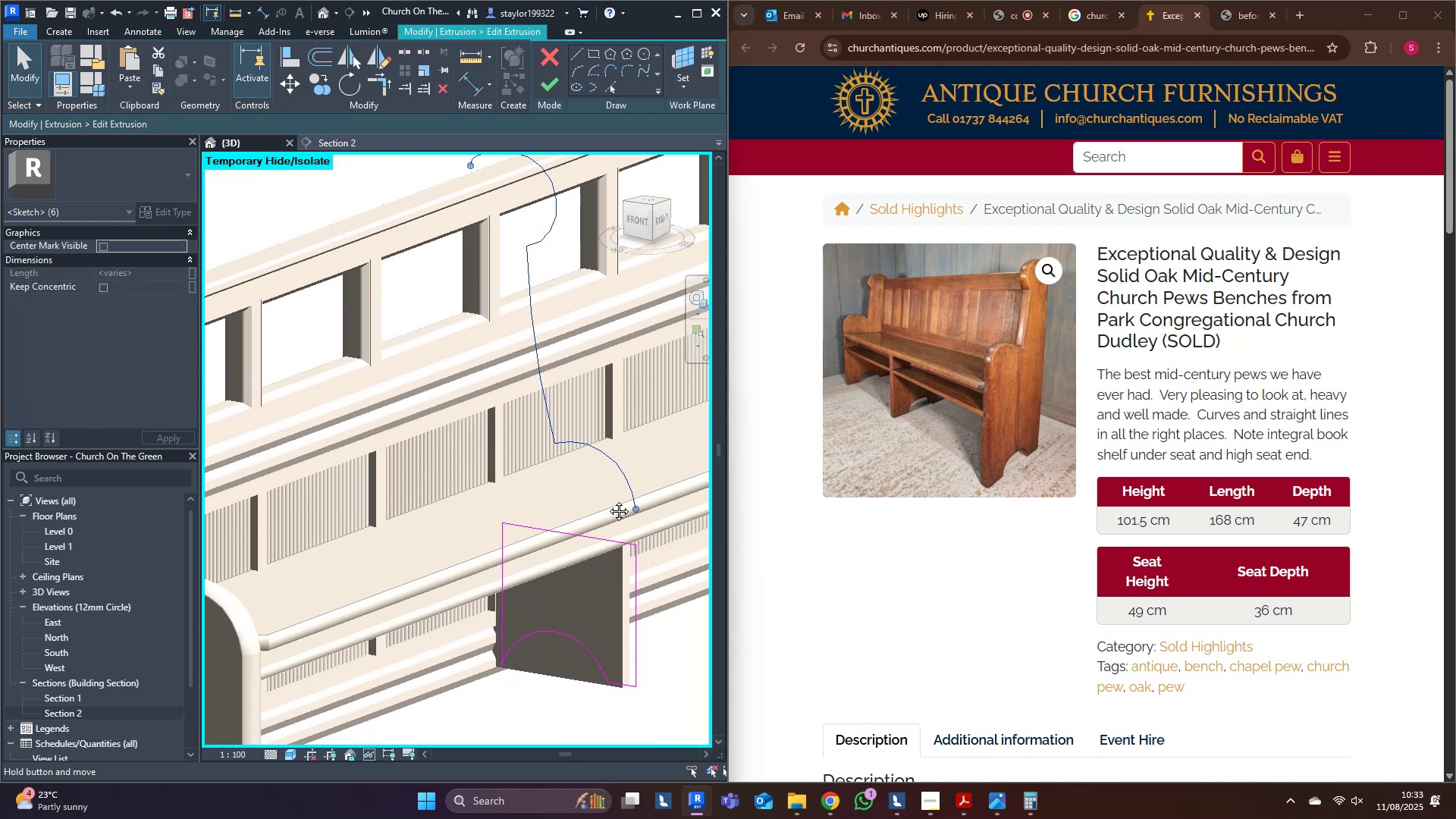 
key(Delete)
 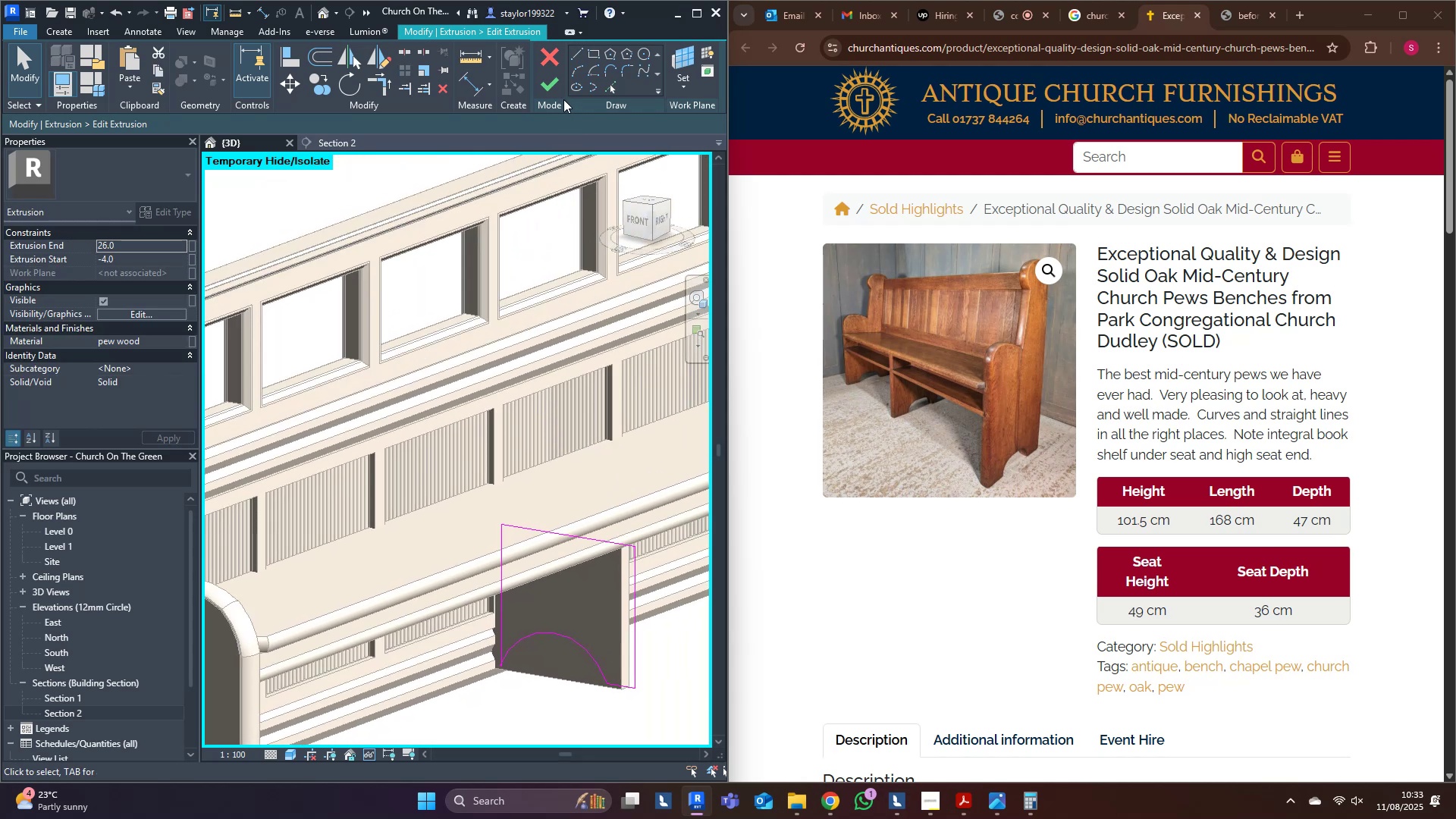 
left_click([556, 93])
 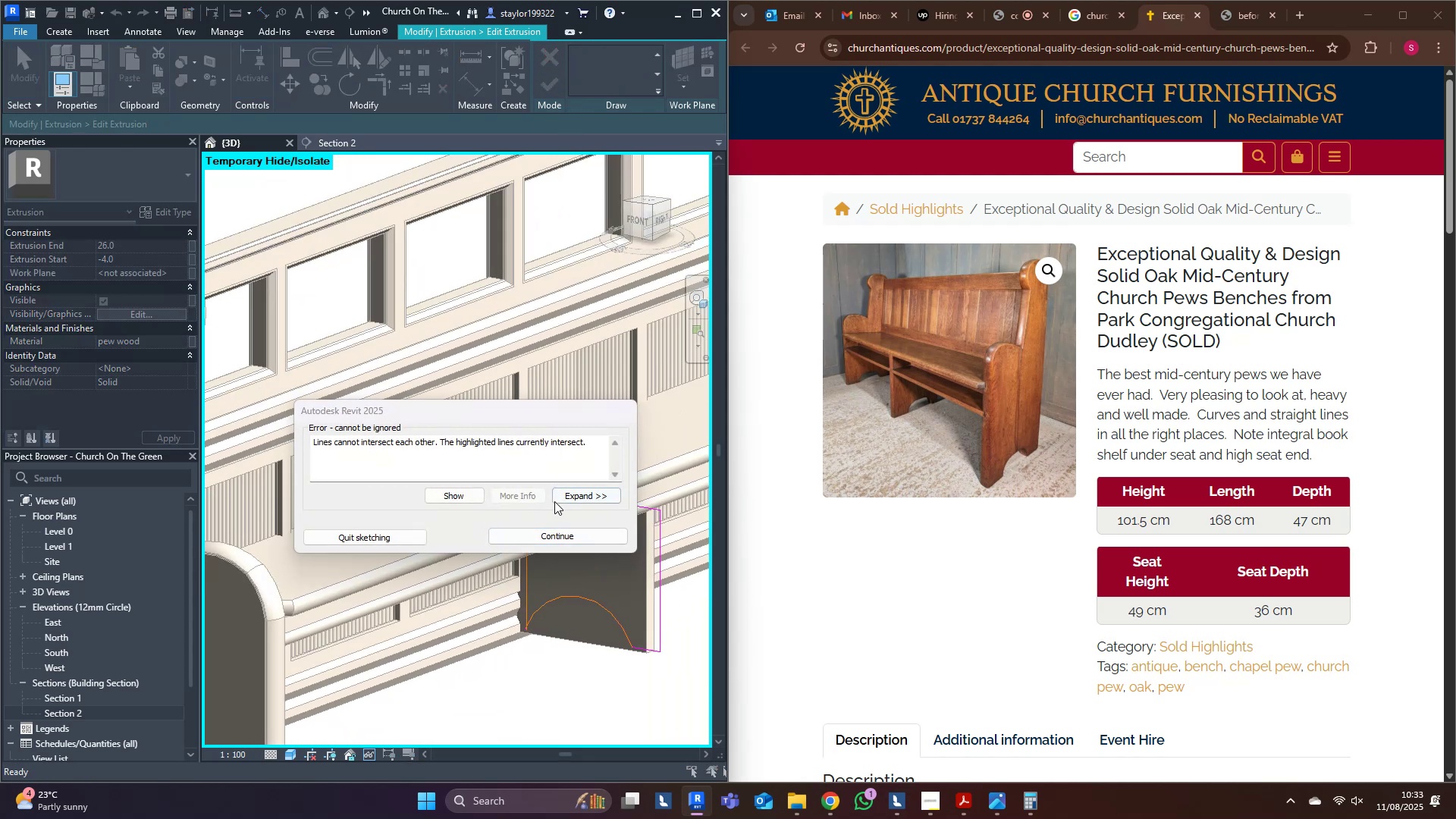 
left_click([561, 541])
 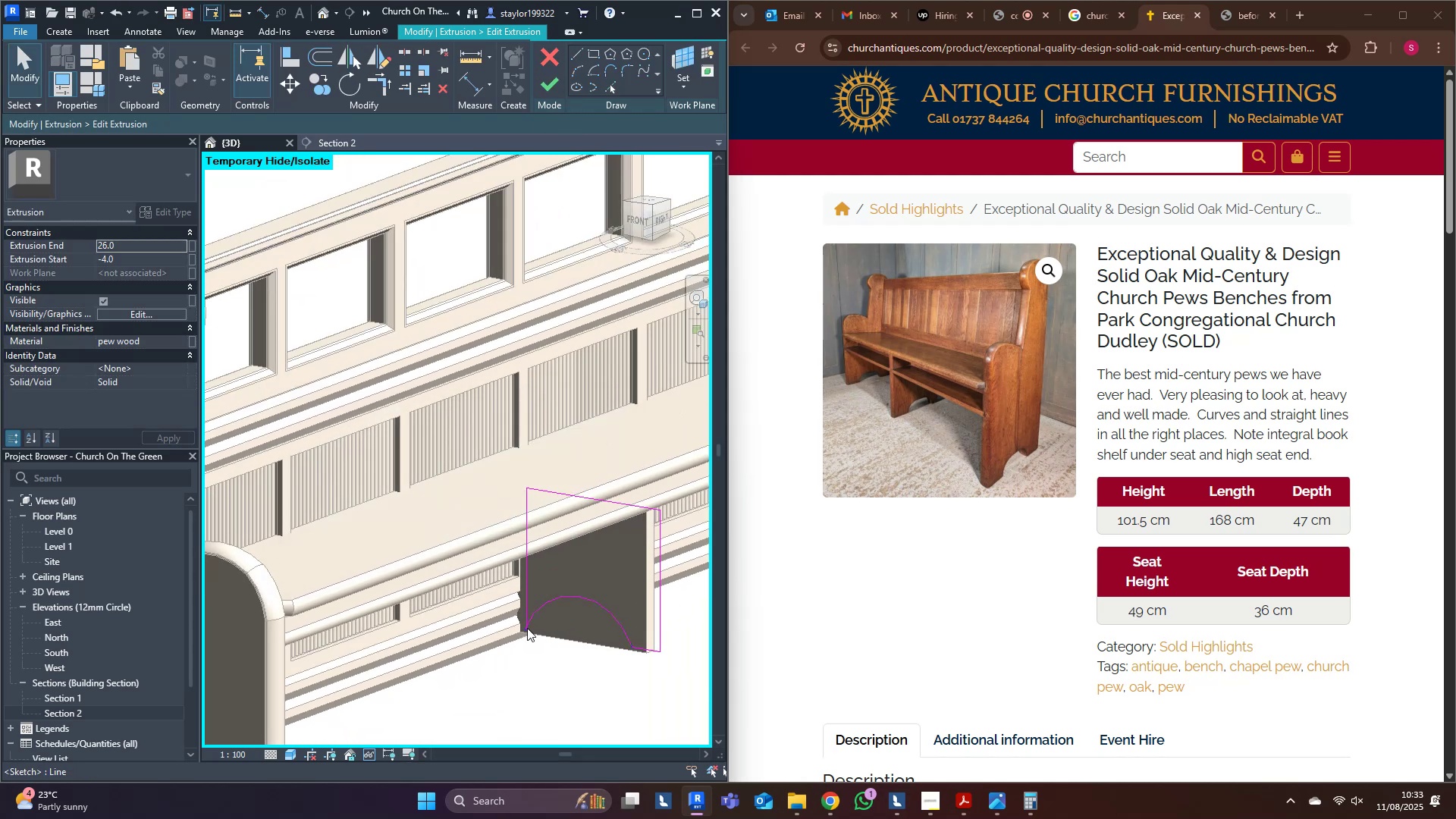 
scroll: coordinate [529, 626], scroll_direction: up, amount: 7.0
 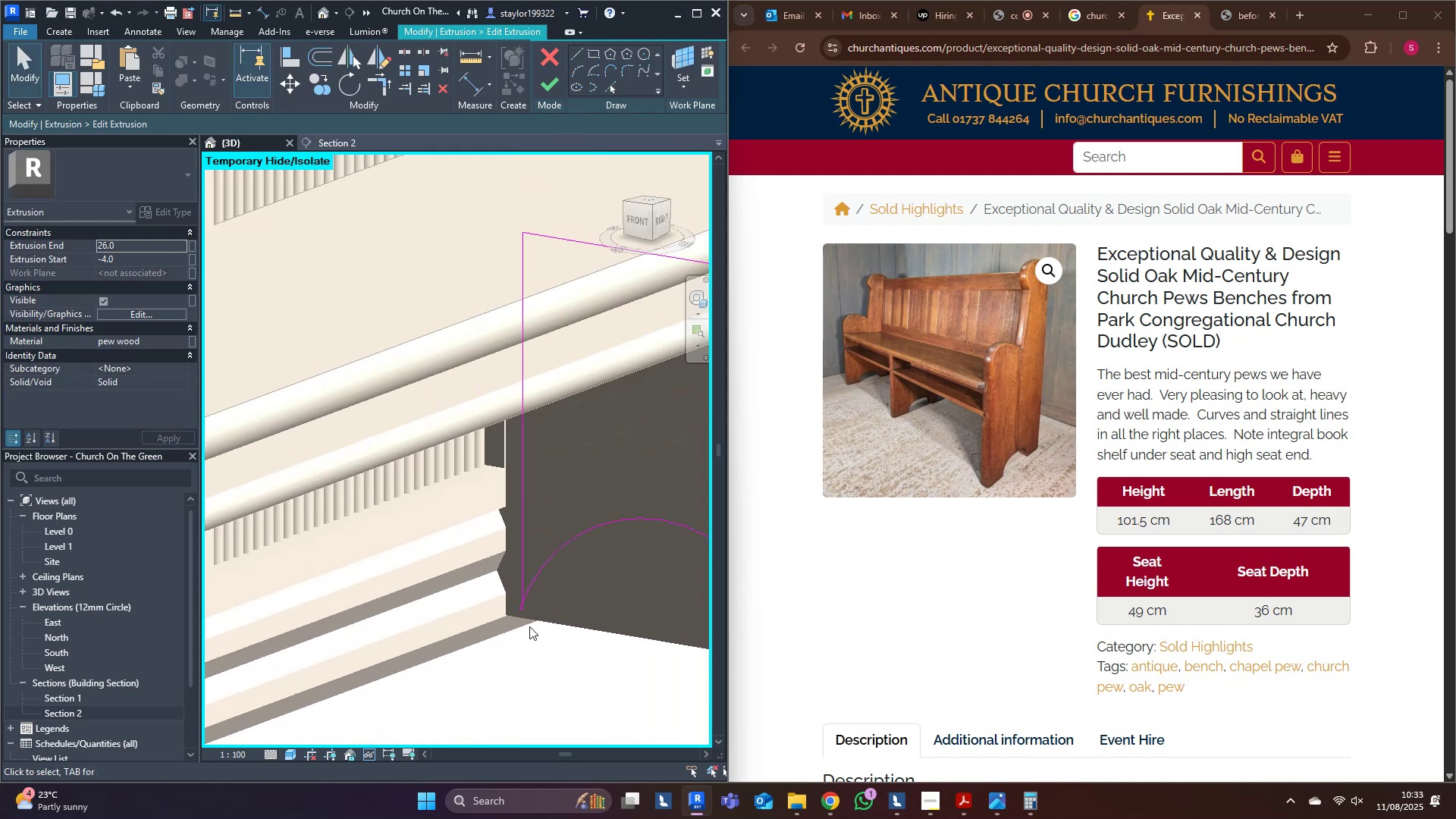 
key(R)
 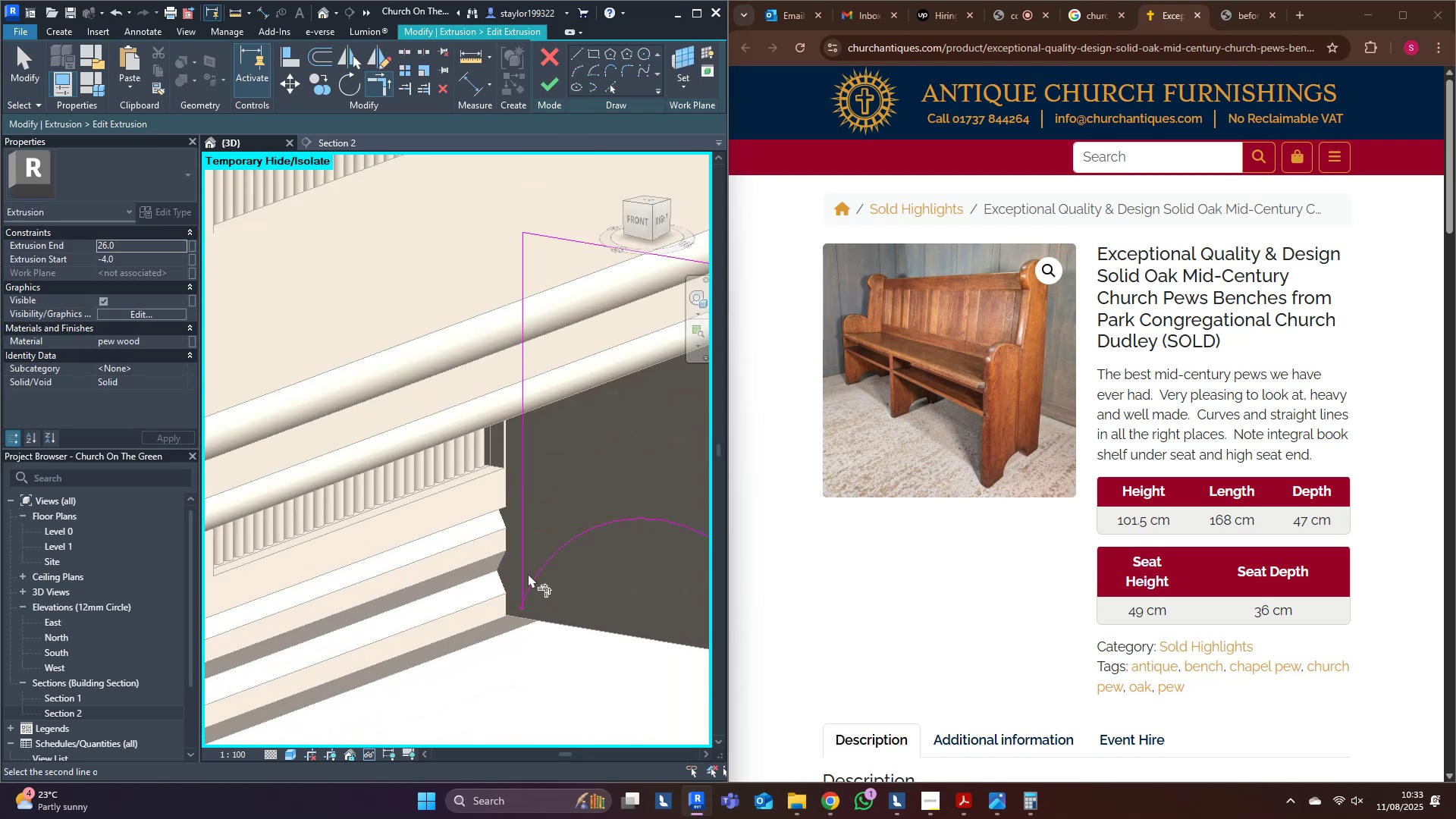 
double_click([524, 568])
 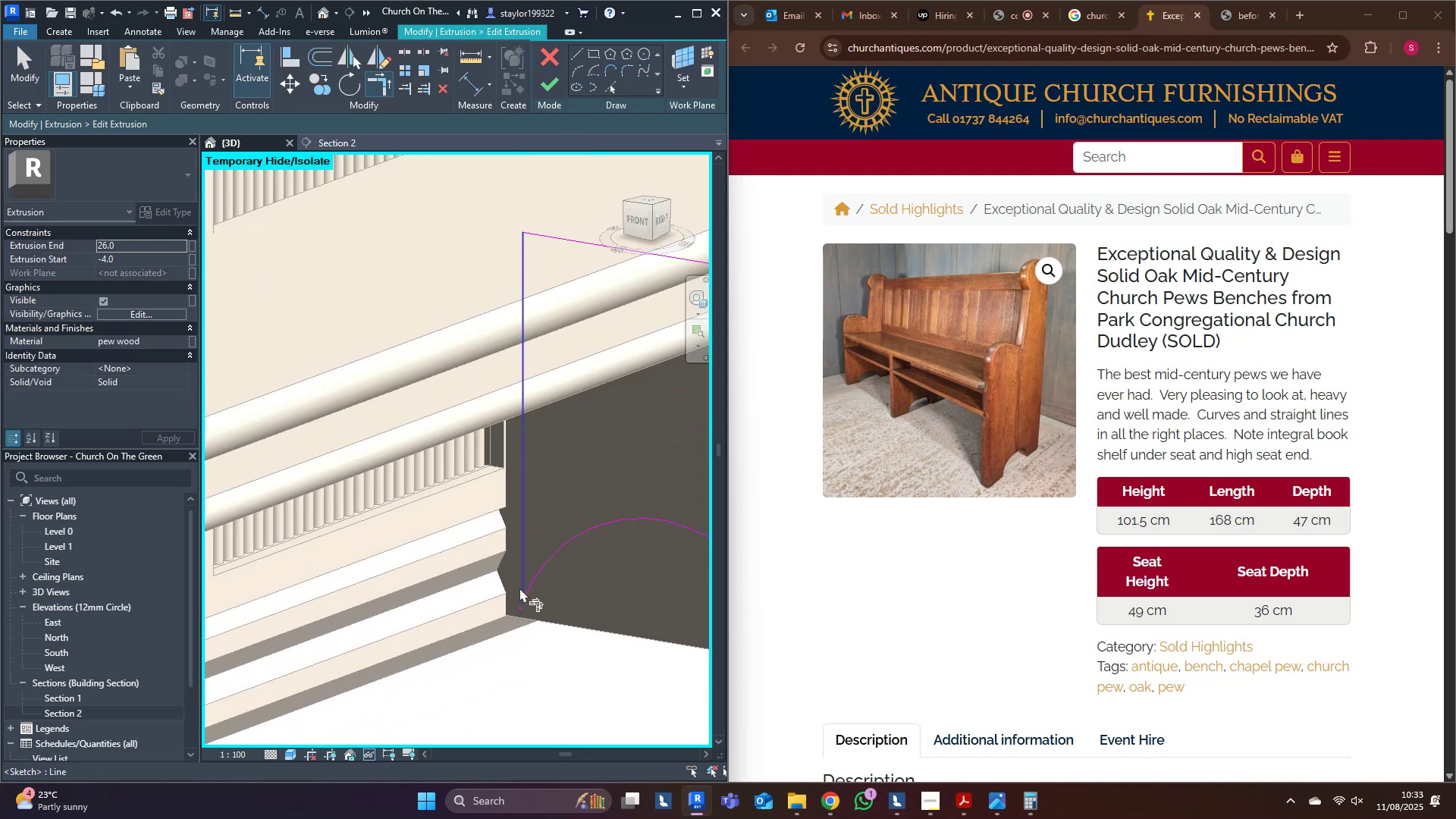 
scroll: coordinate [514, 637], scroll_direction: down, amount: 3.0
 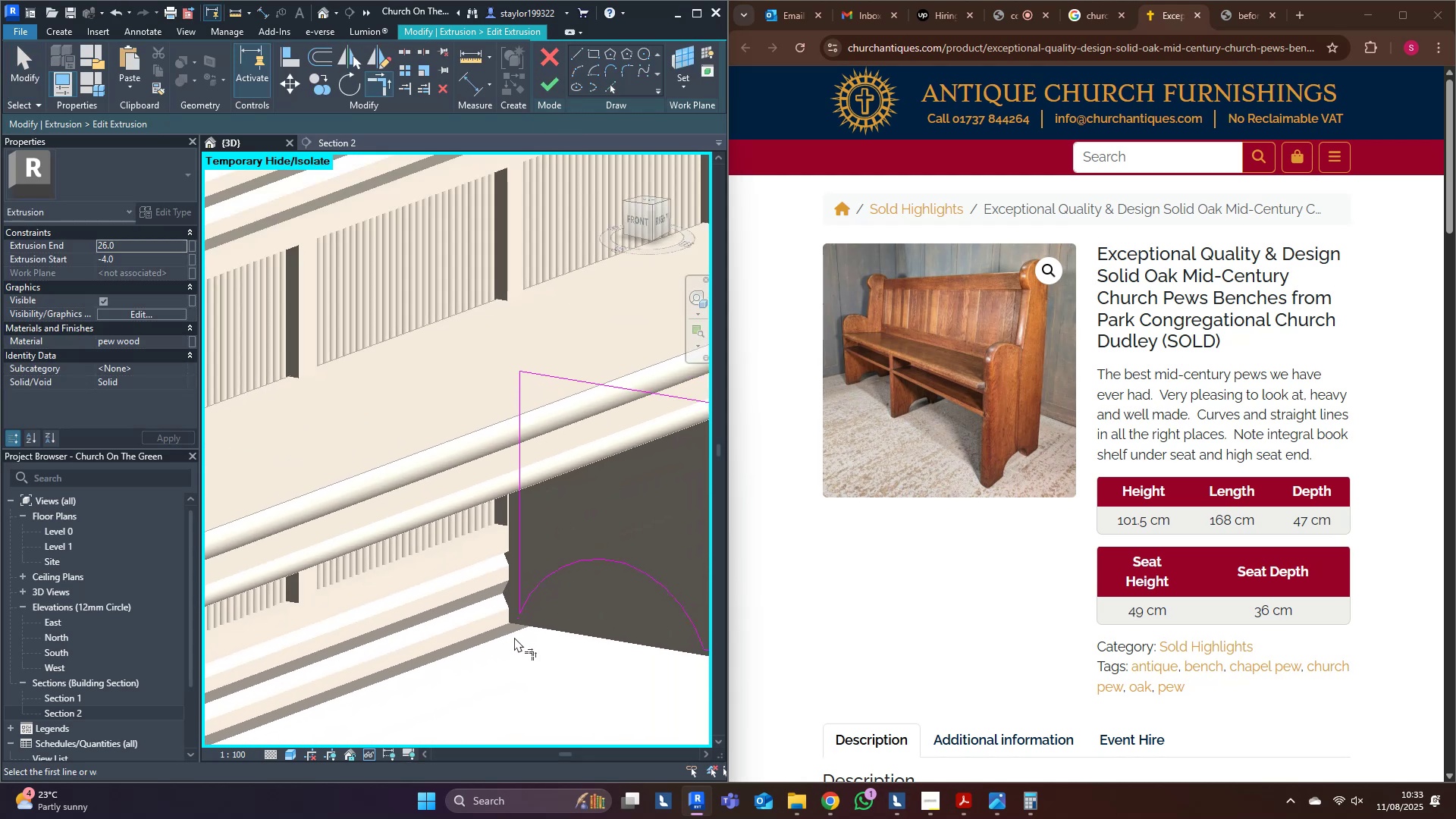 
type(mf)
 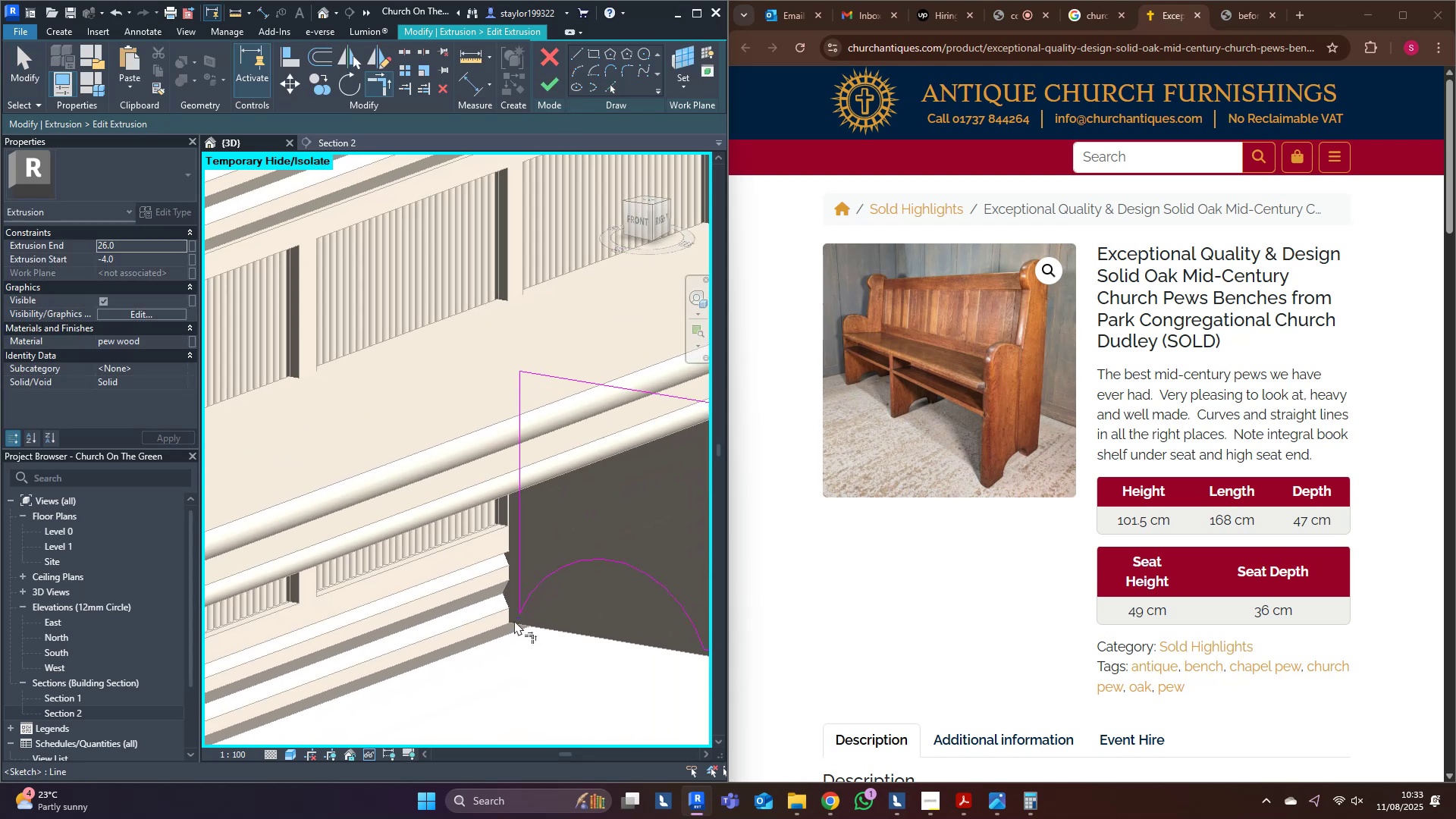 
left_click([514, 620])
 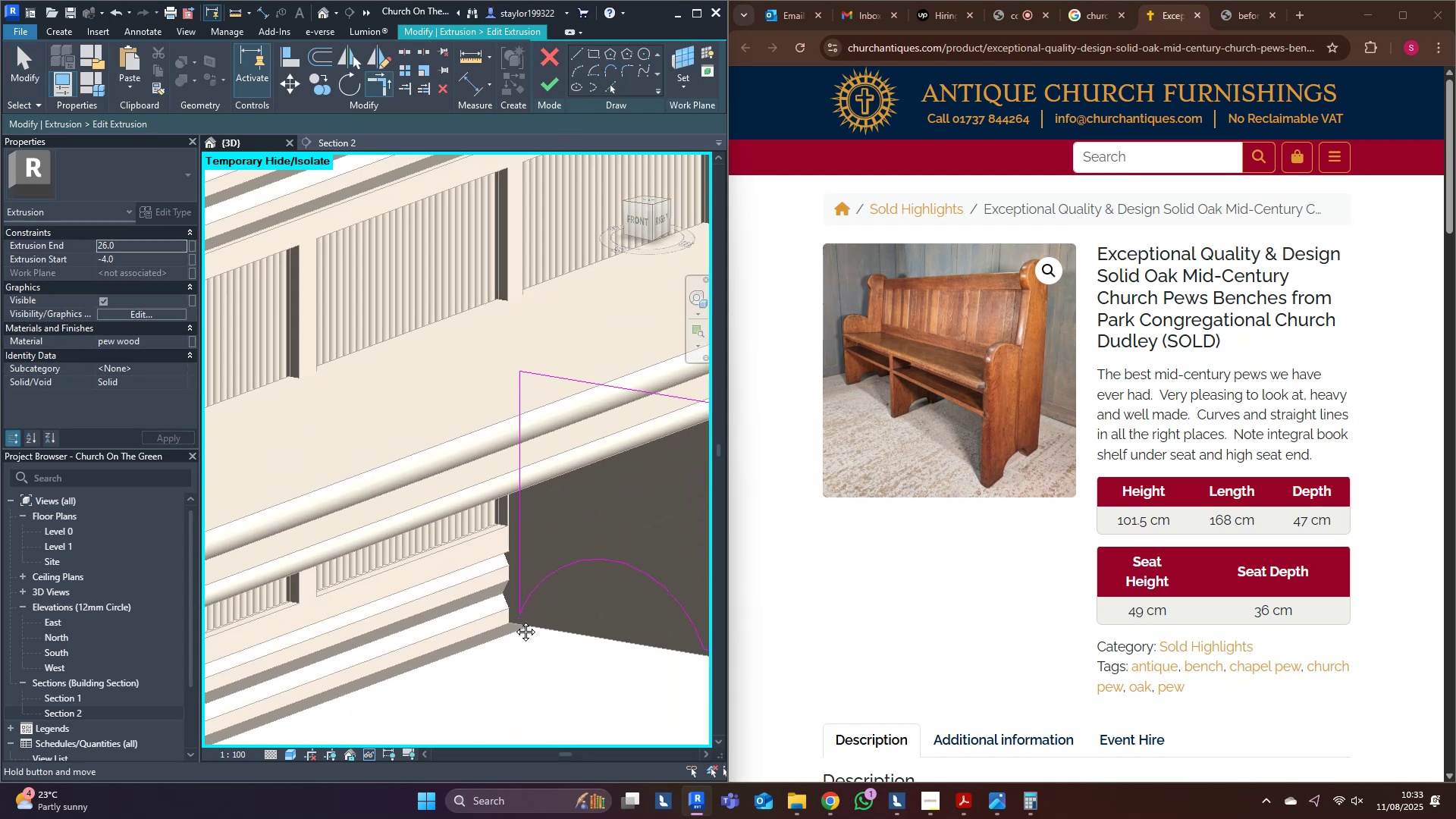 
middle_click([514, 620])
 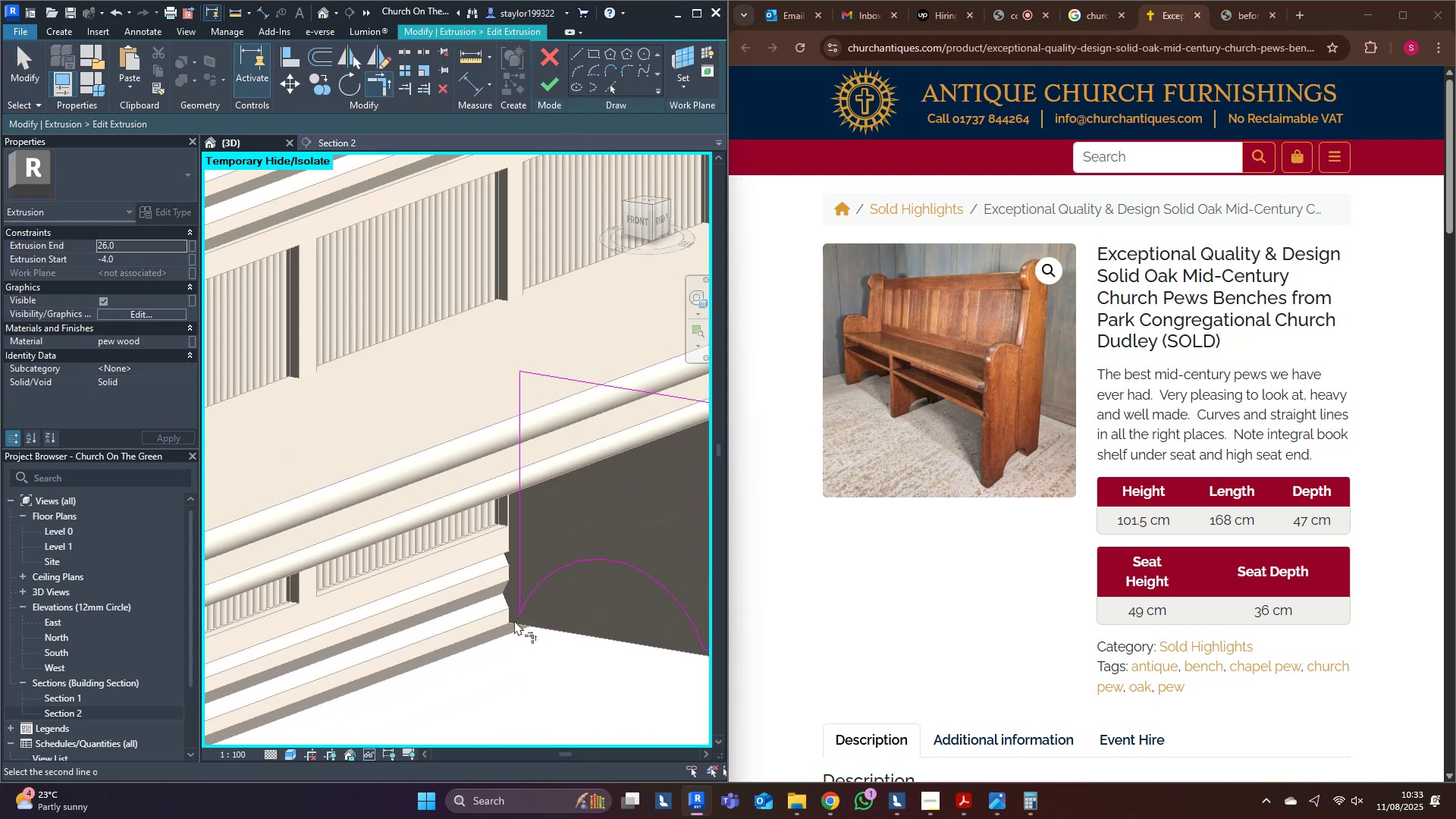 
type(md)
 